 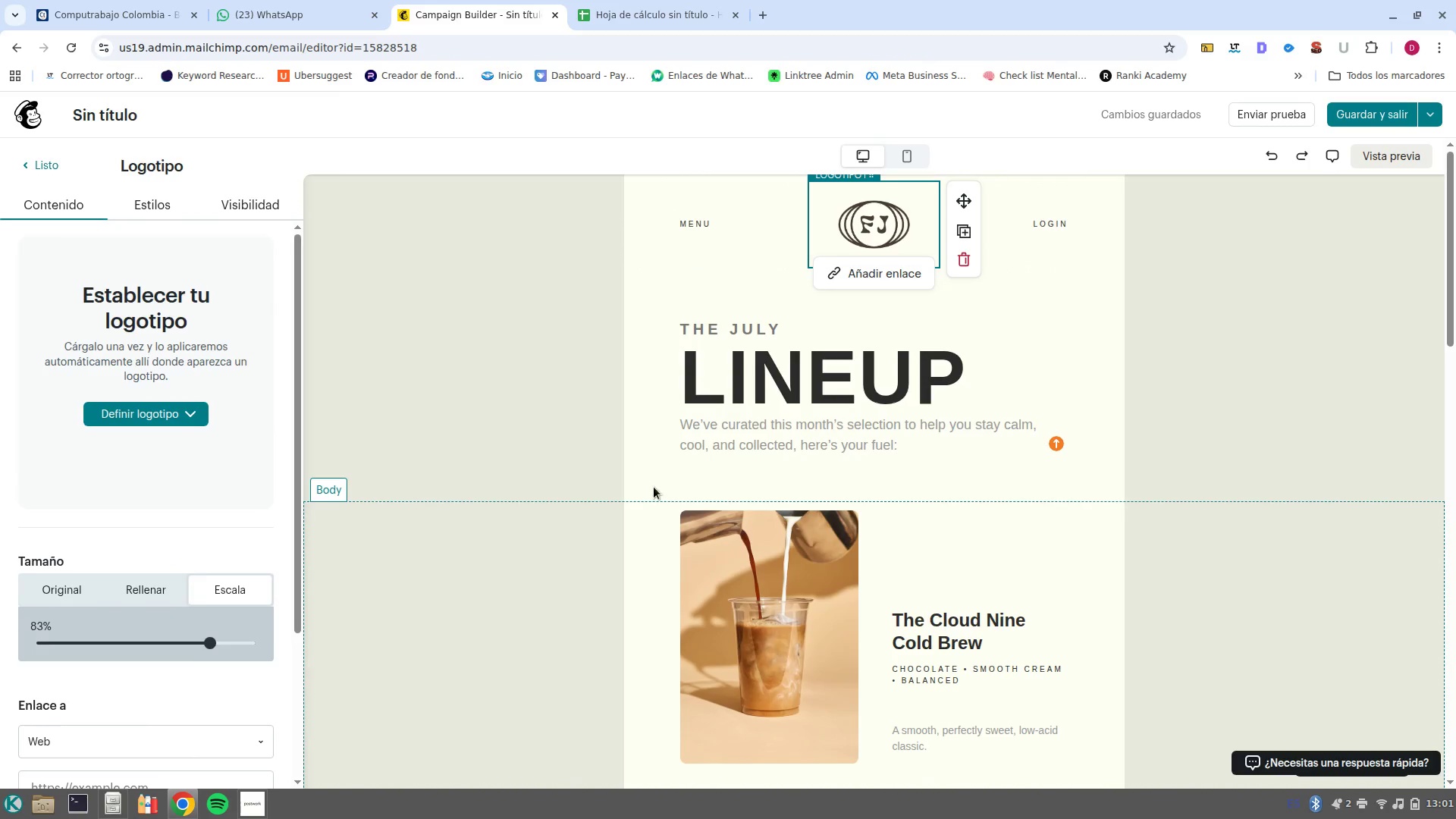 
left_click([892, 388])
 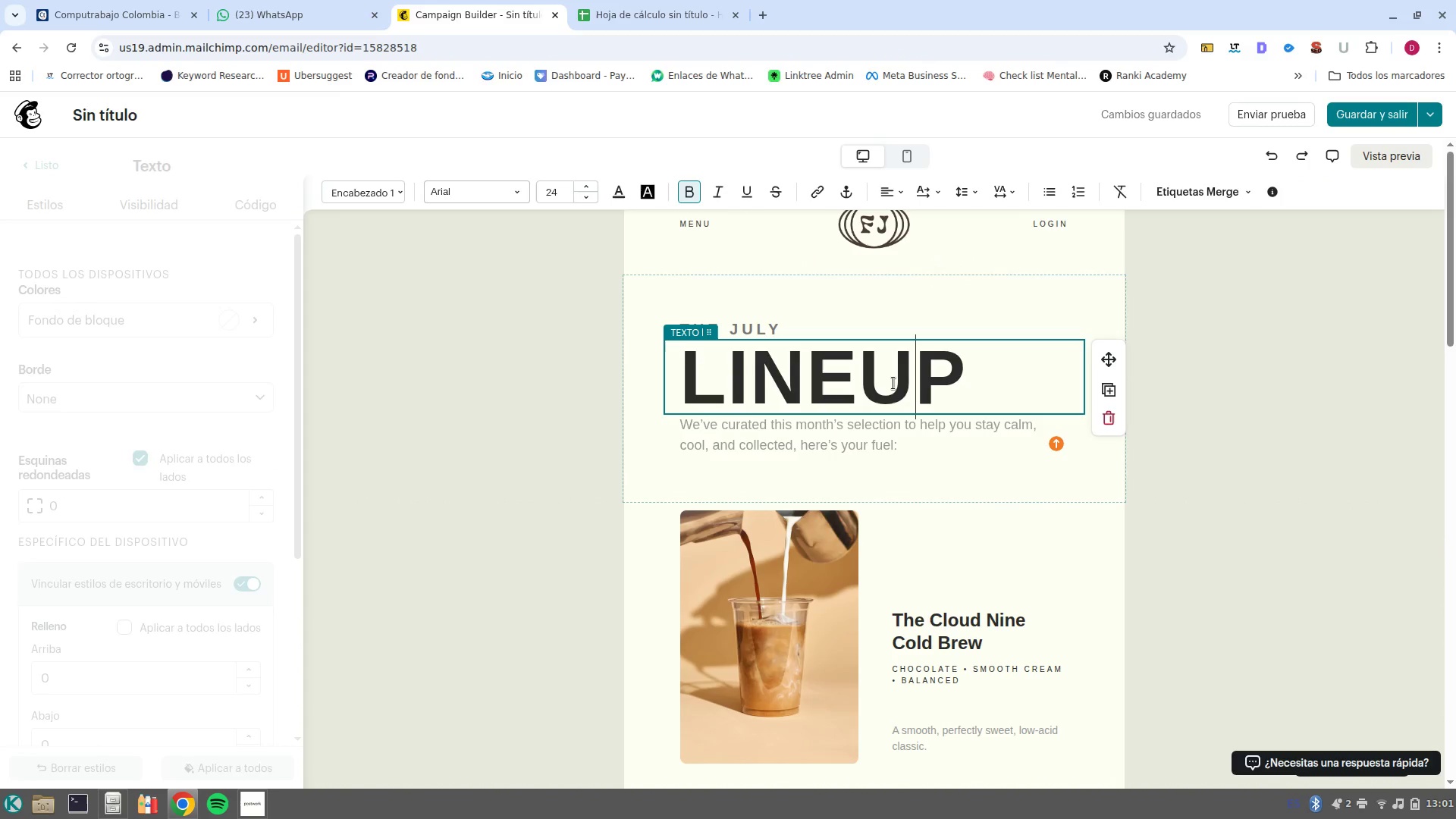 
double_click([894, 383])
 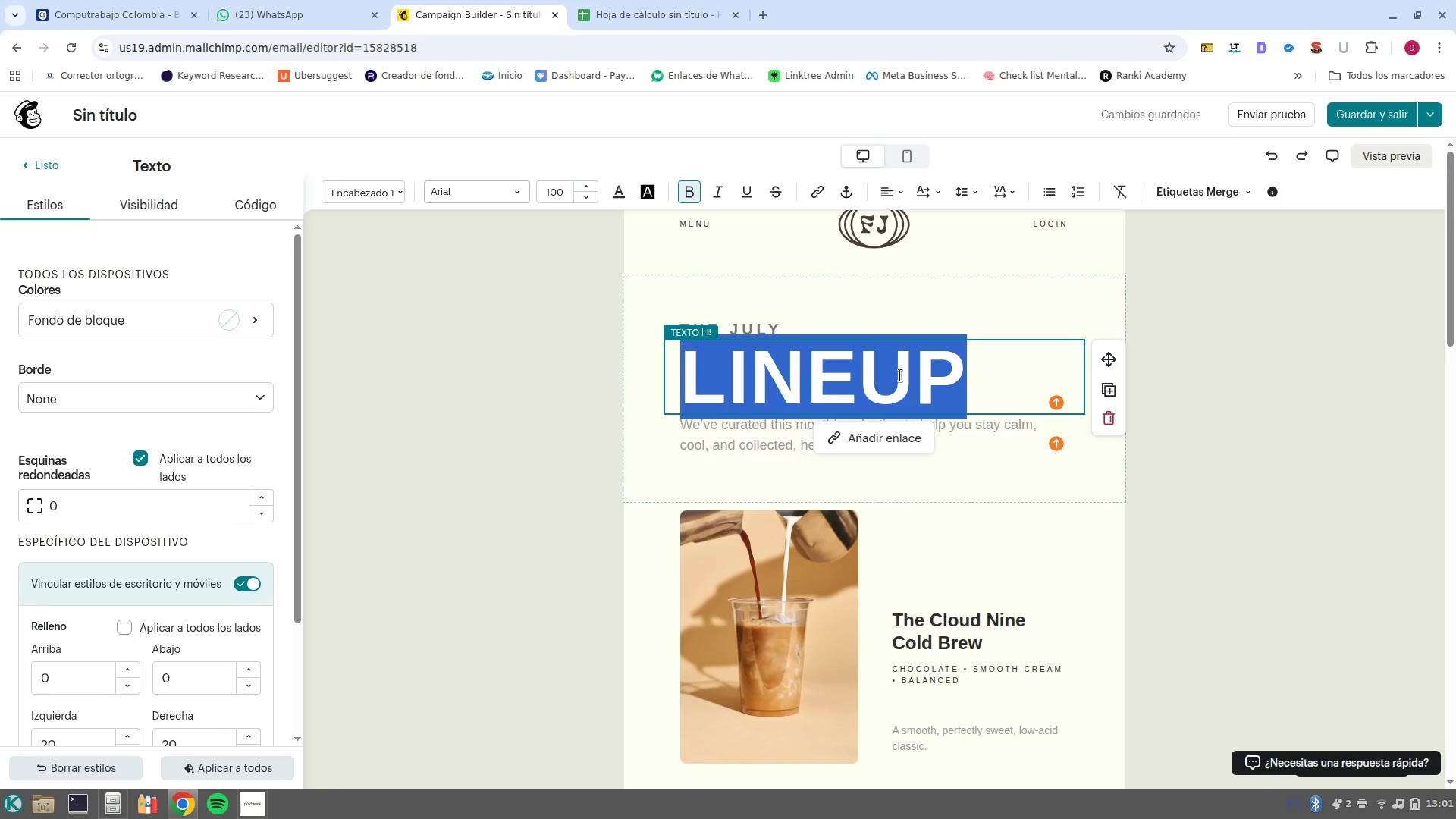 
key(Backspace)
type(Riig)
key(Backspace)
key(Backspace)
type(gg ^ roadie-s)
 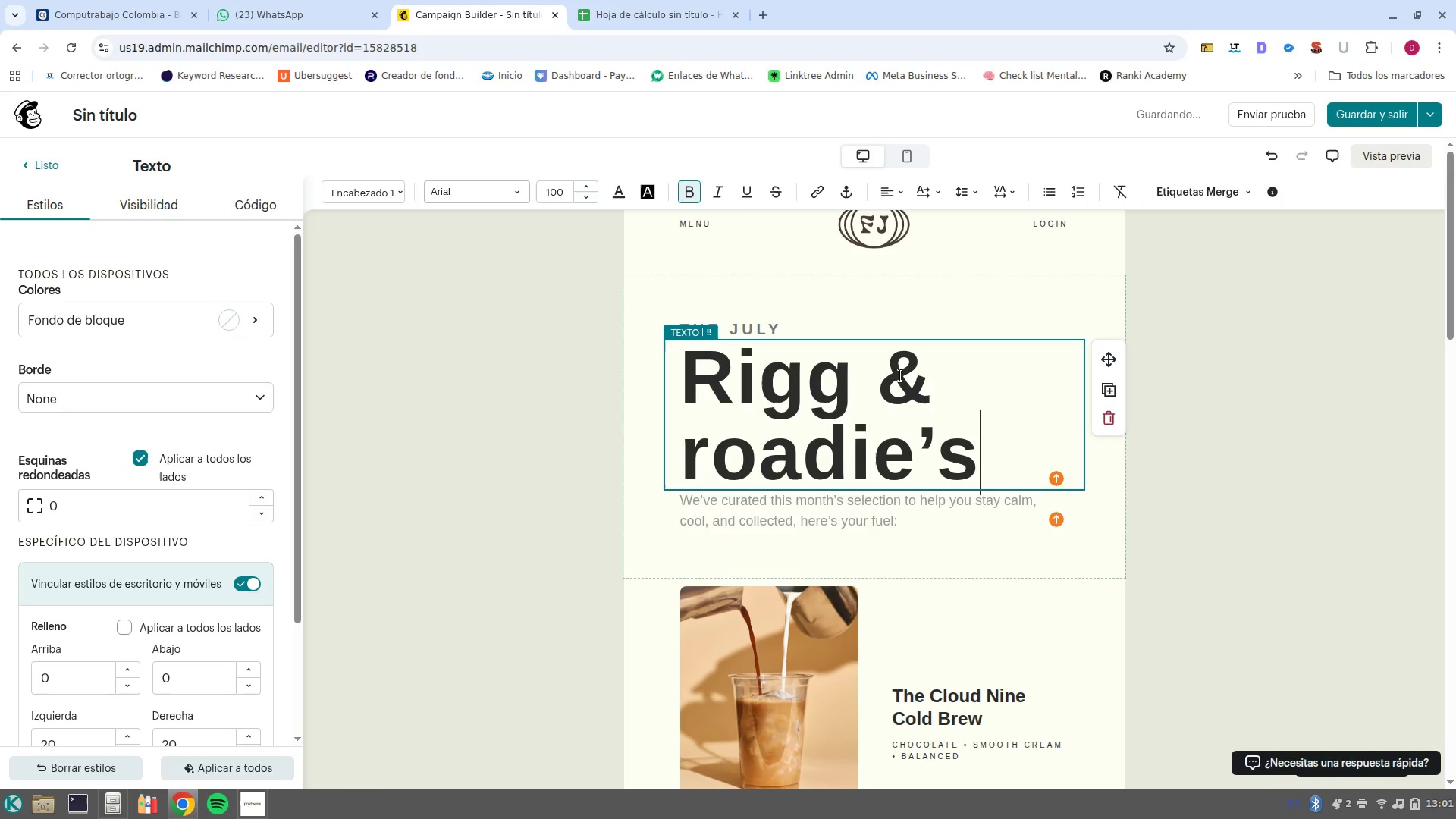 
scroll: coordinate [99, 545], scroll_direction: down, amount: 4.0
 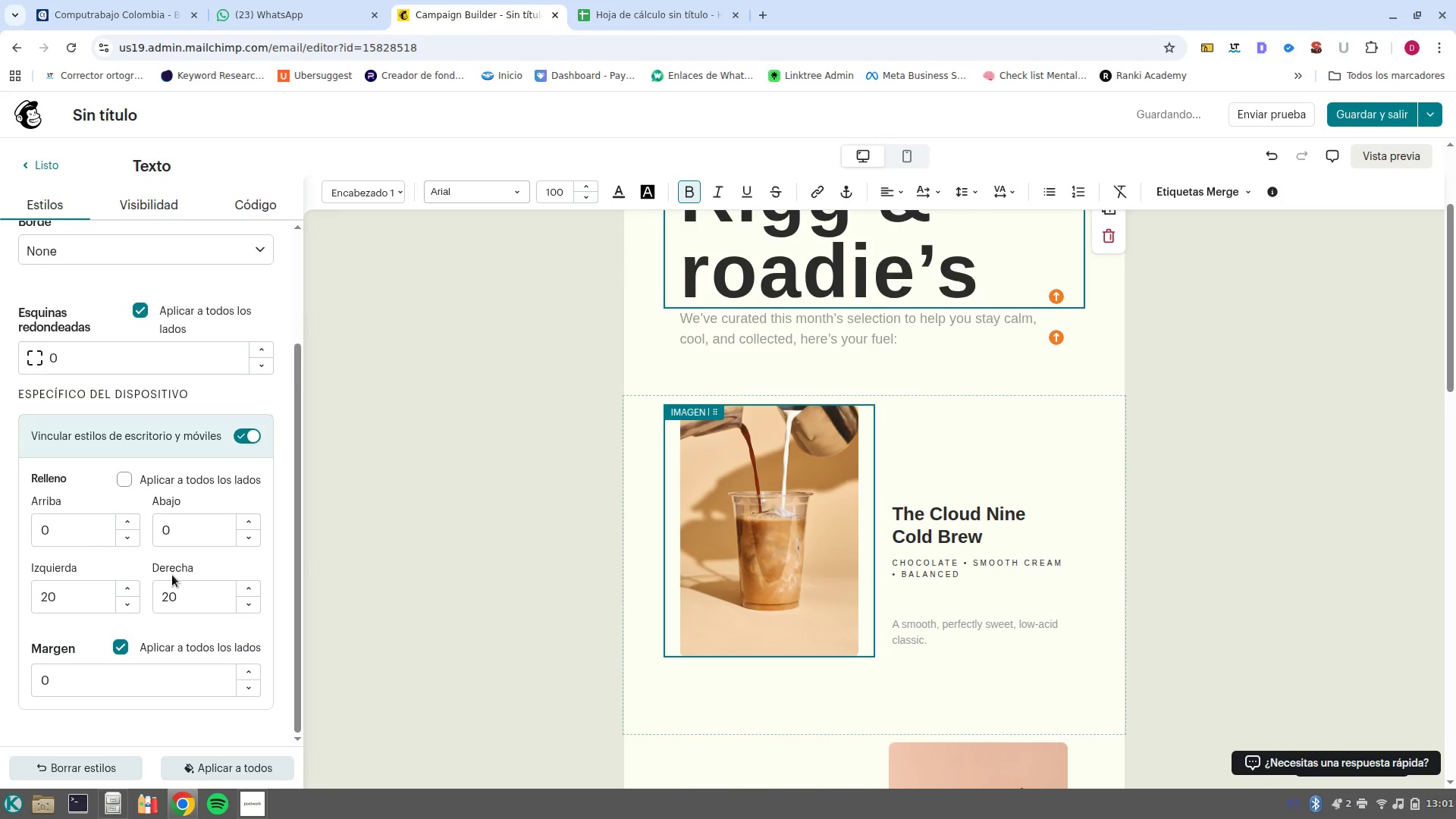 
scroll: coordinate [928, 308], scroll_direction: up, amount: 2.0
 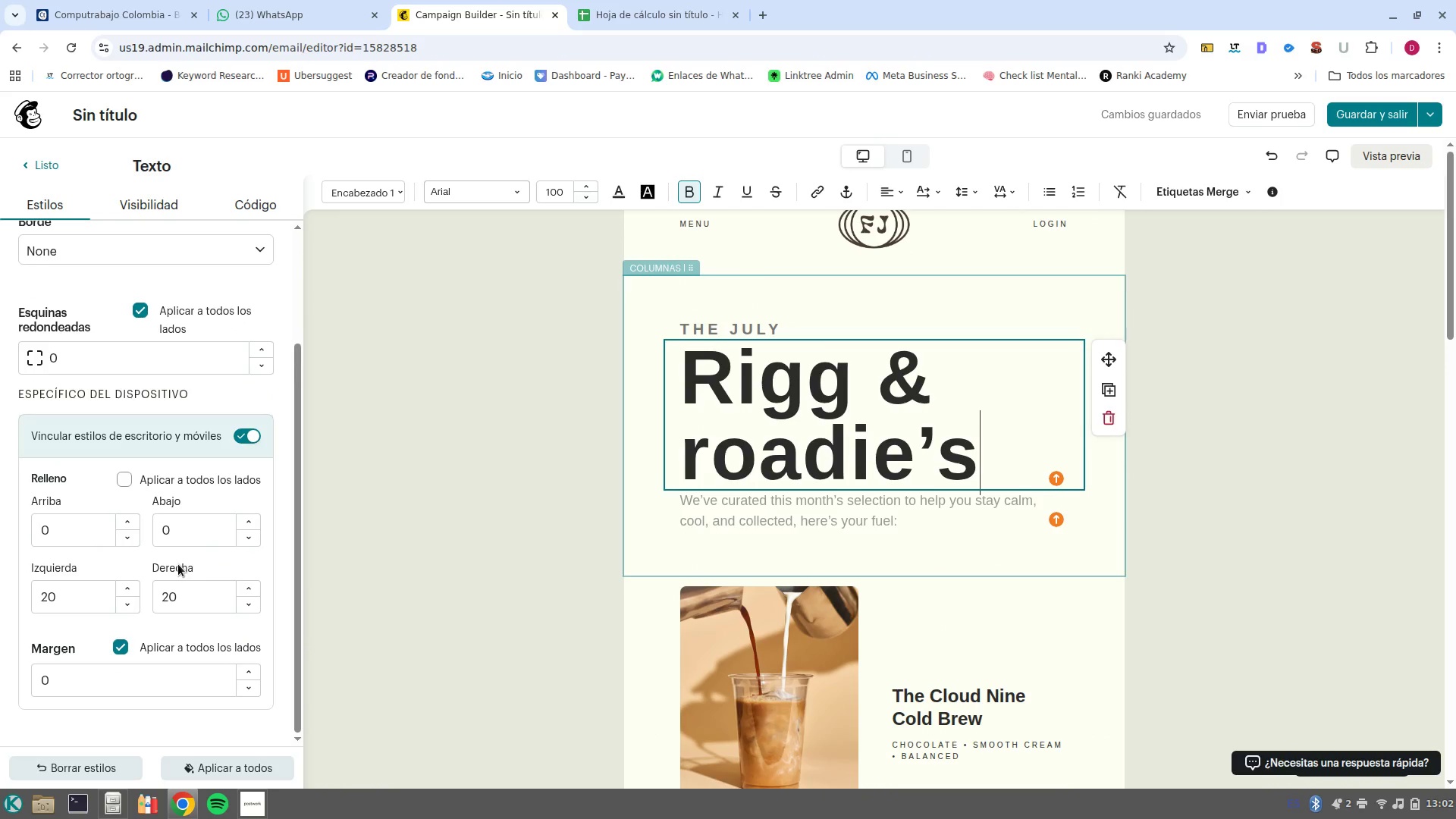 
scroll: coordinate [178, 564], scroll_direction: down, amount: 2.0
 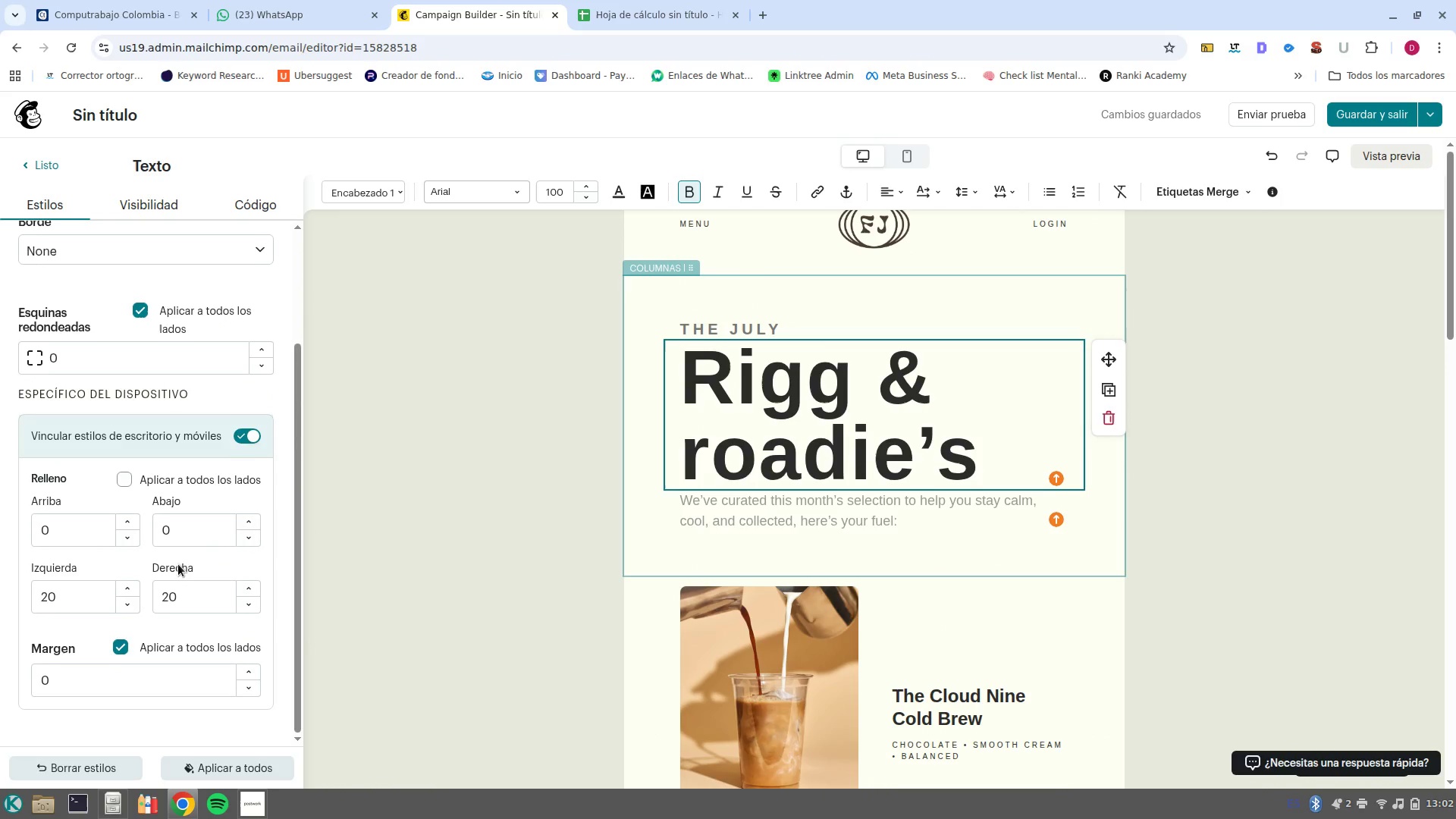 
scroll: coordinate [178, 564], scroll_direction: up, amount: 2.0
 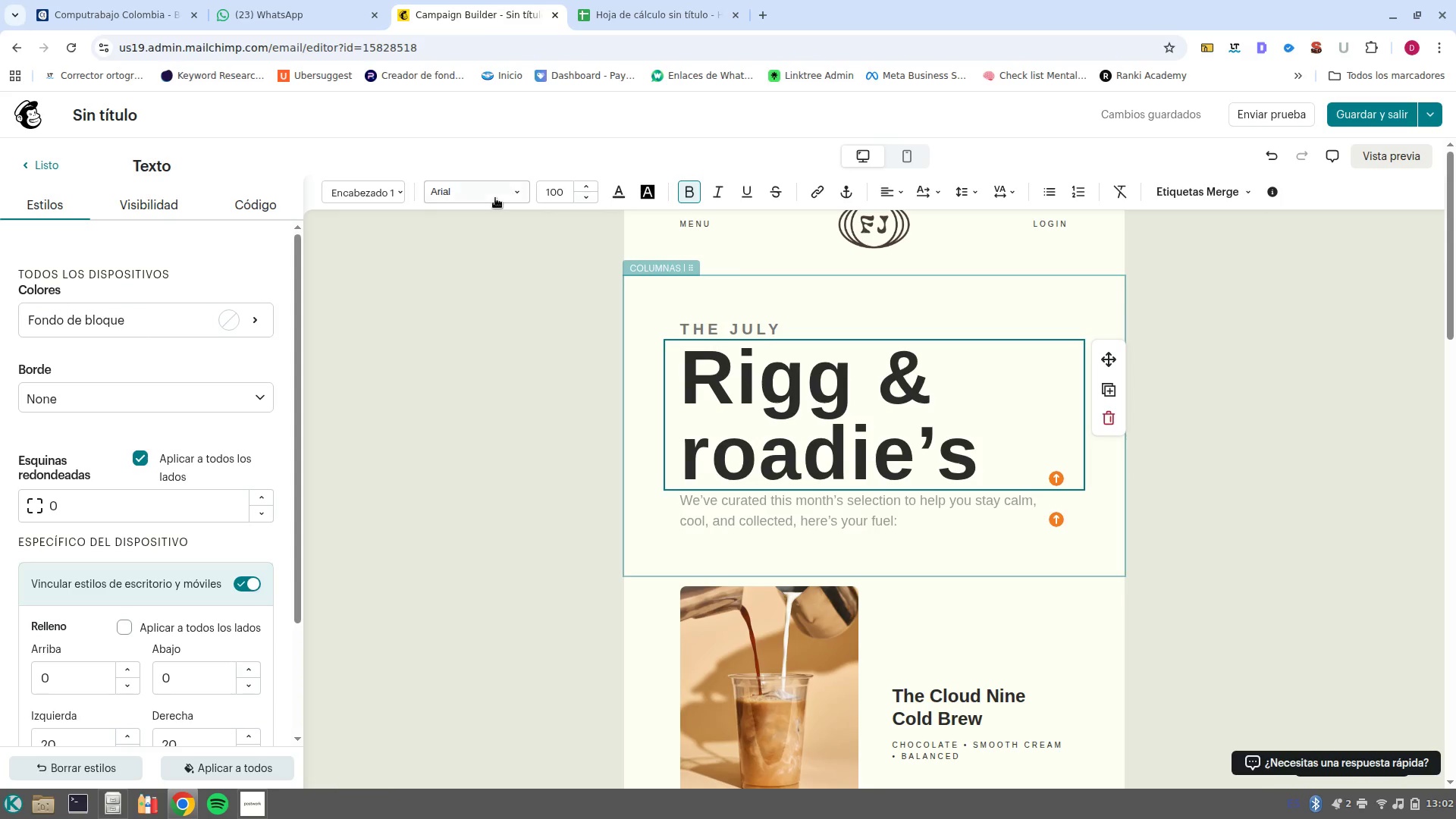 
double_click([591, 202])
 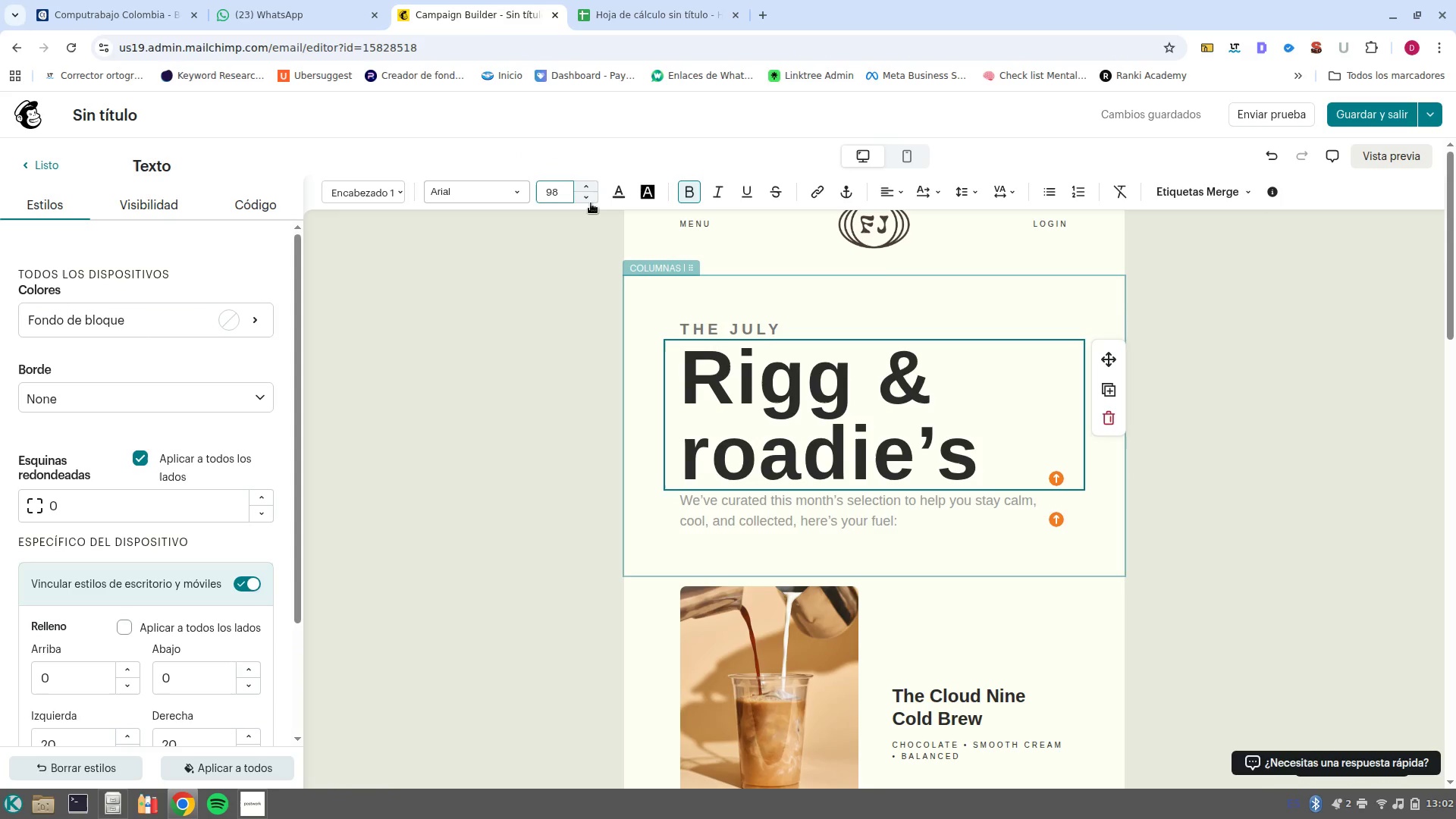 
double_click([591, 203])
 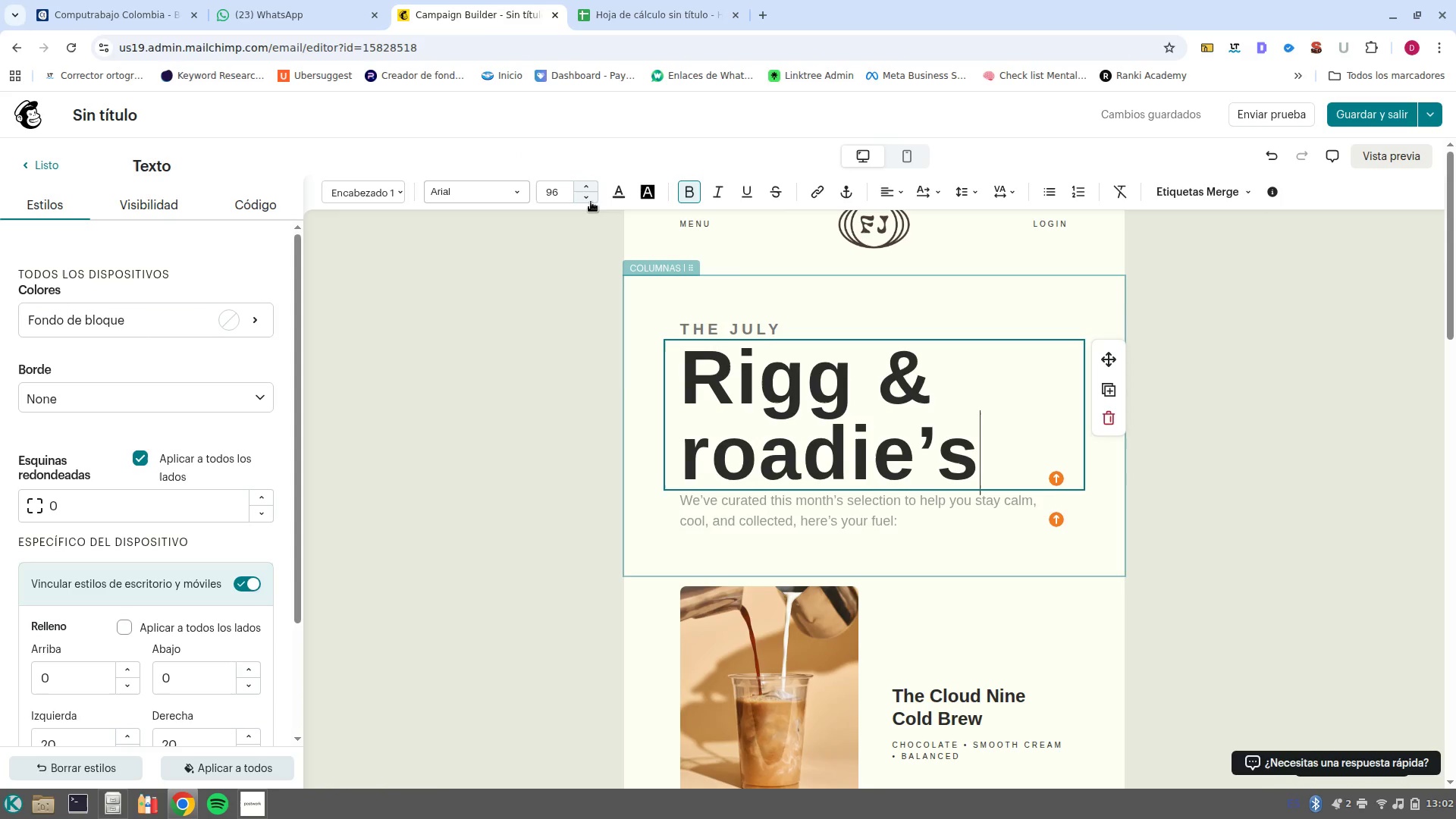 
double_click([591, 202])
 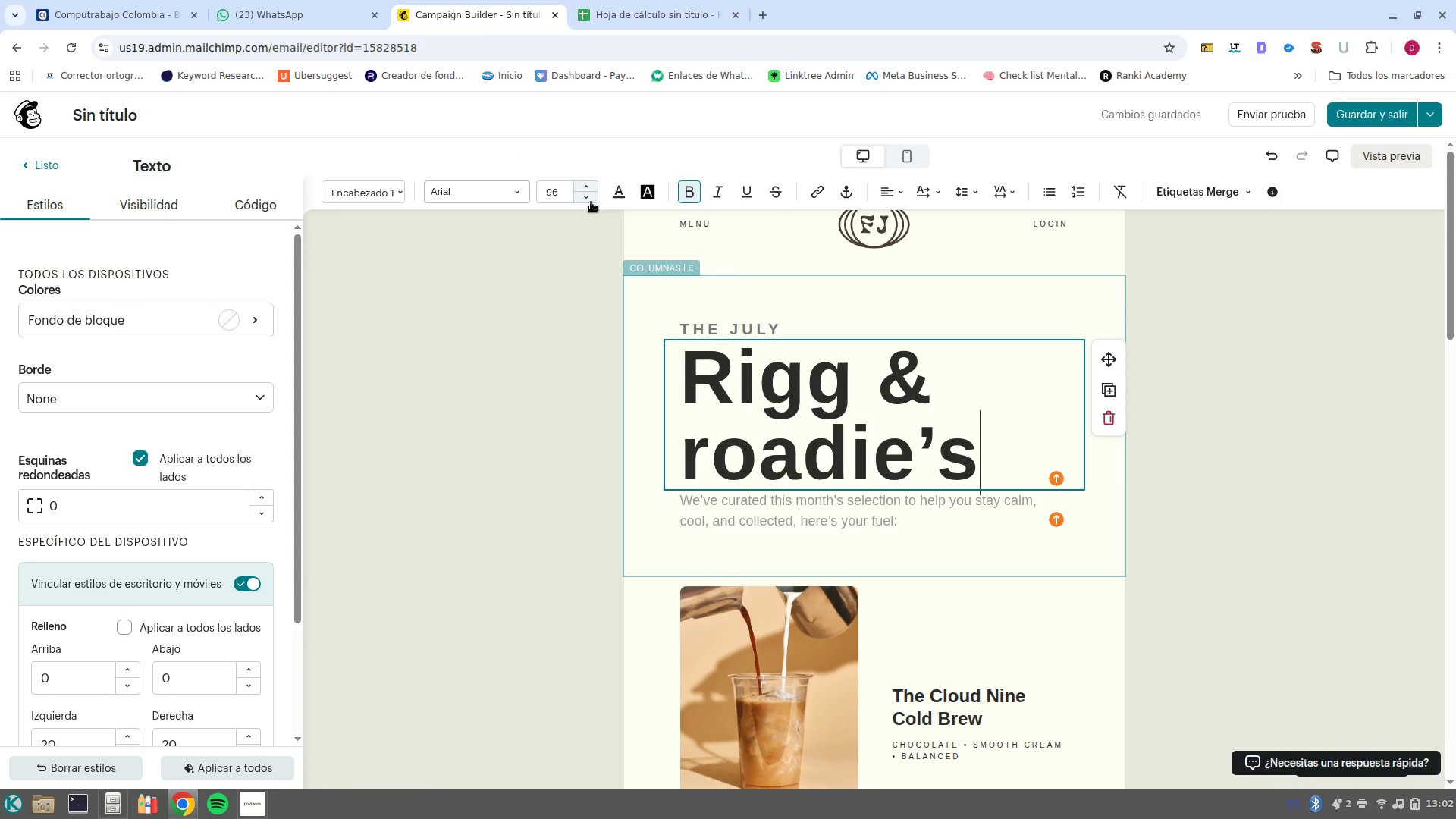 
triple_click([591, 202])
 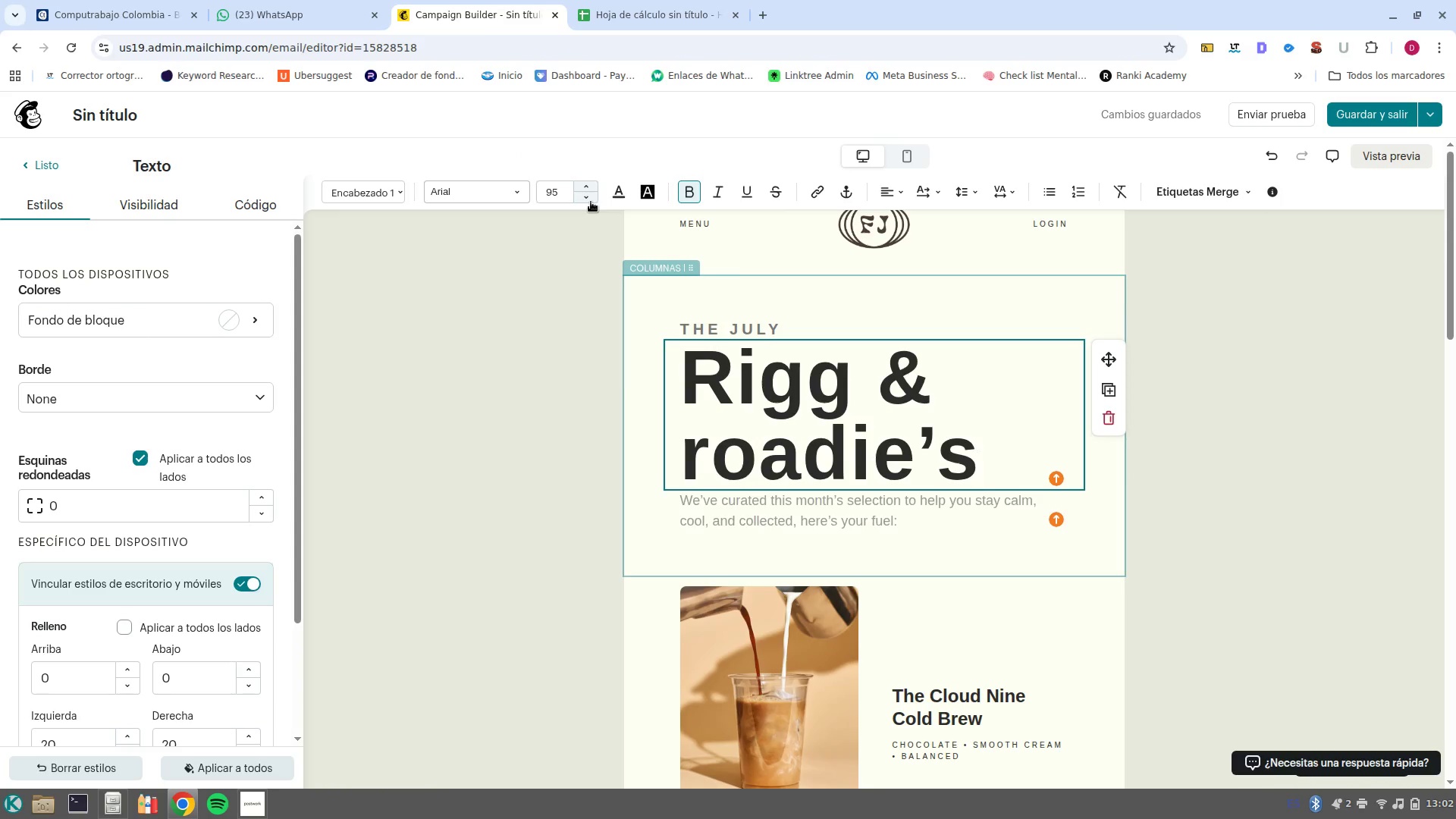 
triple_click([591, 202])
 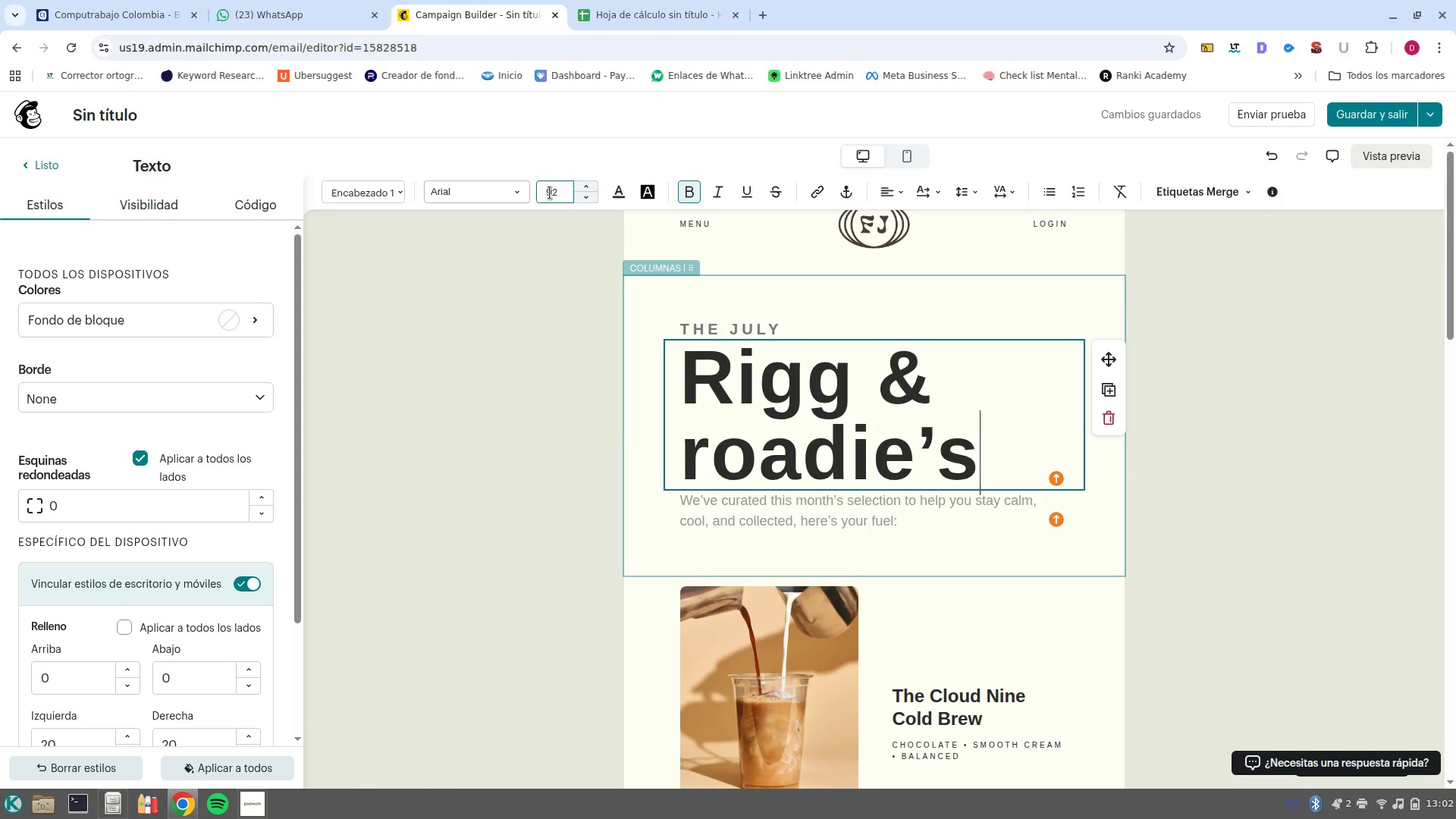 
double_click([550, 193])
 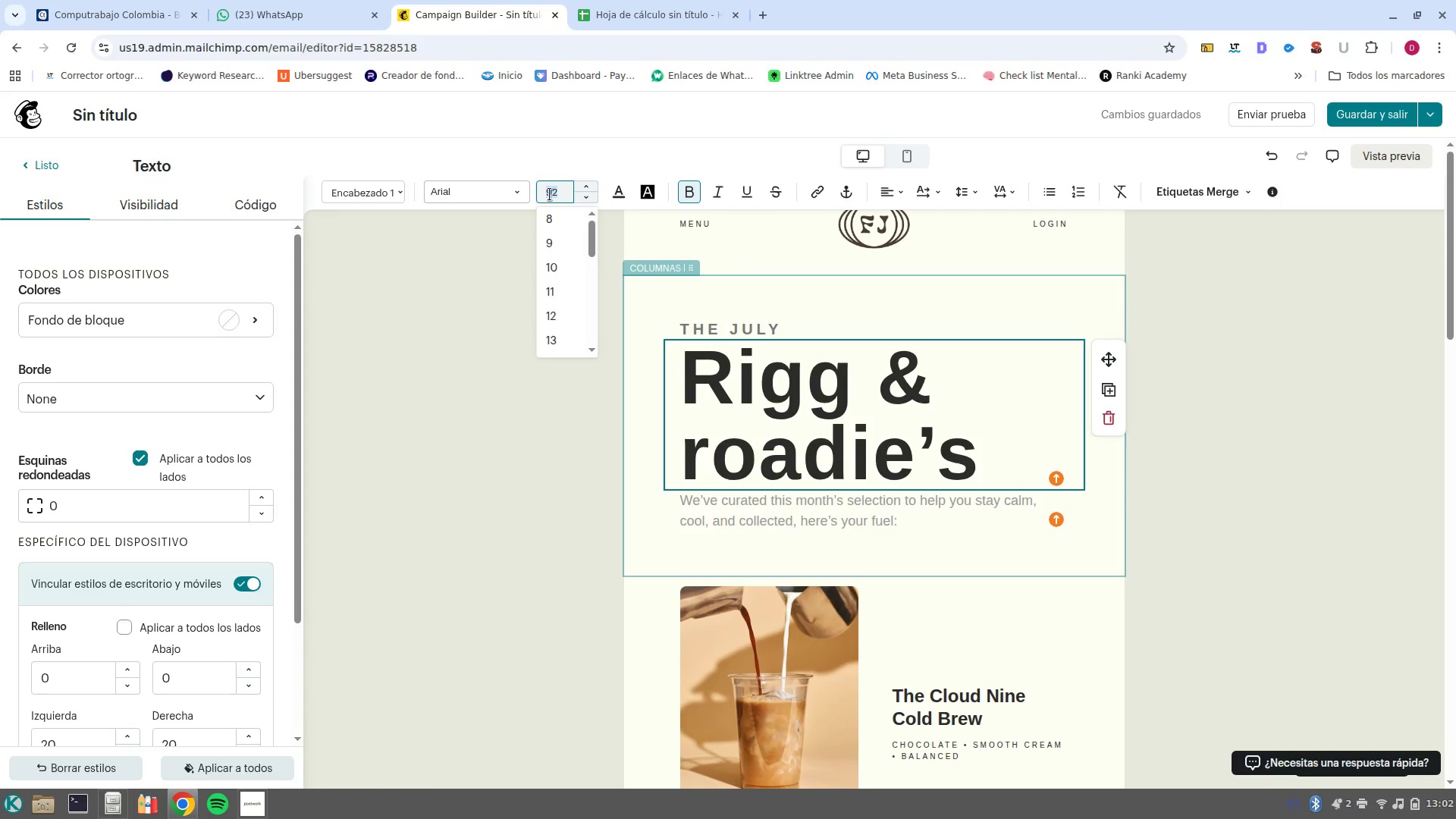 
type(50)
 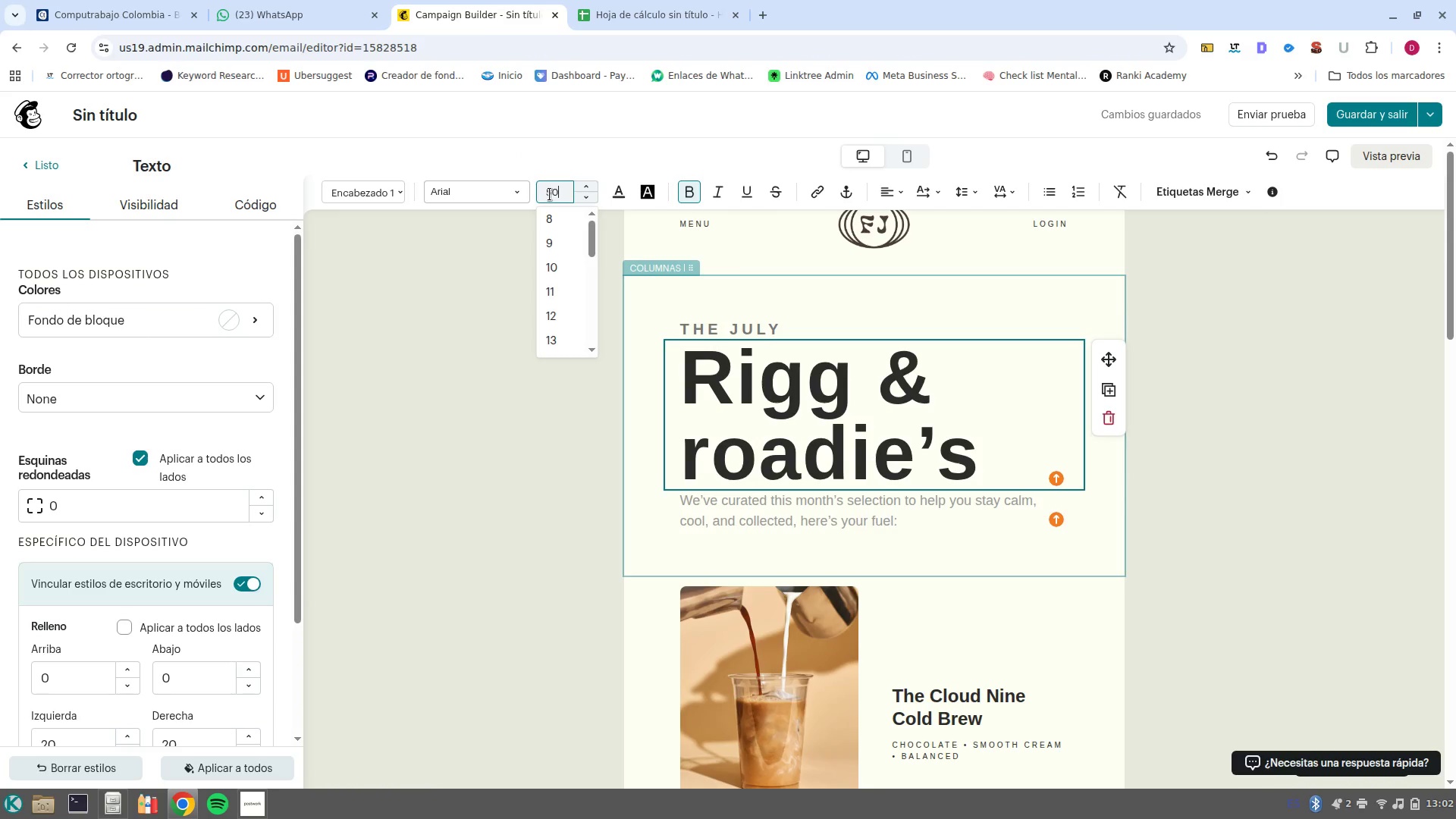 
key(Enter)
 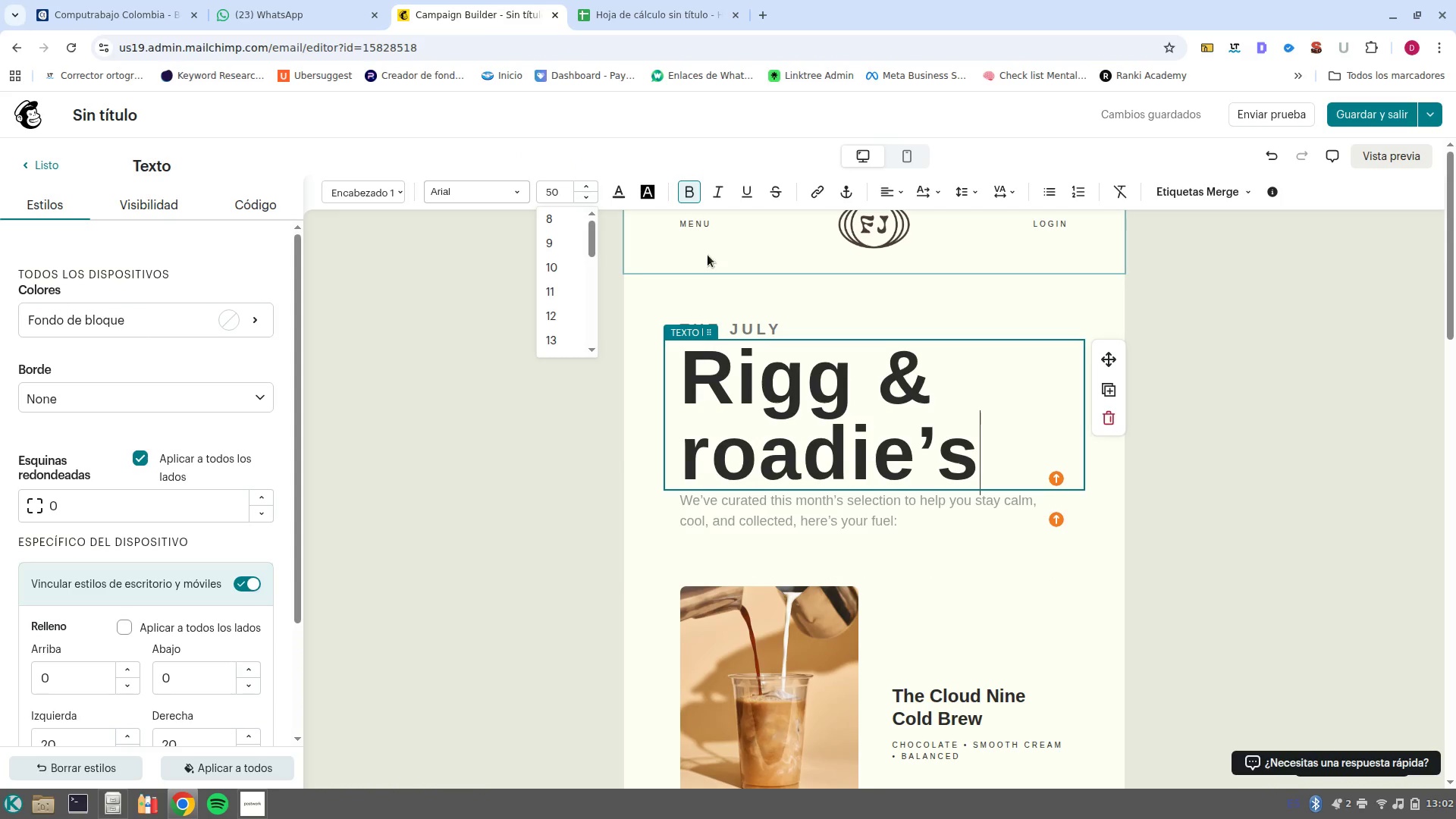 
left_click([617, 261])
 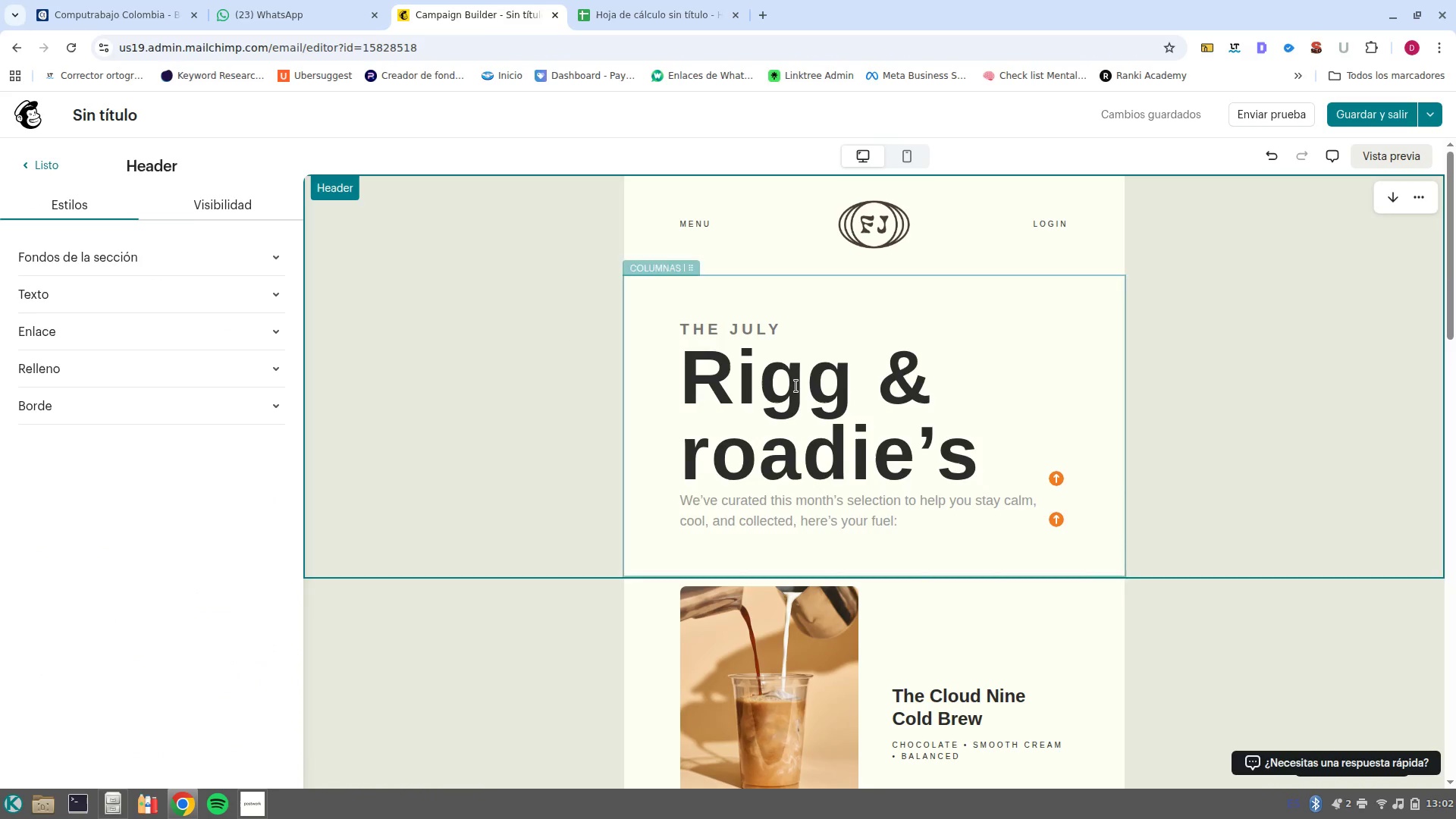 
double_click([796, 386])
 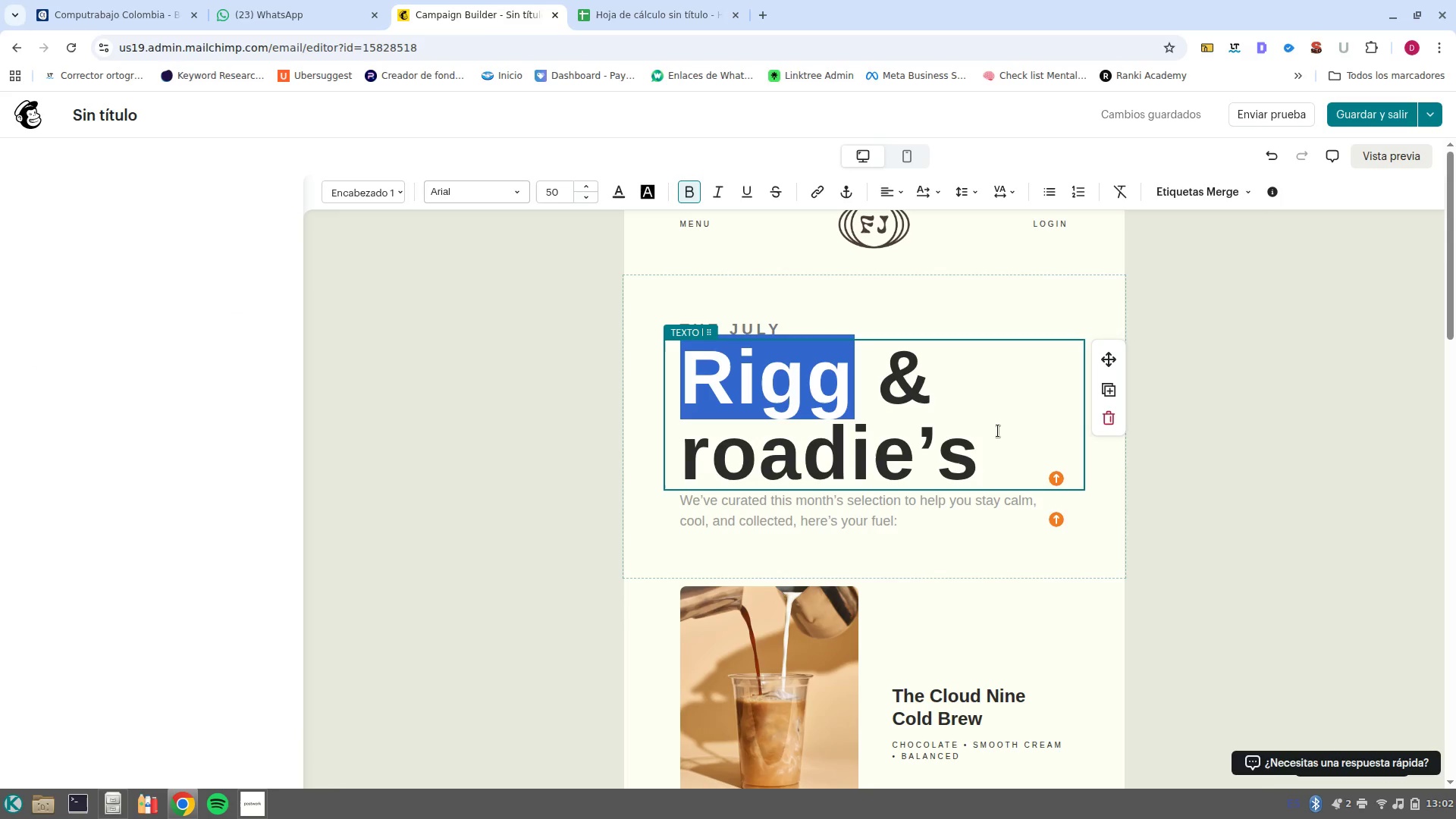 
left_click([1033, 437])
 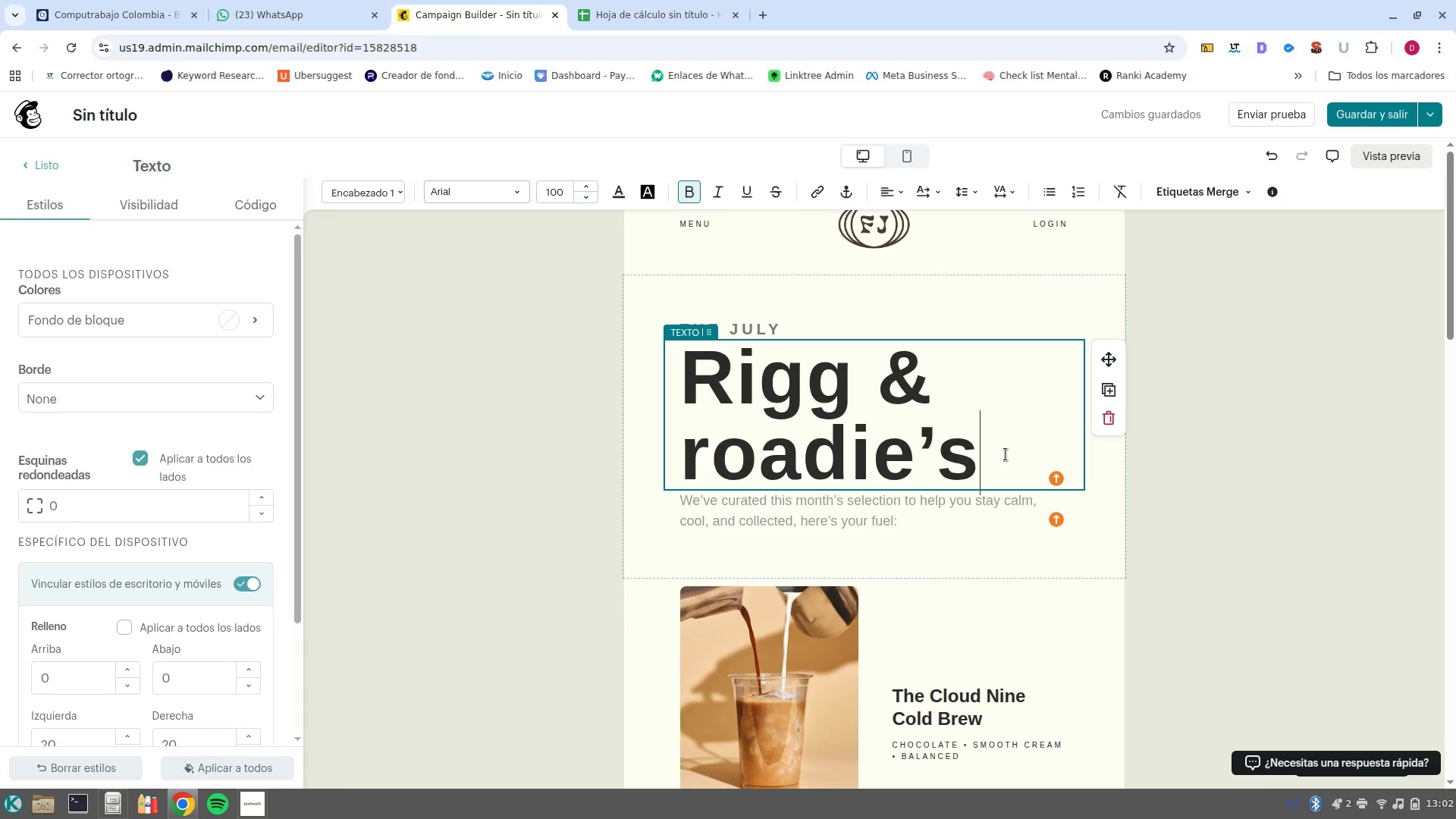 
left_click_drag(start_coordinate=[1006, 454], to_coordinate=[701, 371])
 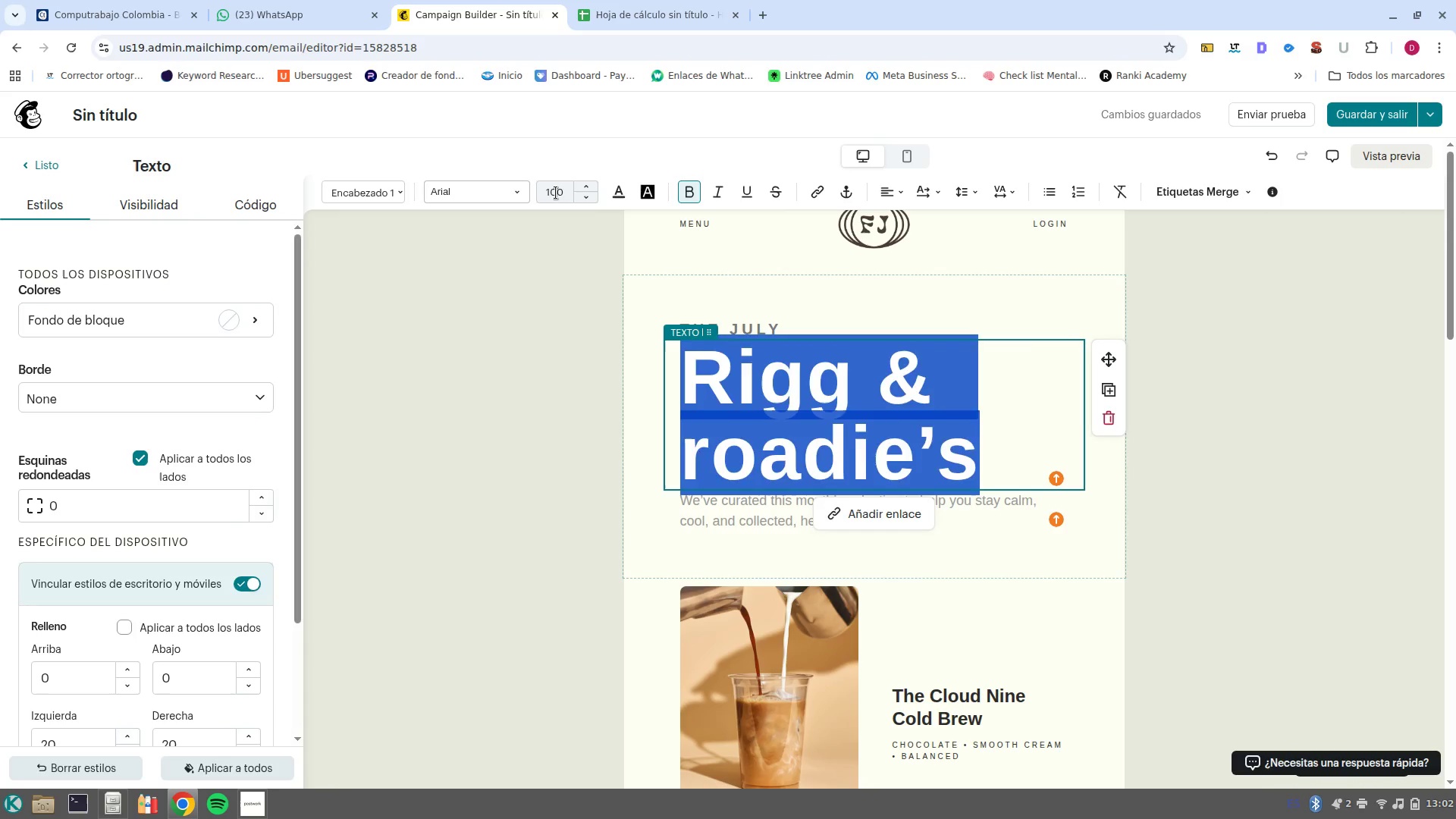 
double_click([556, 193])
 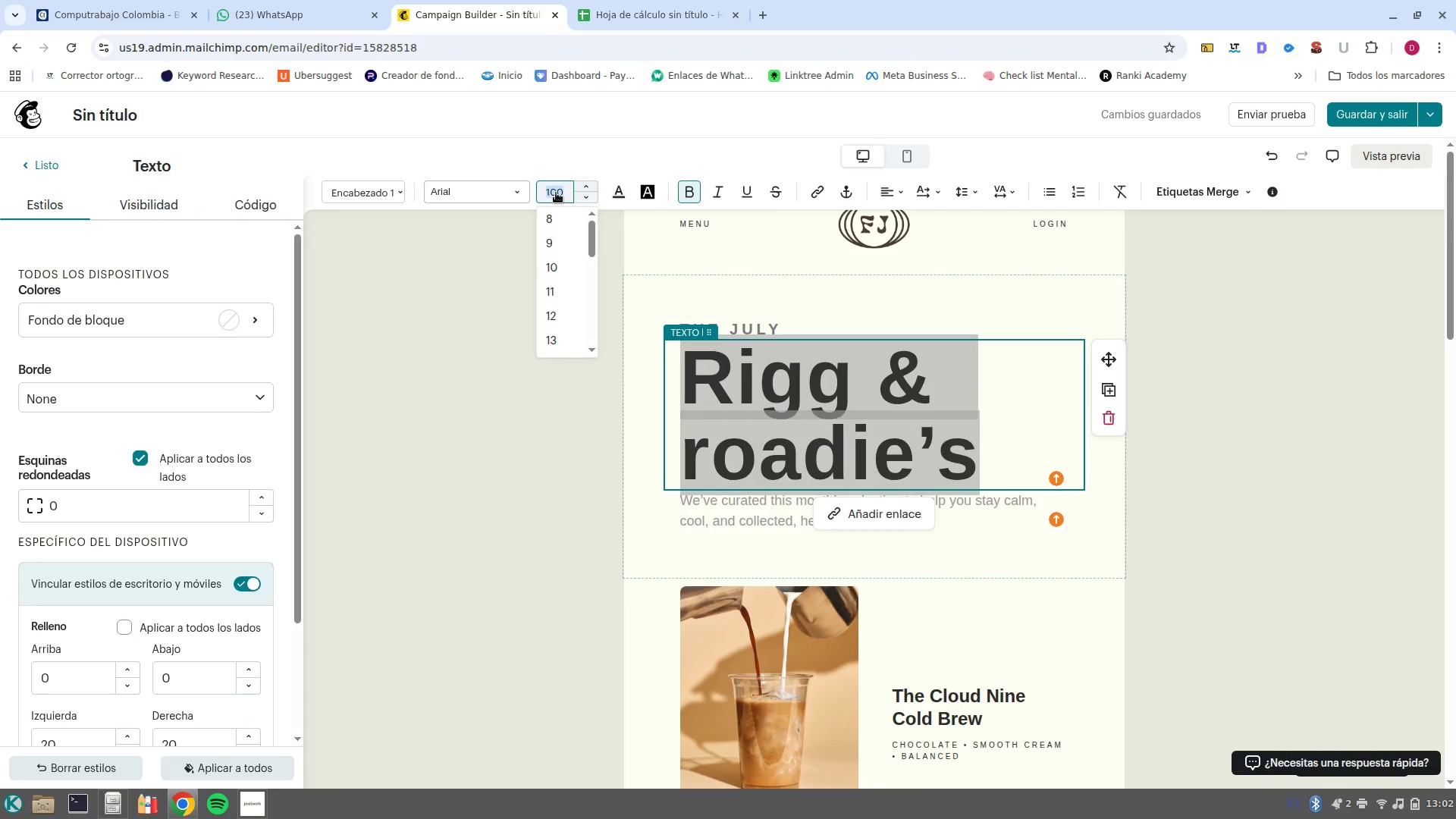 
type(50)
 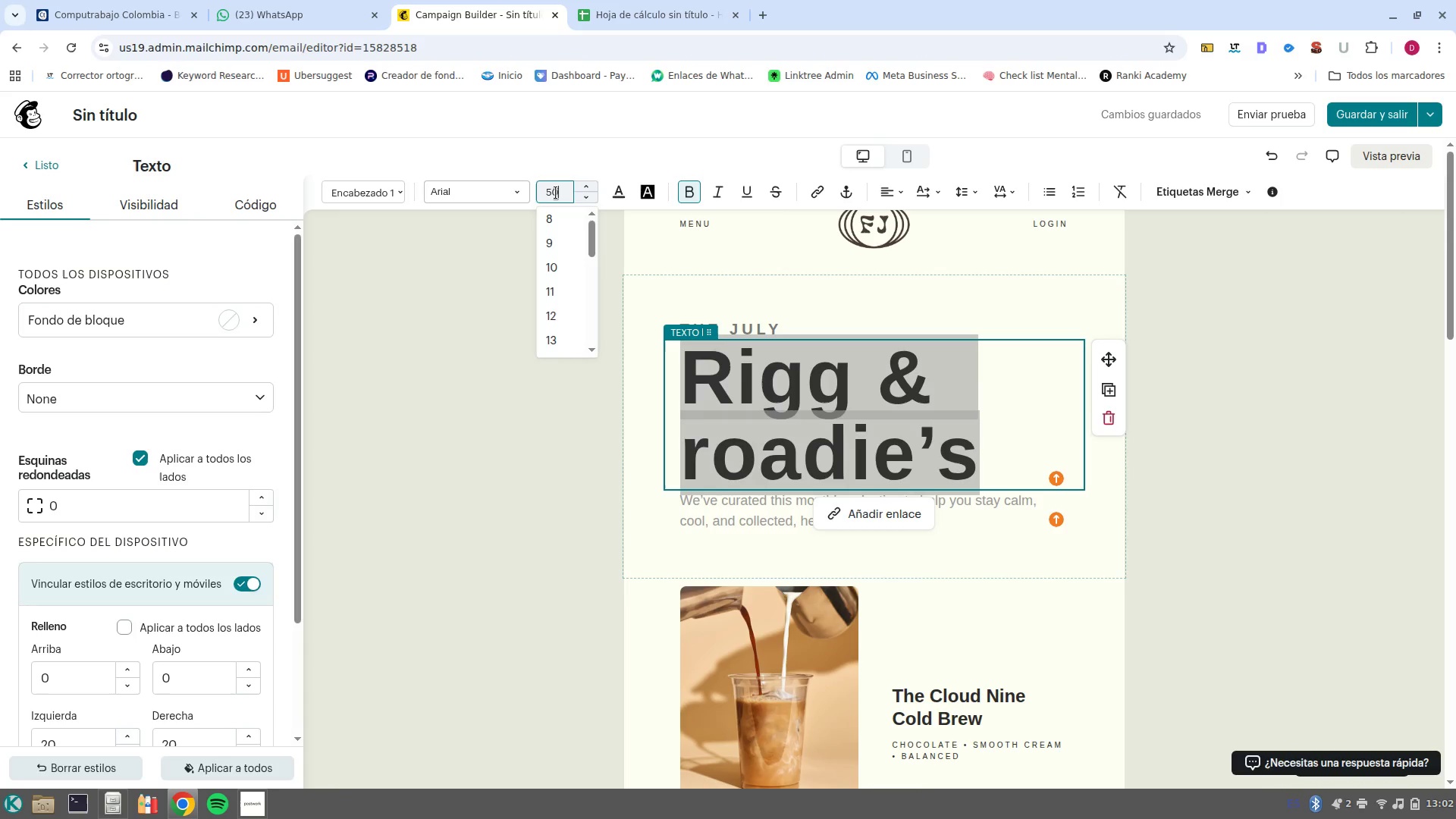 
key(Enter)
 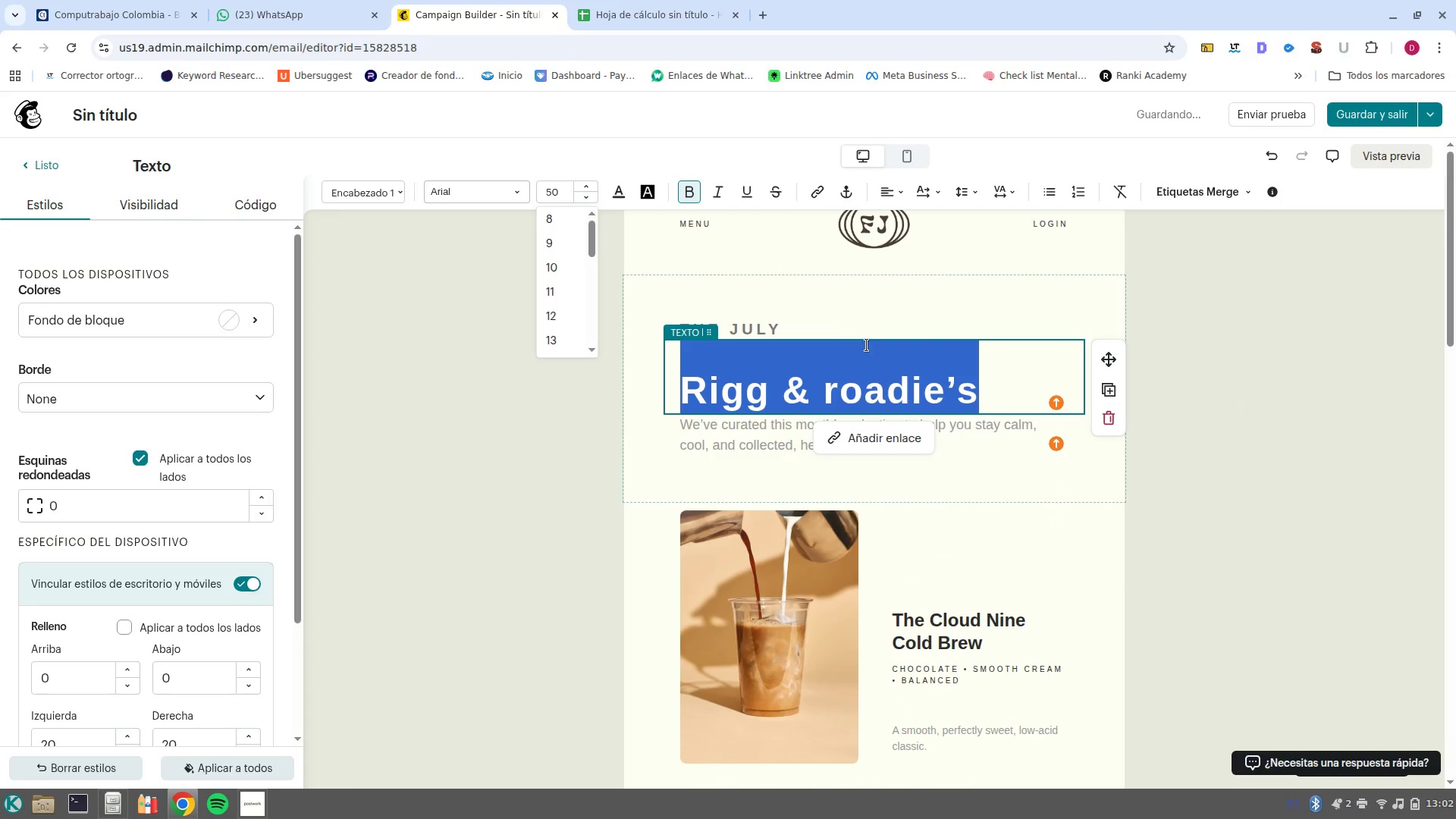 
left_click([836, 323])
 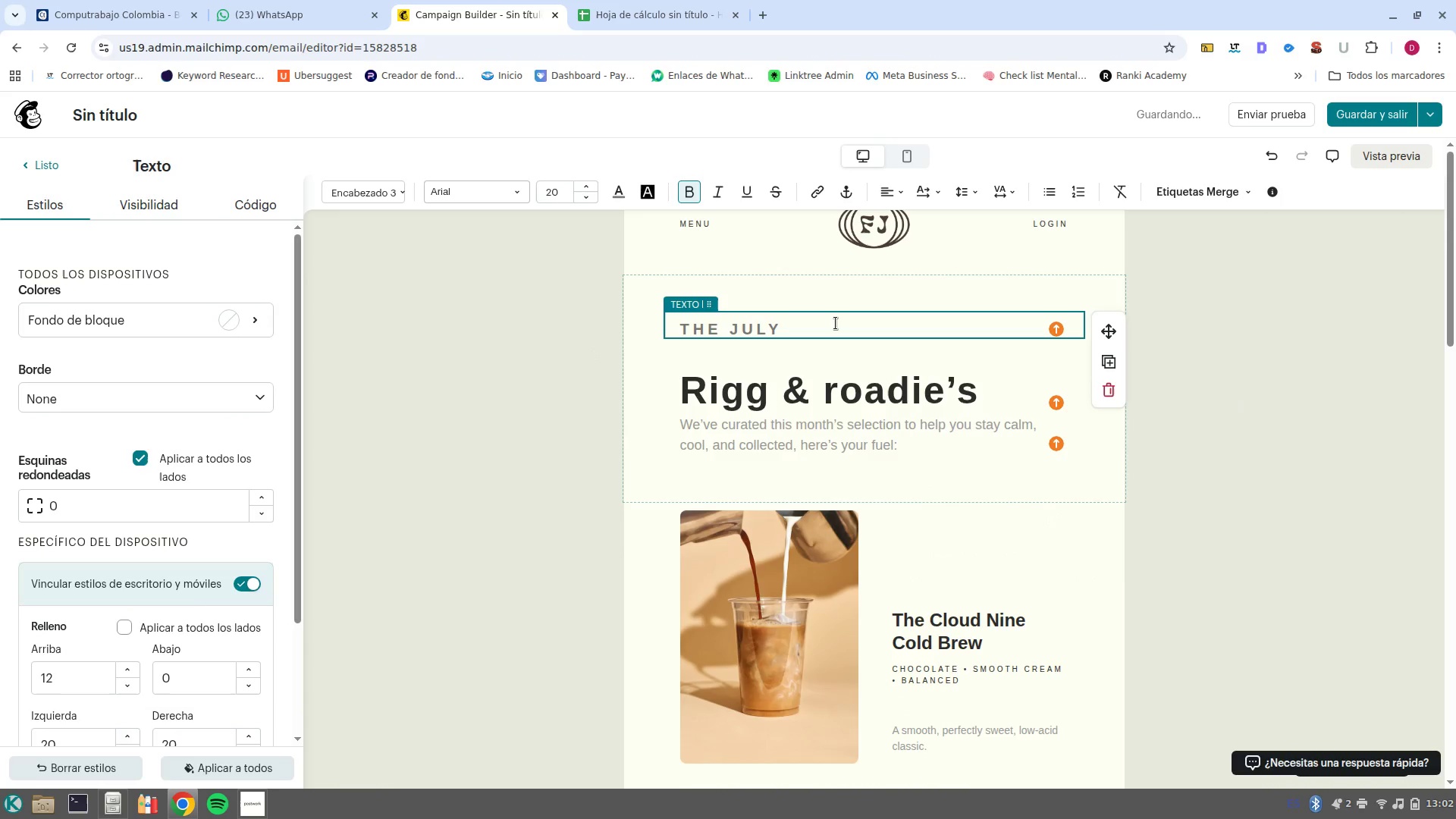 
scroll: coordinate [836, 323], scroll_direction: up, amount: 2.0
 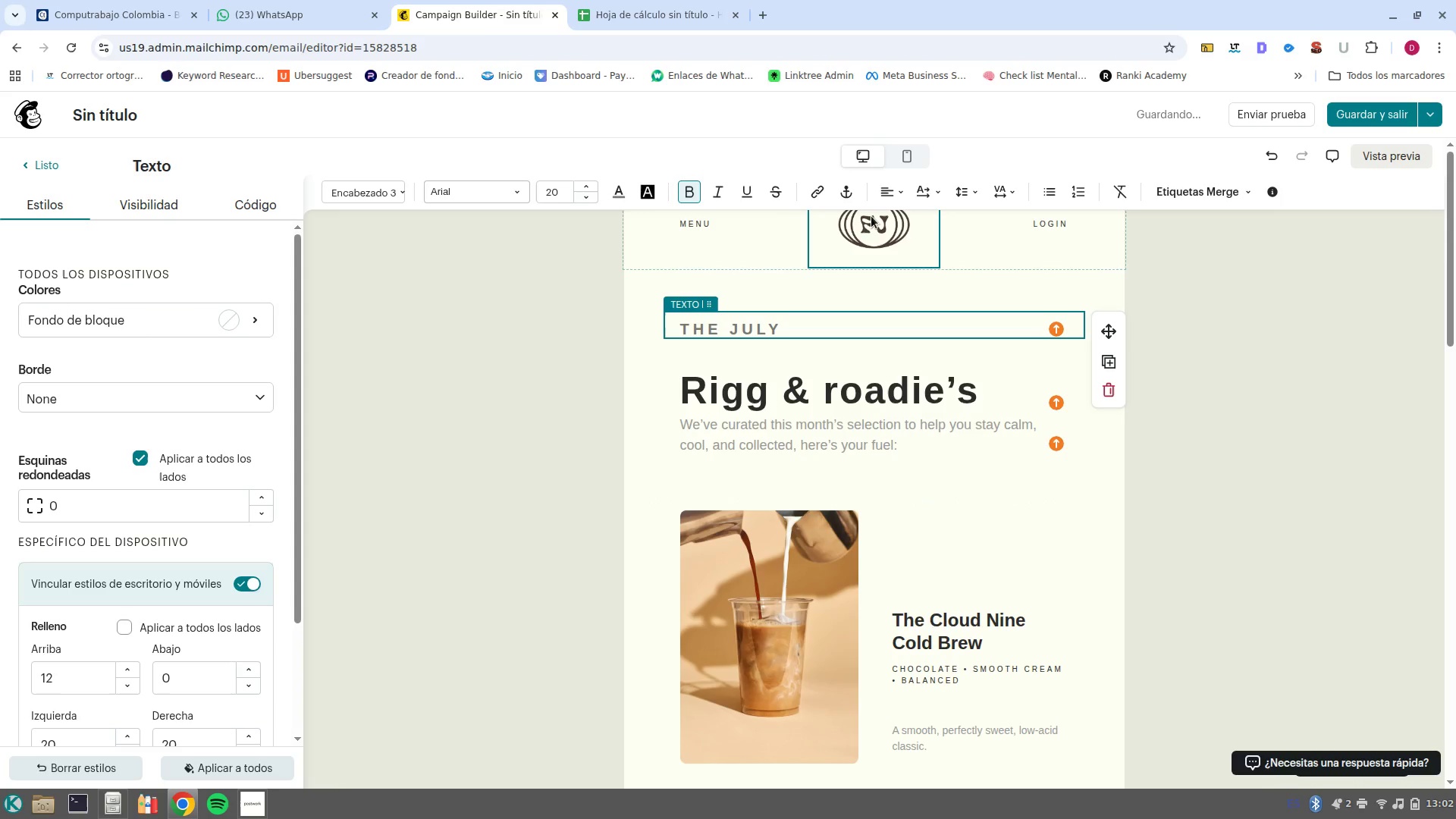 
left_click([877, 218])
 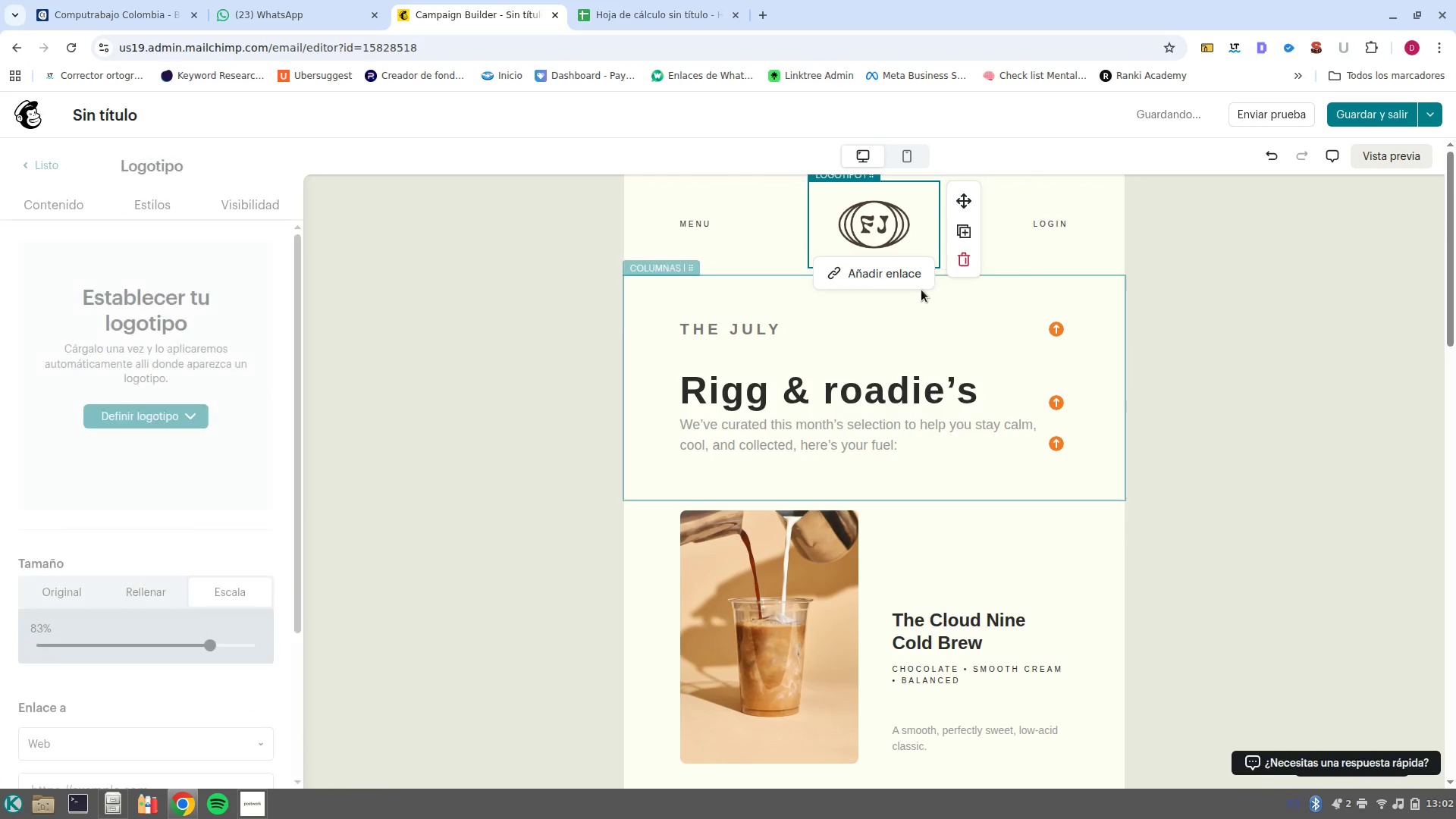 
key(Backspace)
 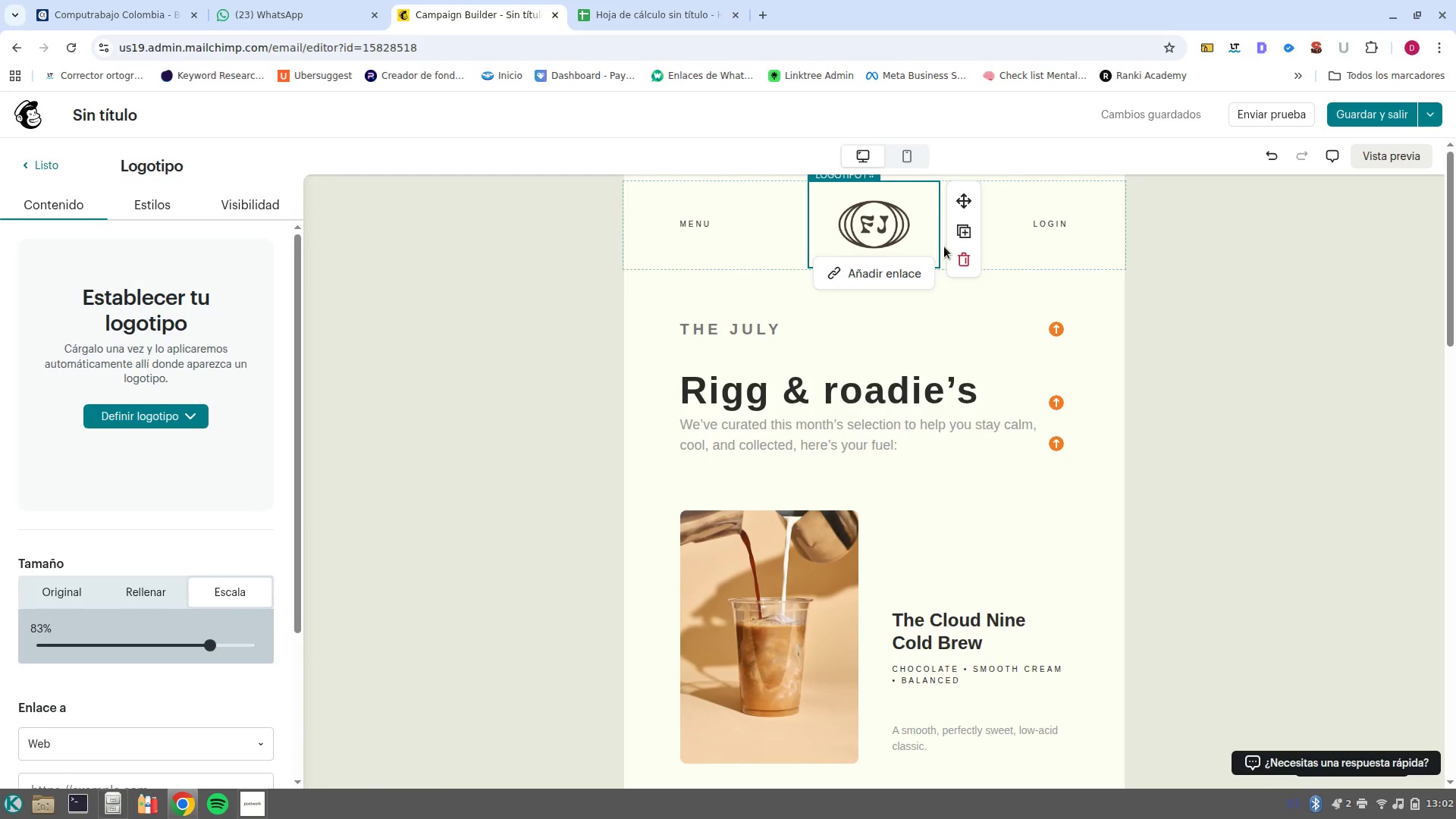 
left_click([968, 262])
 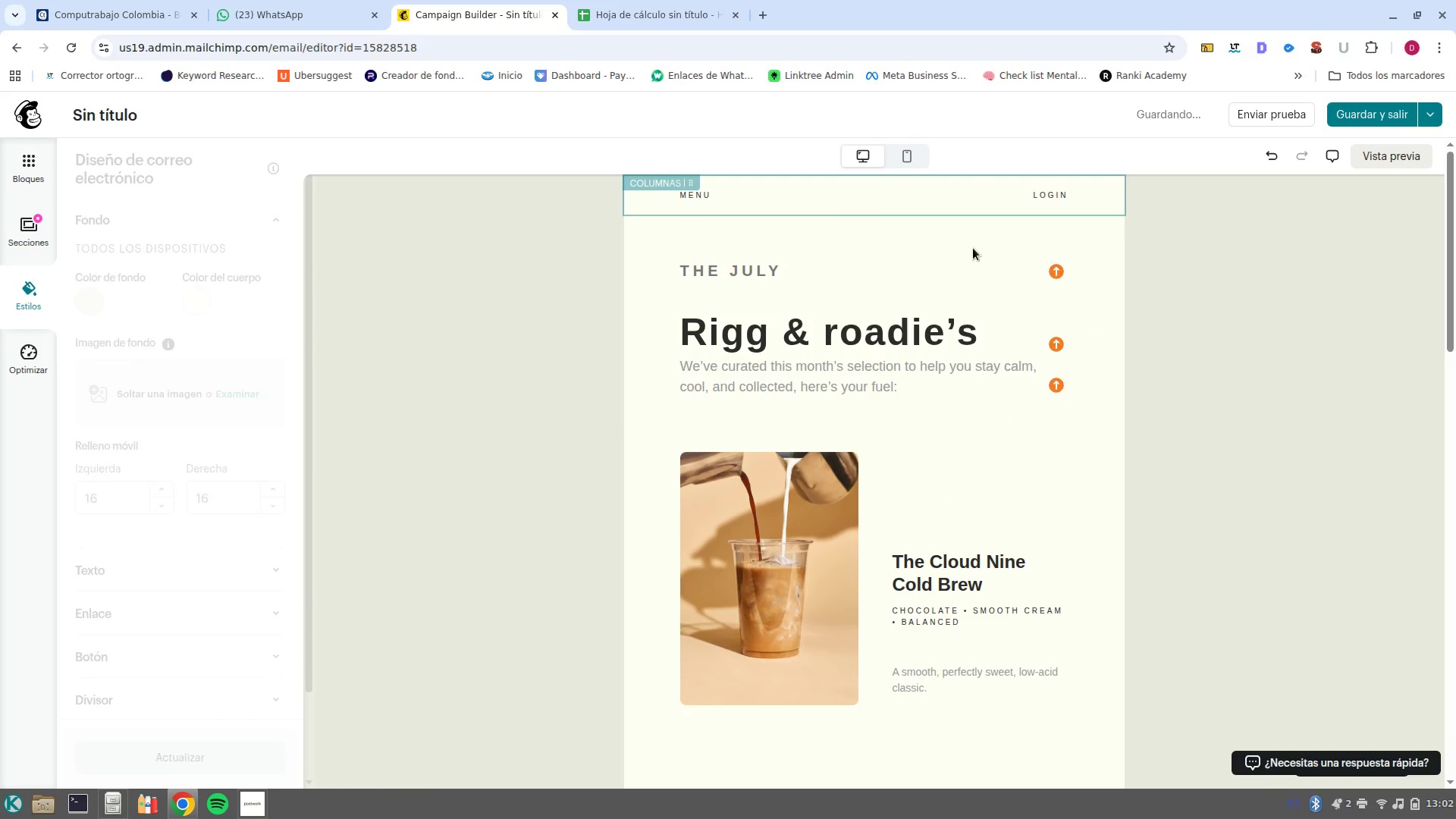 
scroll: coordinate [977, 253], scroll_direction: up, amount: 2.0
 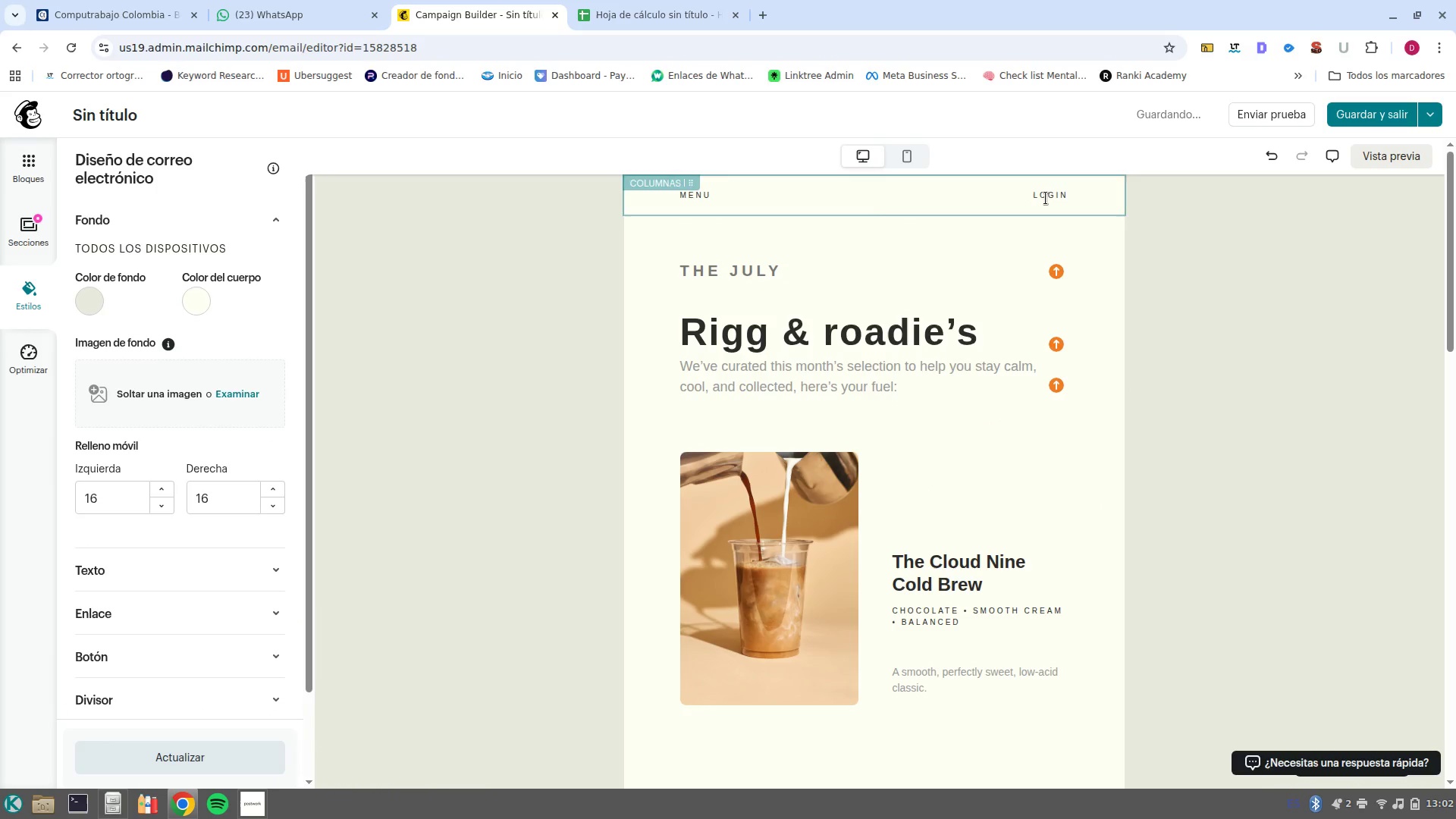 
left_click([1046, 198])
 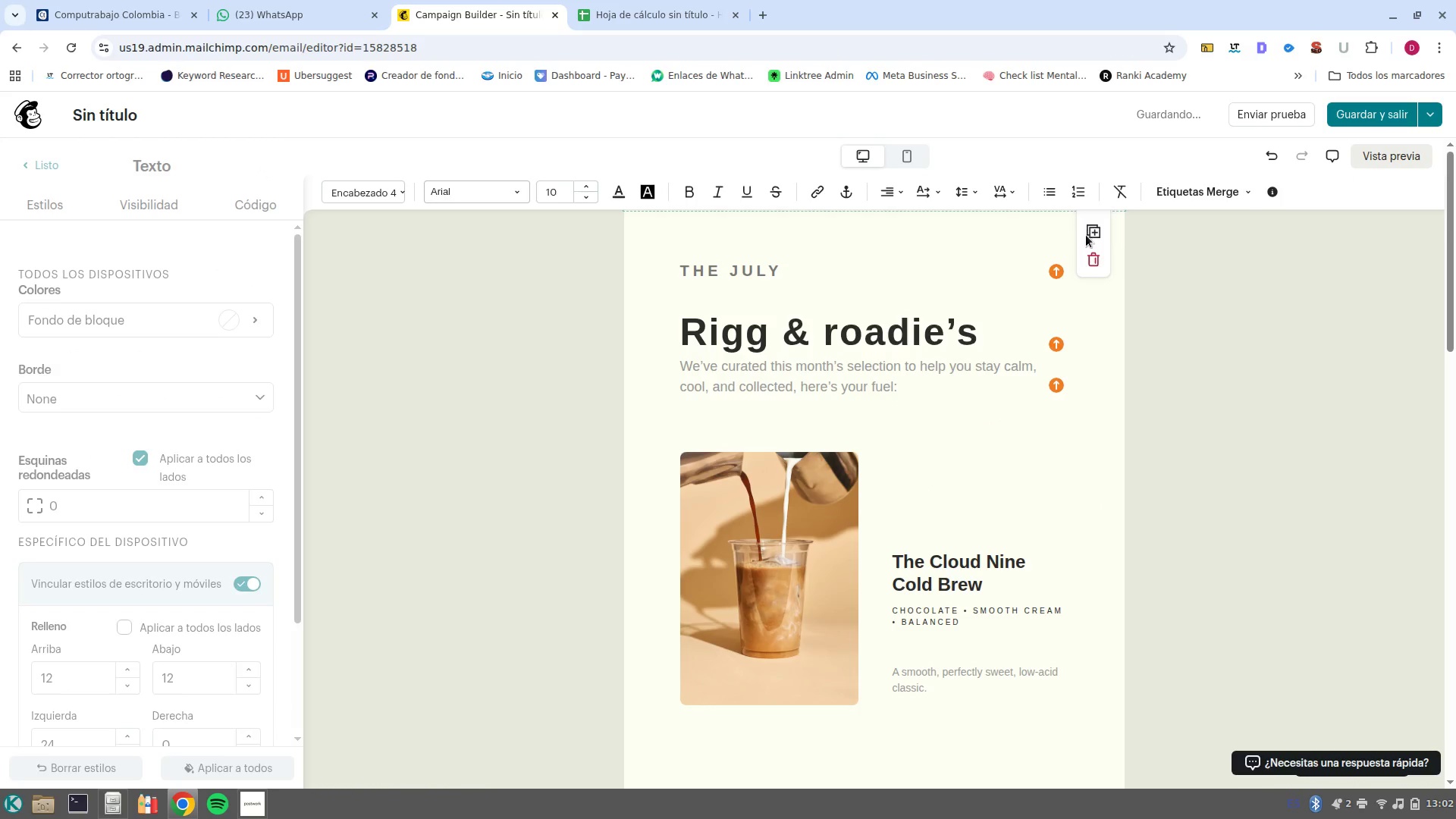 
left_click([1093, 256])
 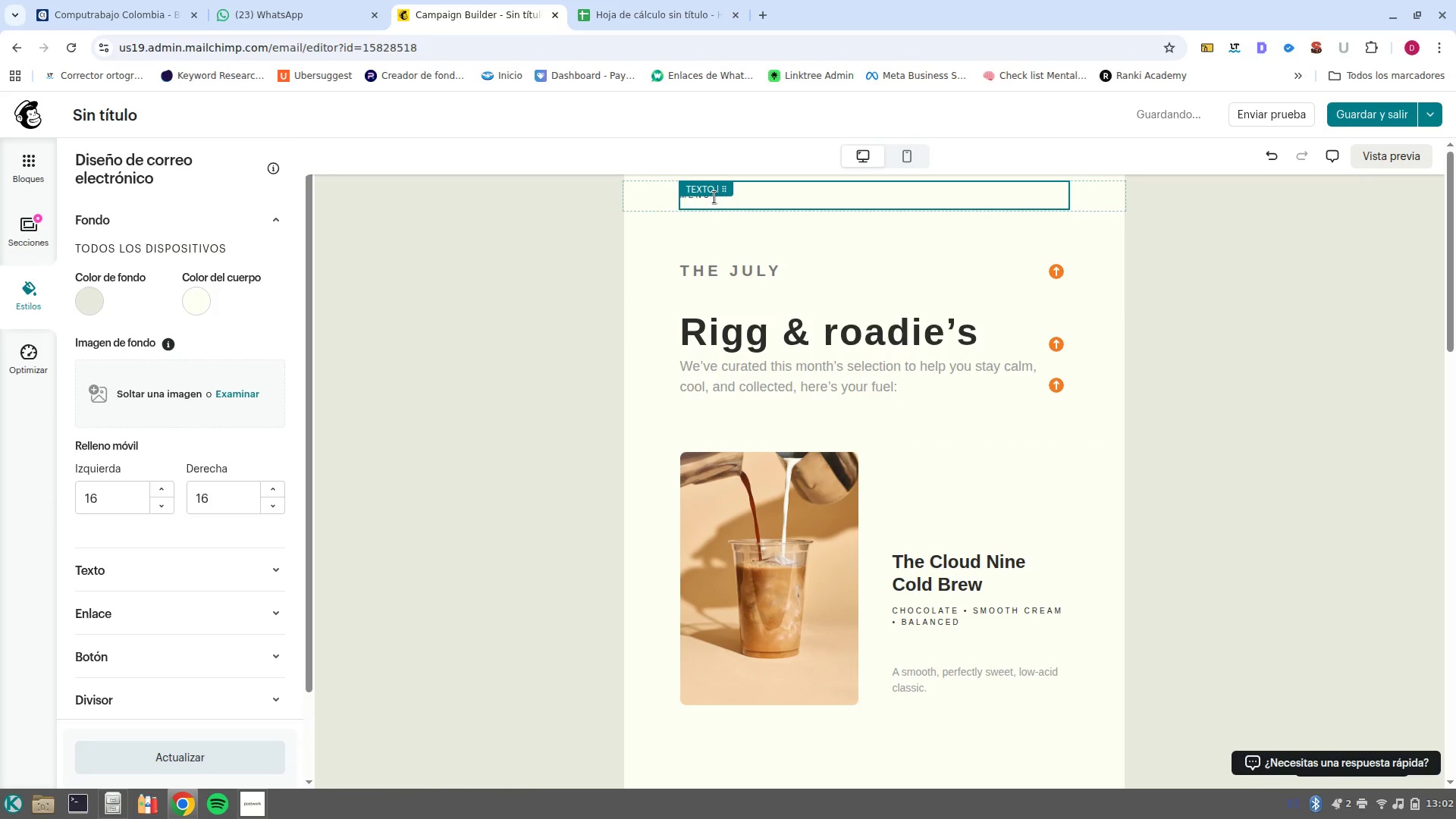 
left_click([777, 205])
 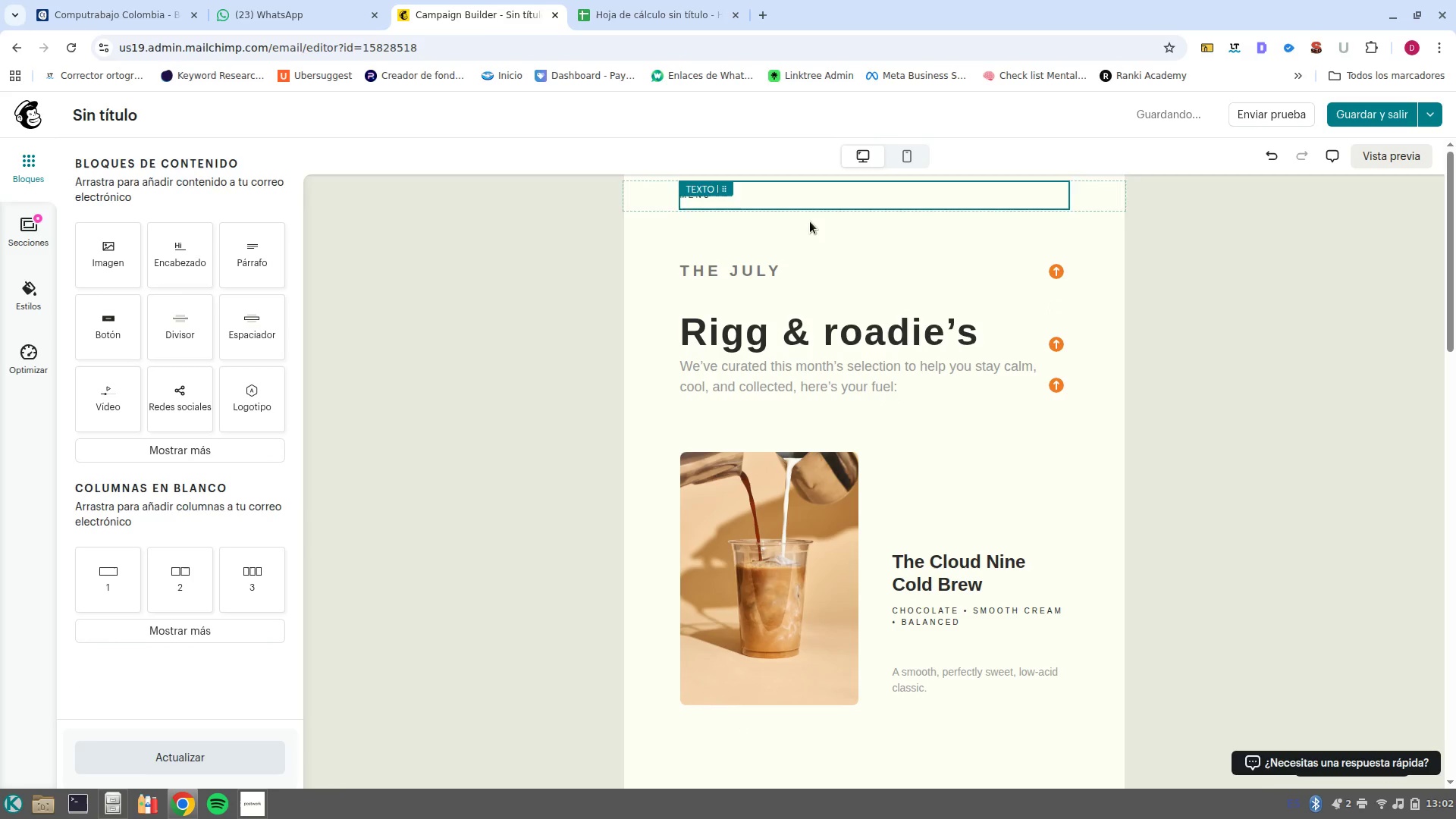 
left_click([784, 192])
 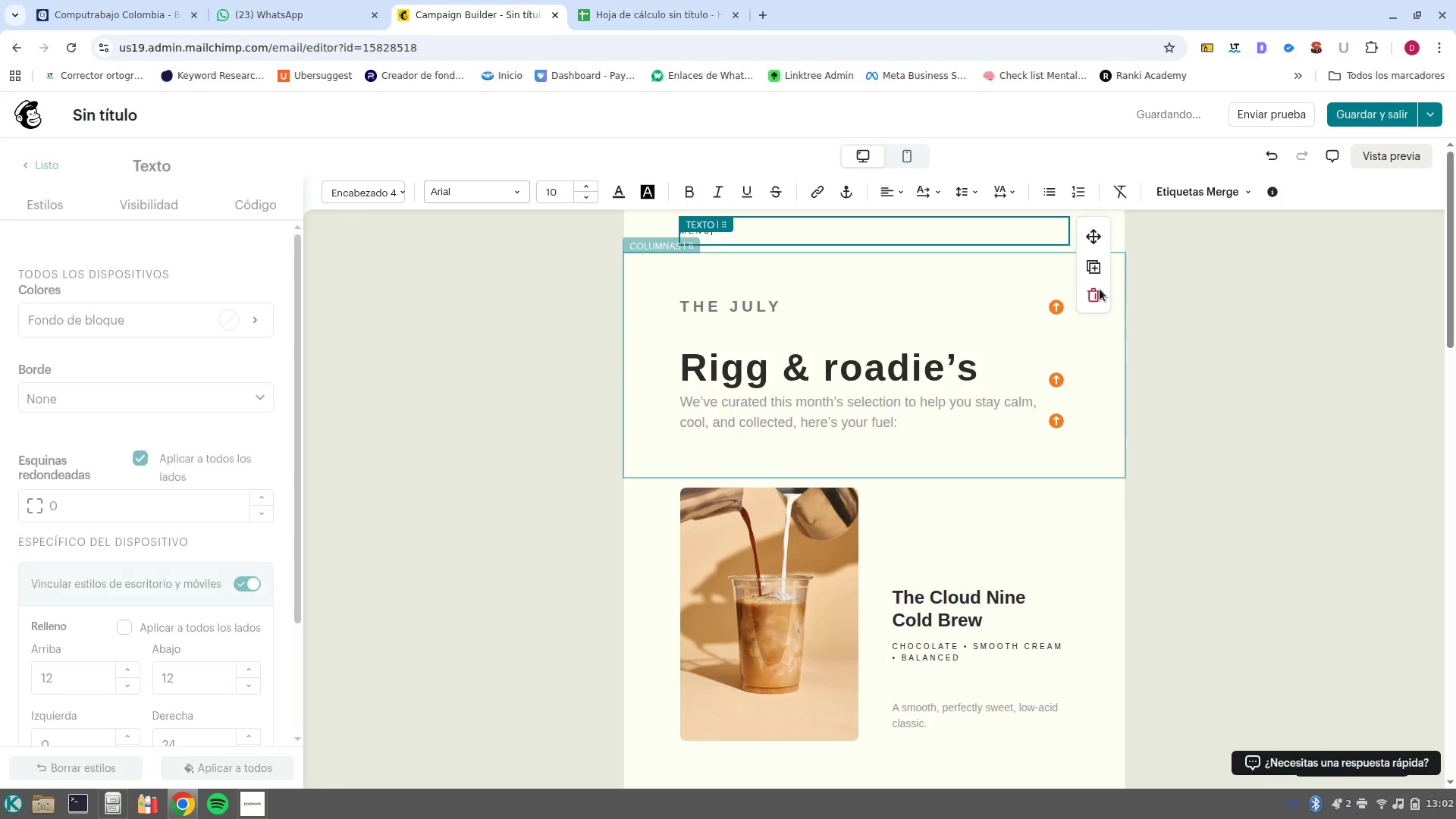 
left_click([1092, 294])
 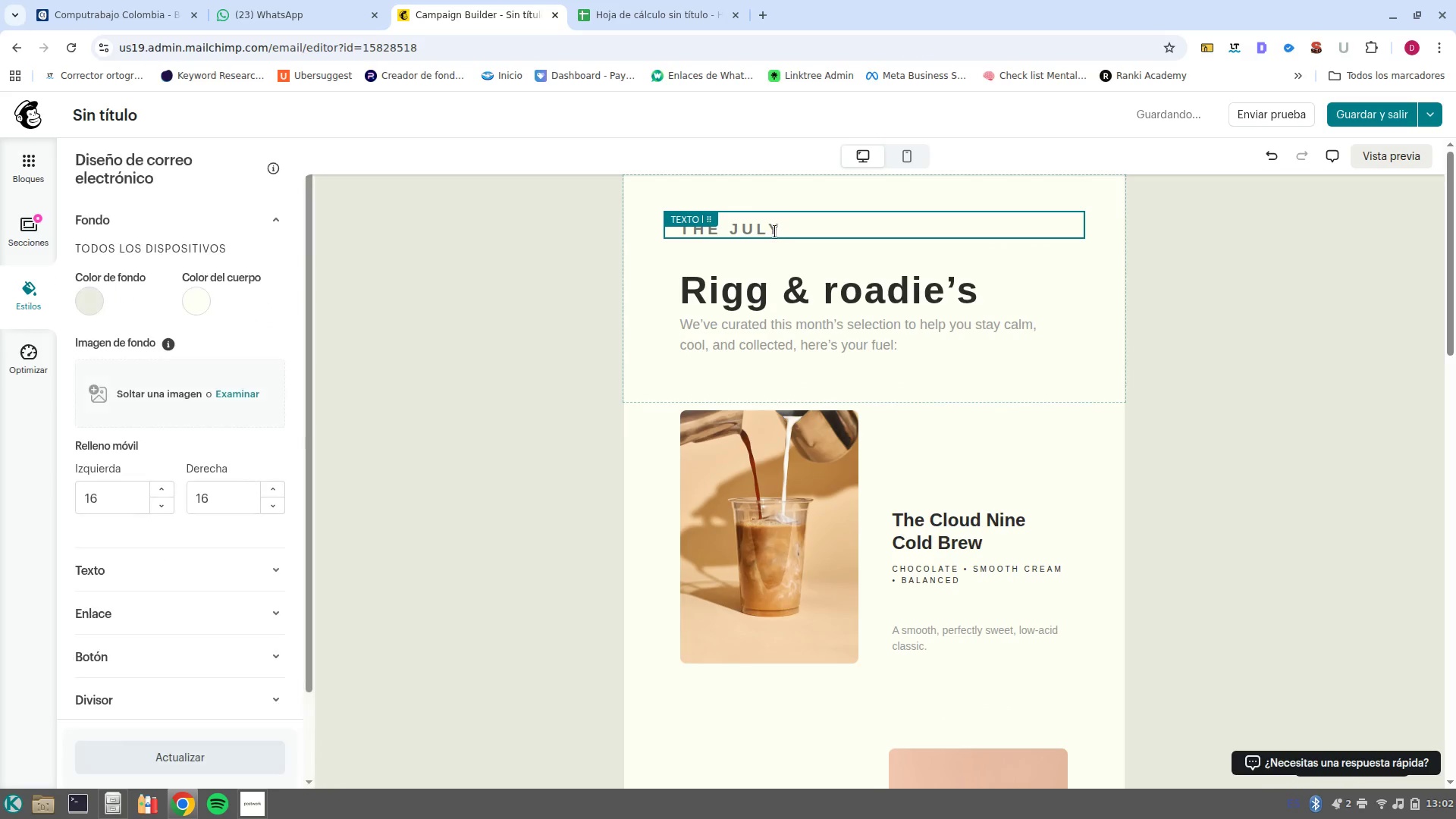 
left_click([766, 224])
 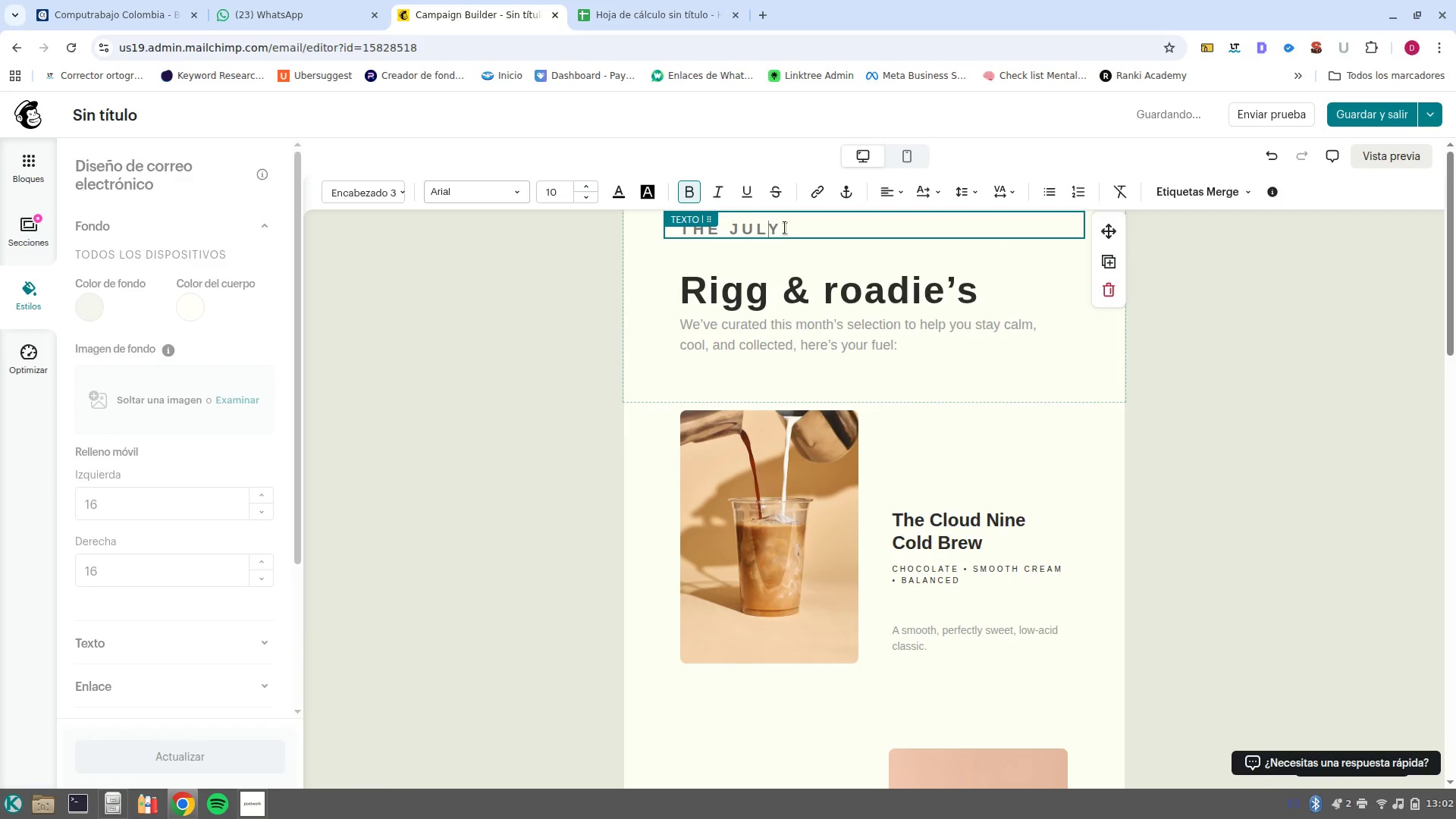 
left_click_drag(start_coordinate=[785, 228], to_coordinate=[684, 233])
 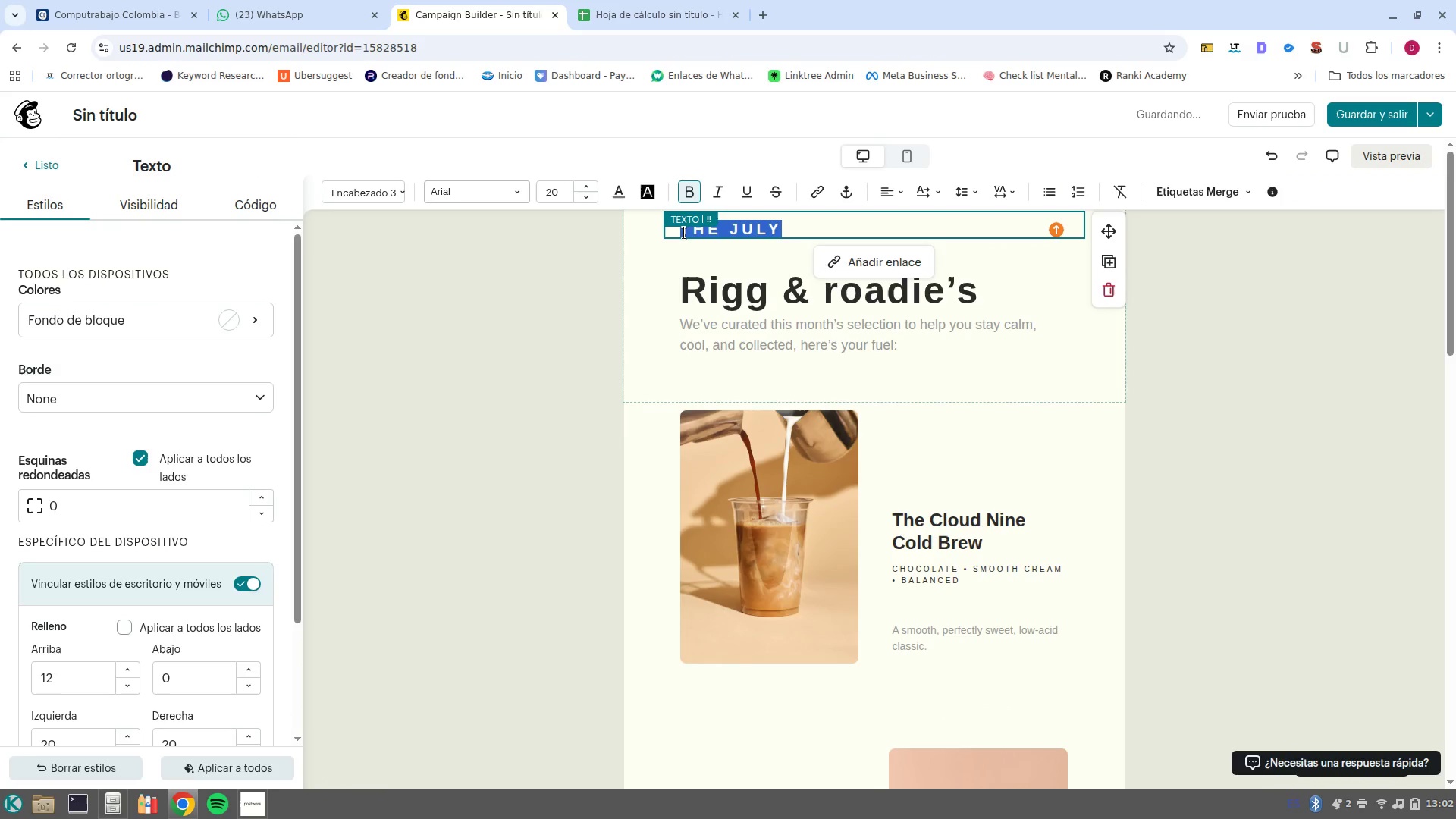 
type(Weekly menu)
 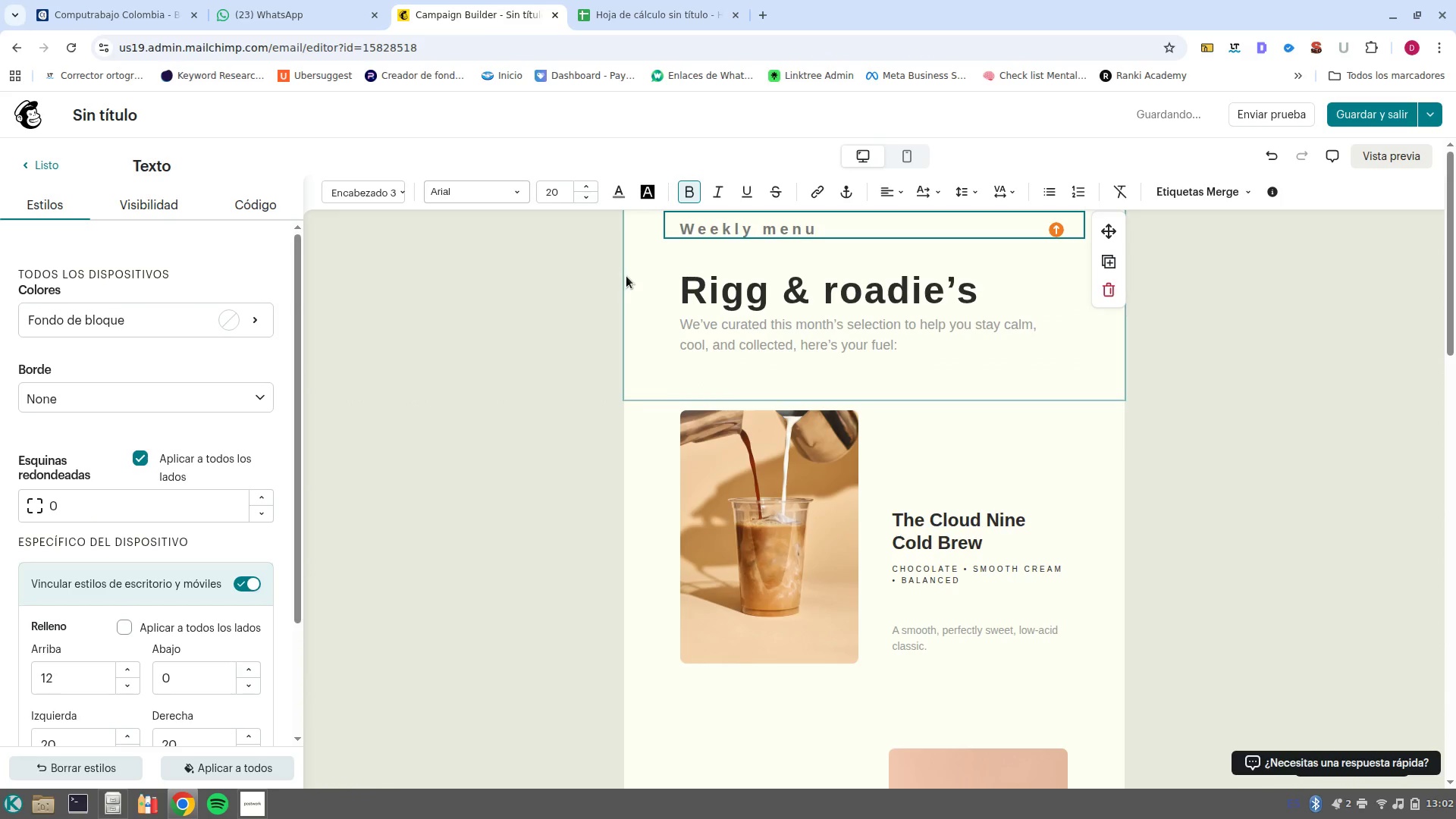 
wait(7.99)
 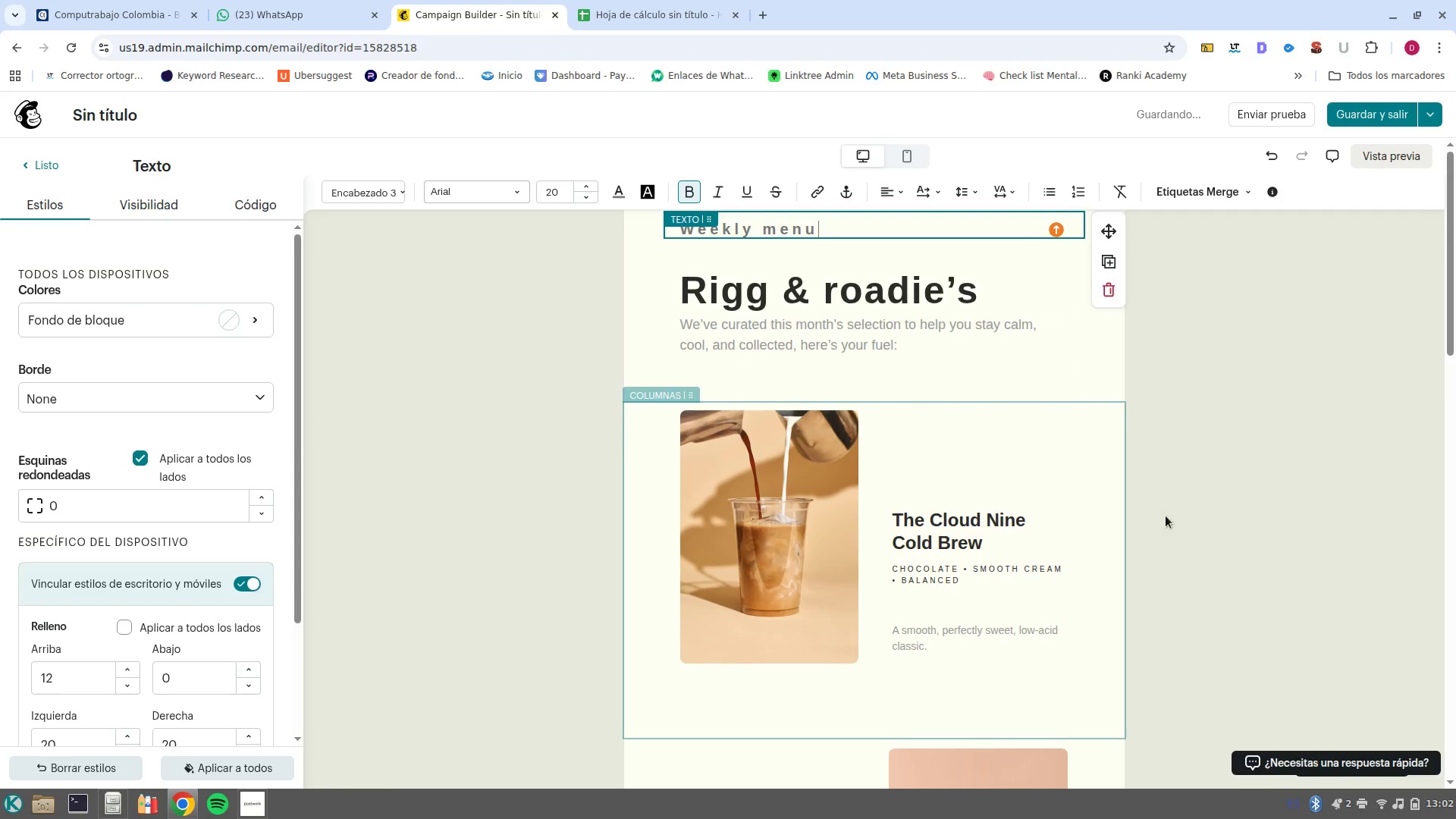 
left_click([24, 156])
 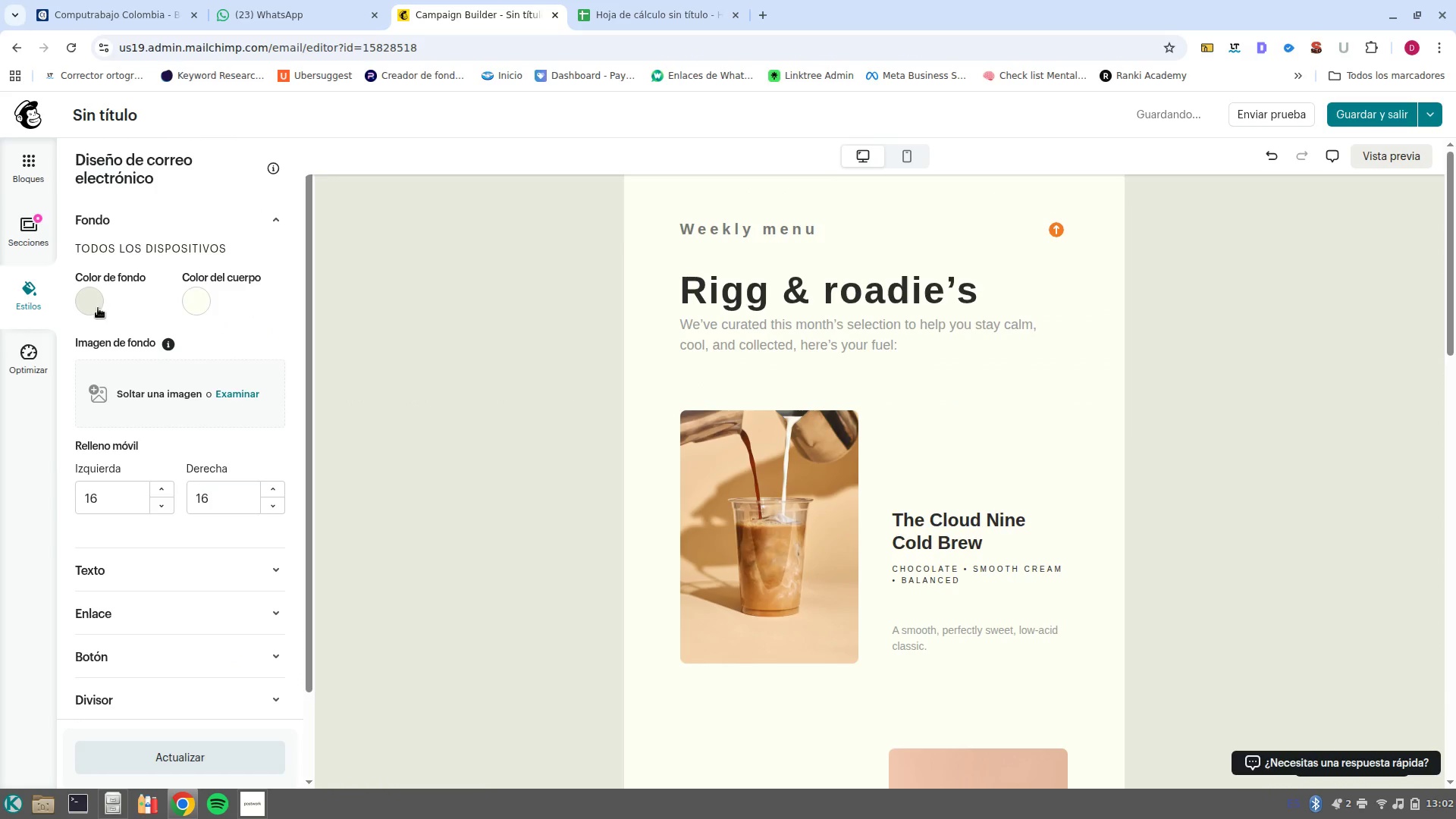 
left_click([98, 308])
 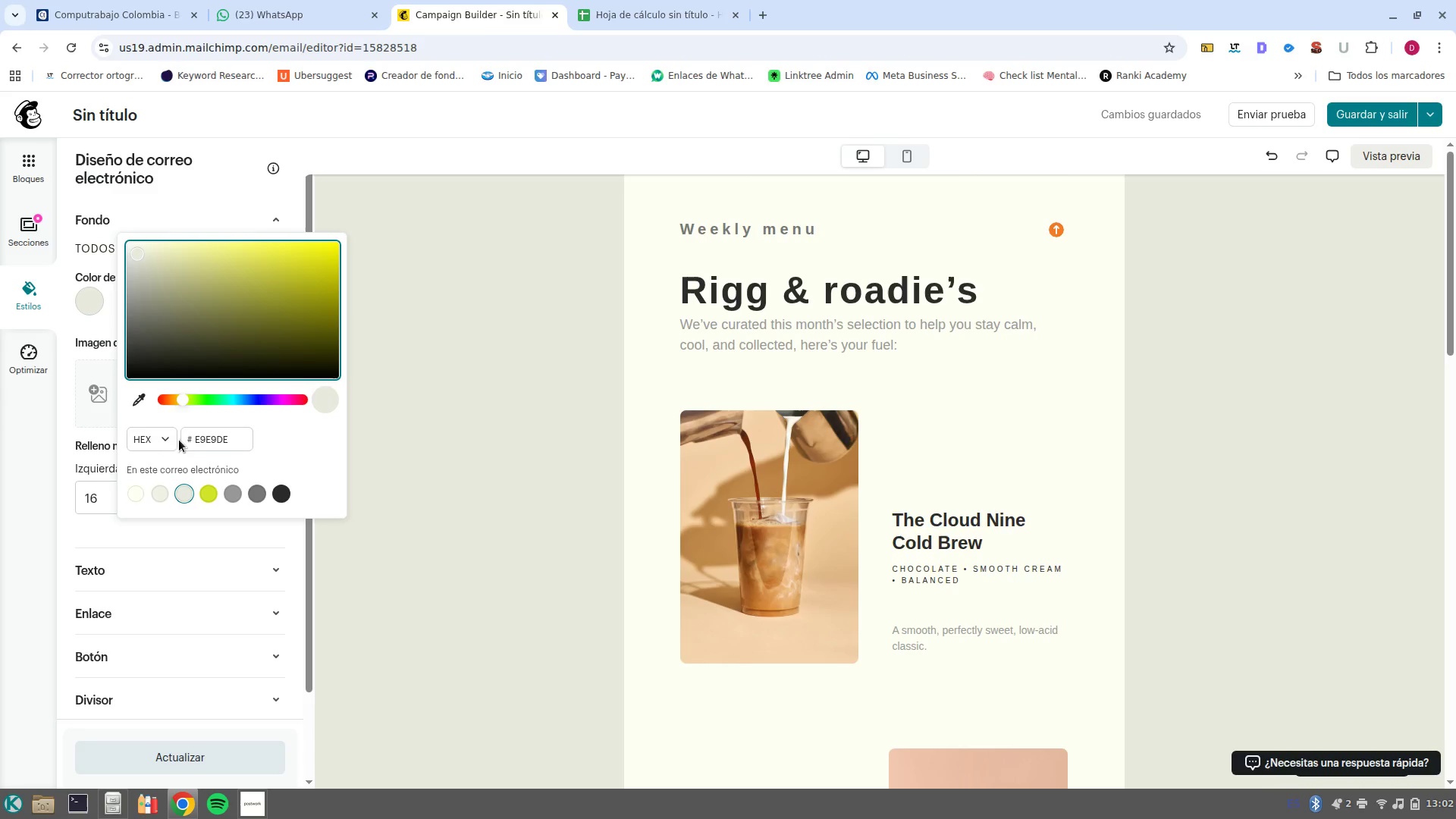 
left_click_drag(start_coordinate=[185, 402], to_coordinate=[288, 402])
 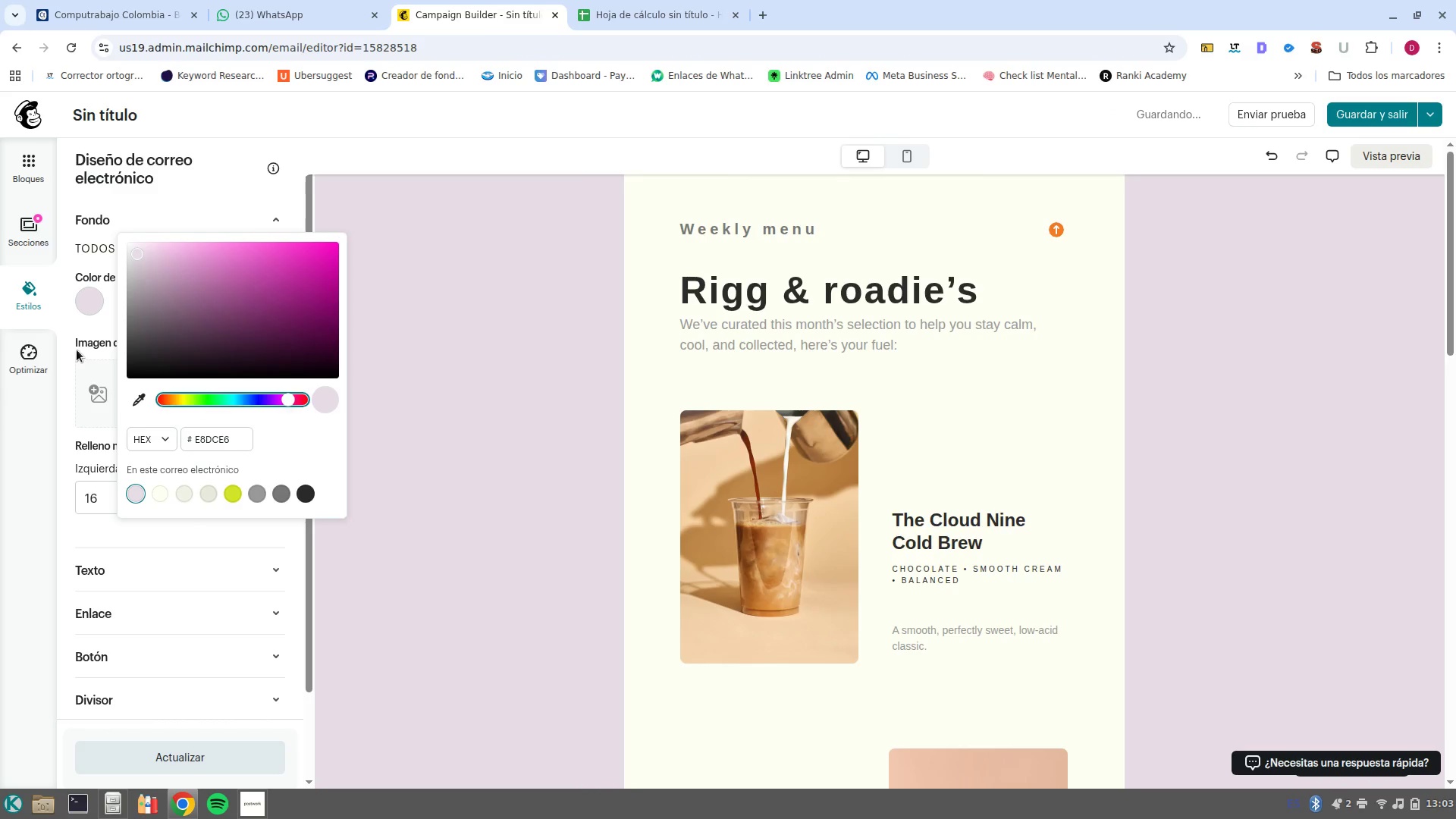 
left_click([77, 350])
 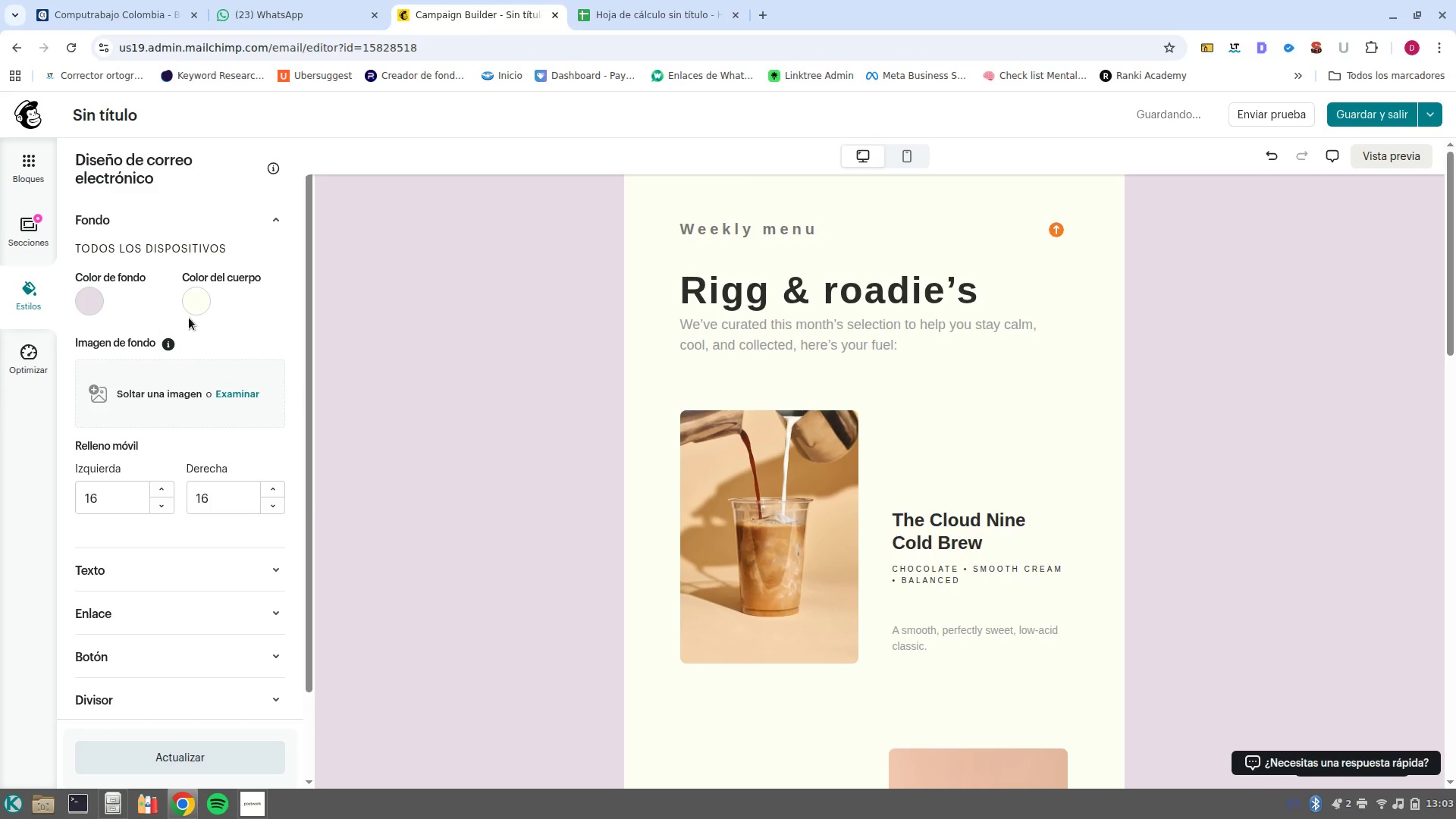 
left_click([202, 310])
 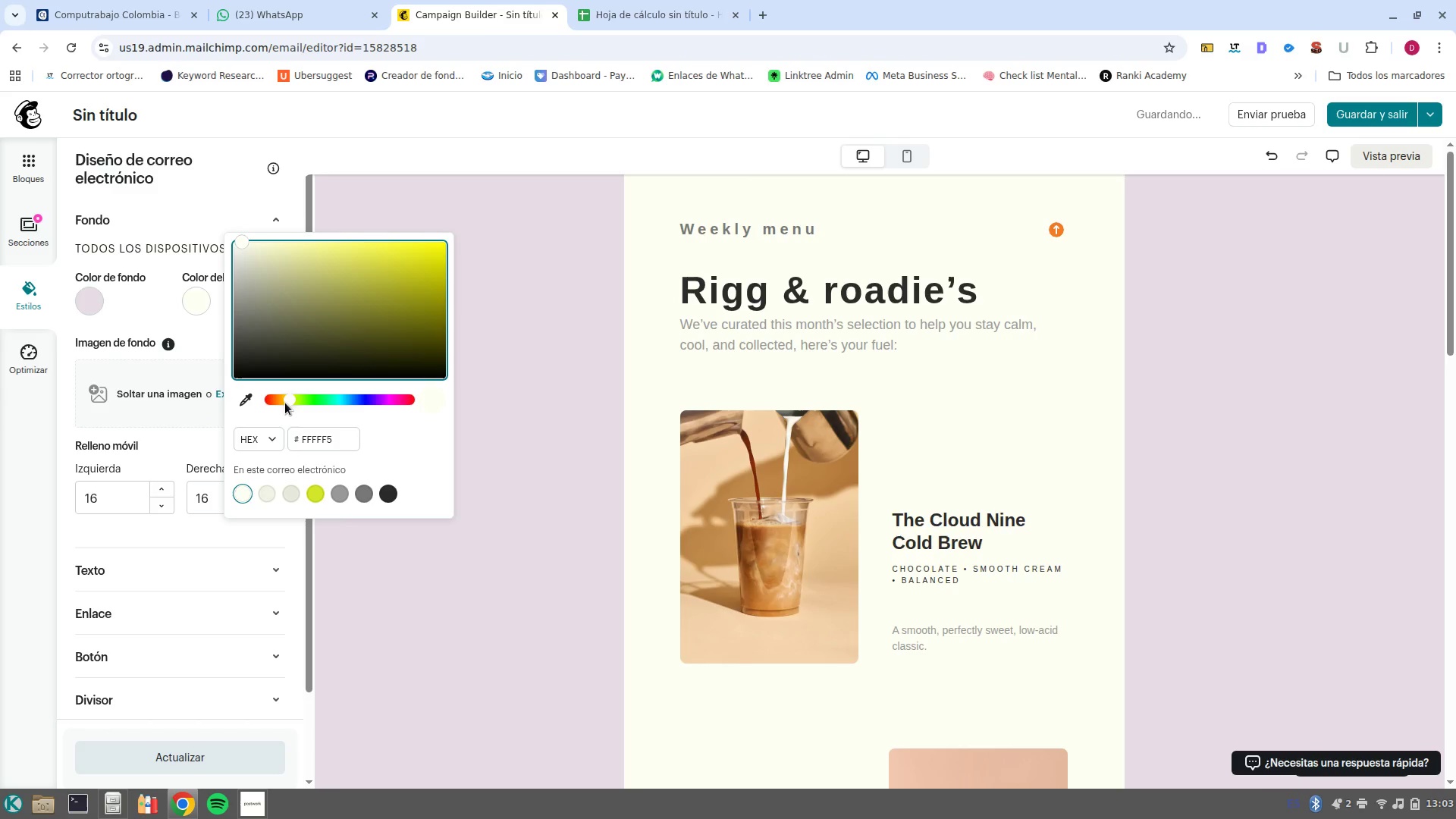 
left_click_drag(start_coordinate=[285, 403], to_coordinate=[416, 404])
 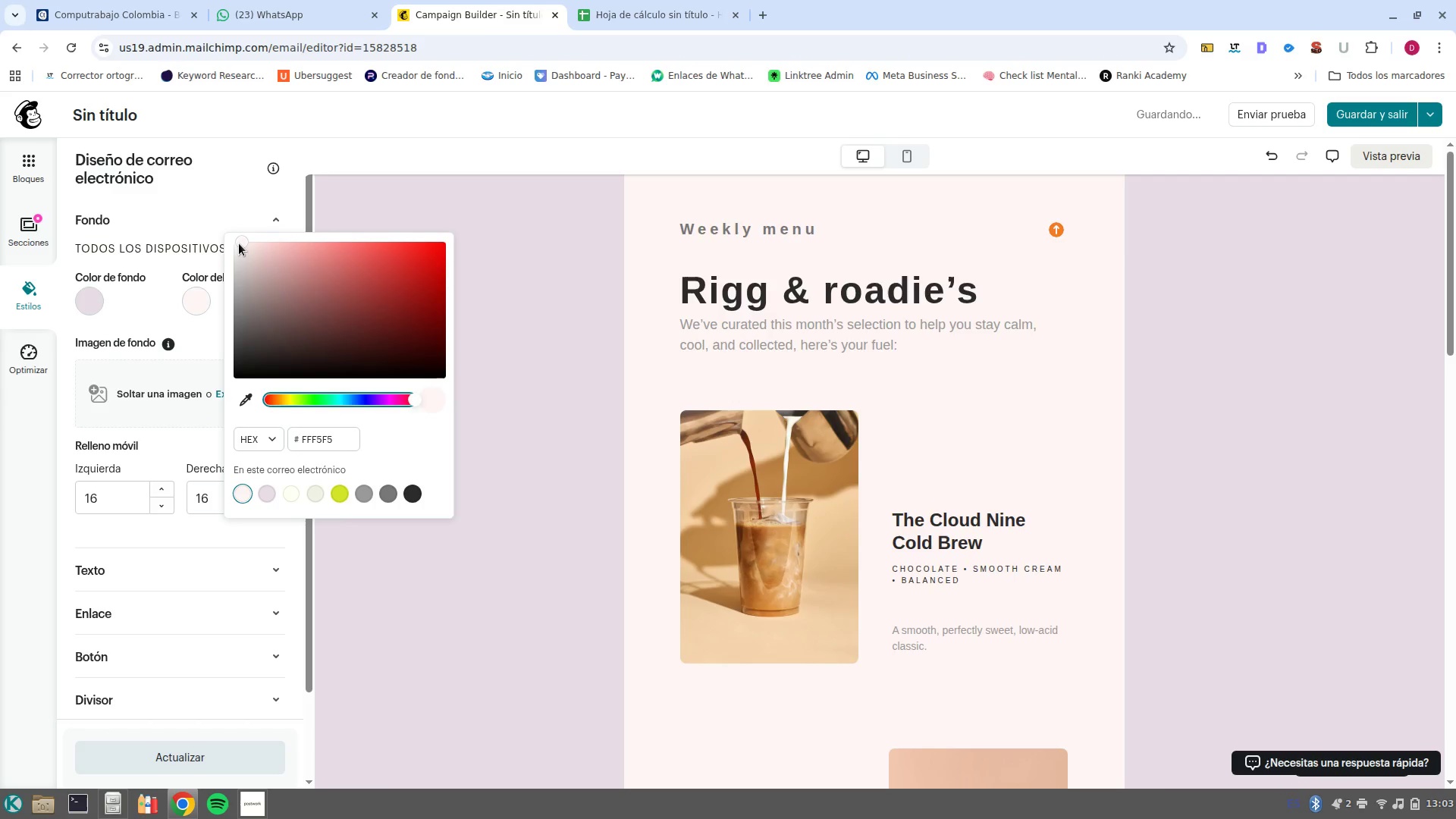 
left_click_drag(start_coordinate=[240, 242], to_coordinate=[429, 287])
 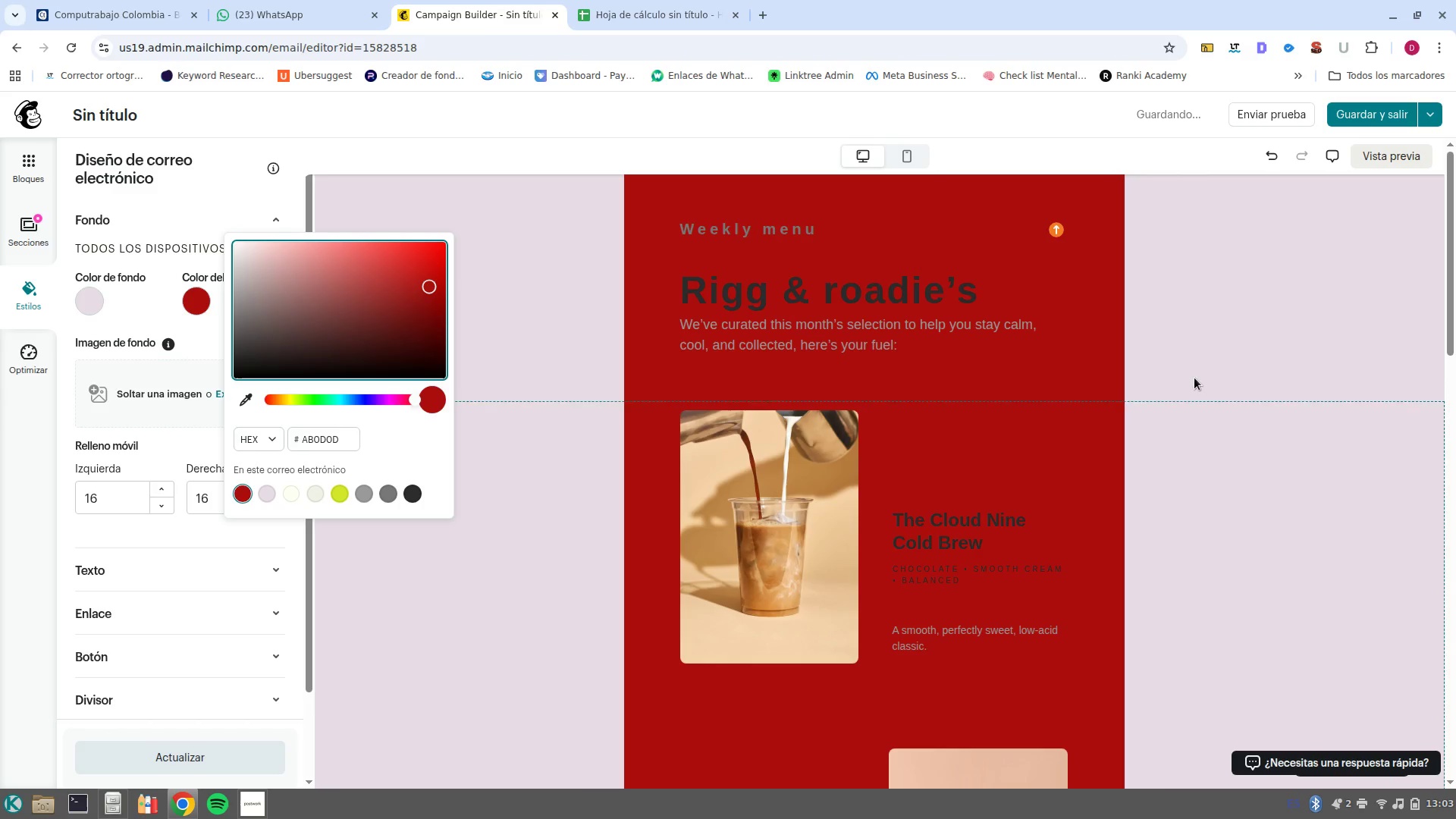 
left_click([1194, 344])
 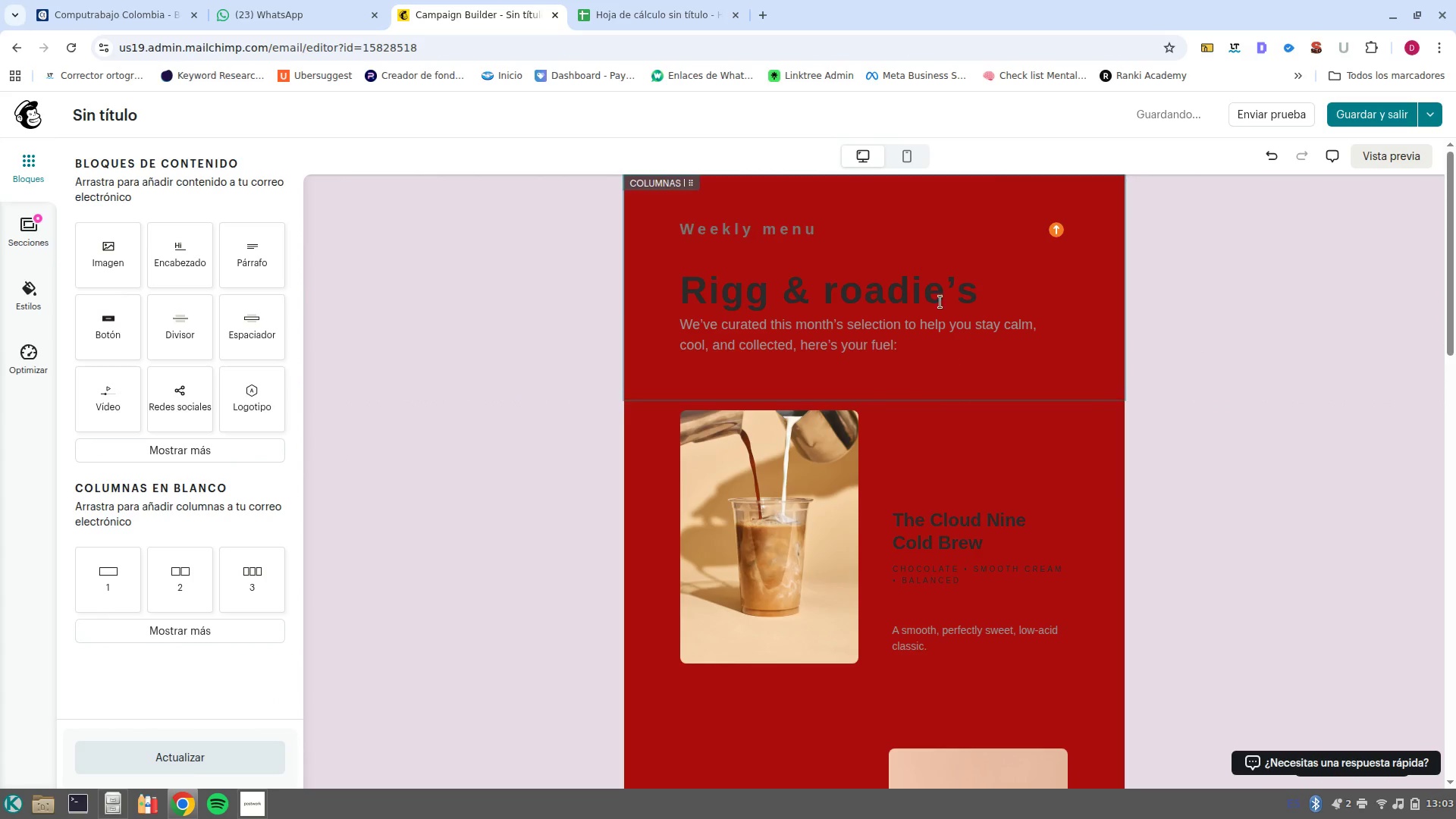 
double_click([930, 288])
 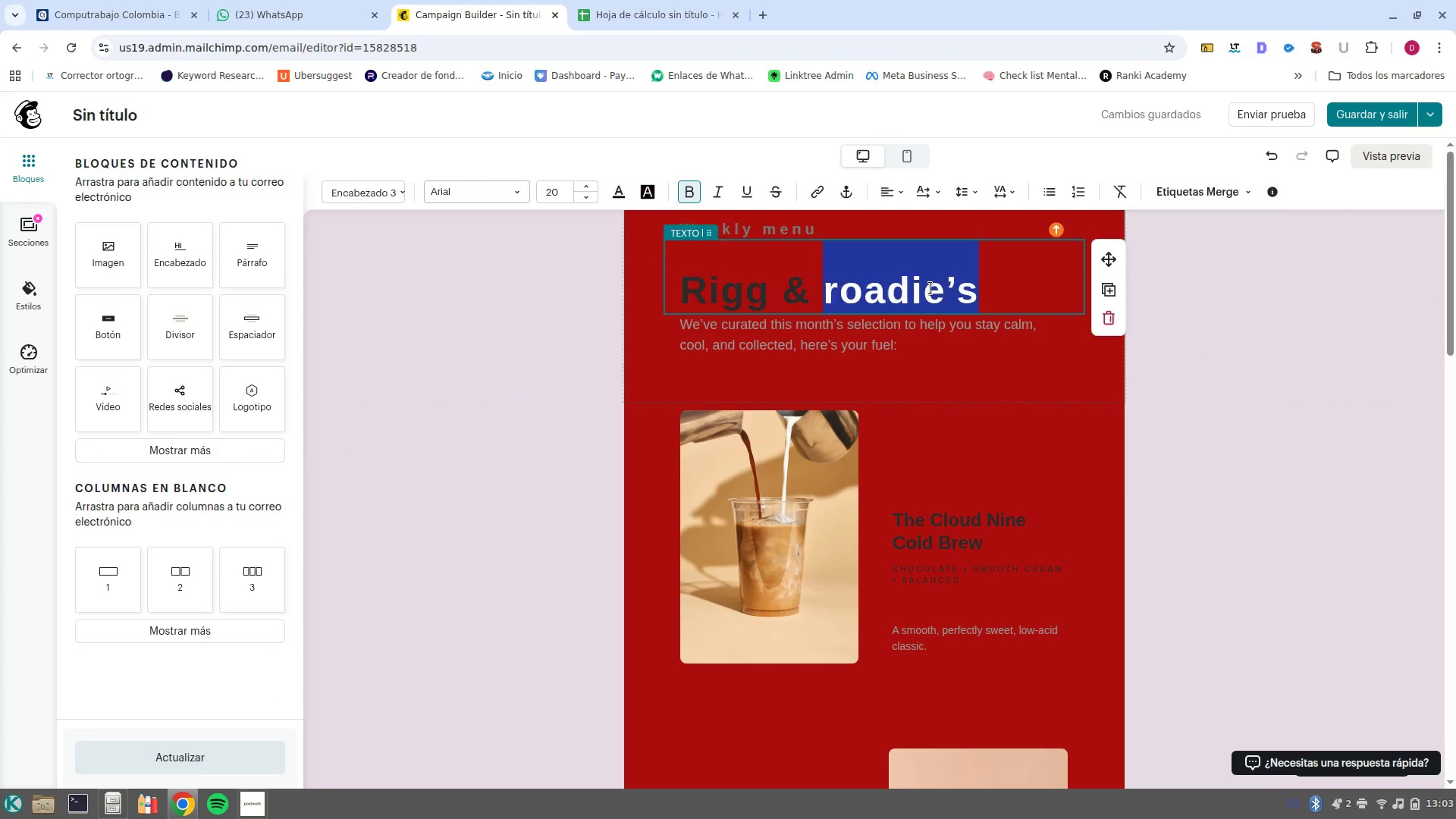 
left_click([930, 288])
 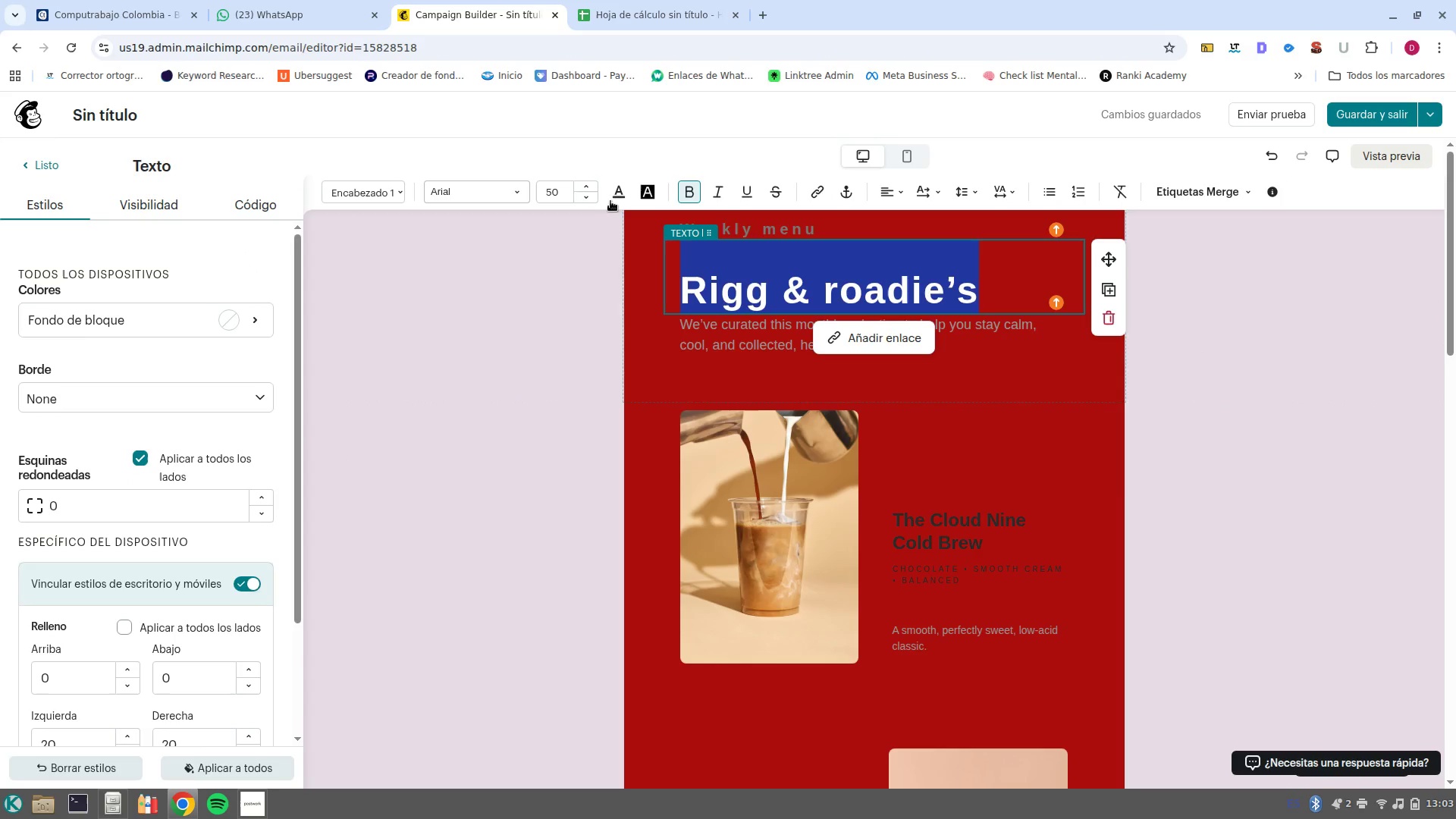 
left_click([615, 193])
 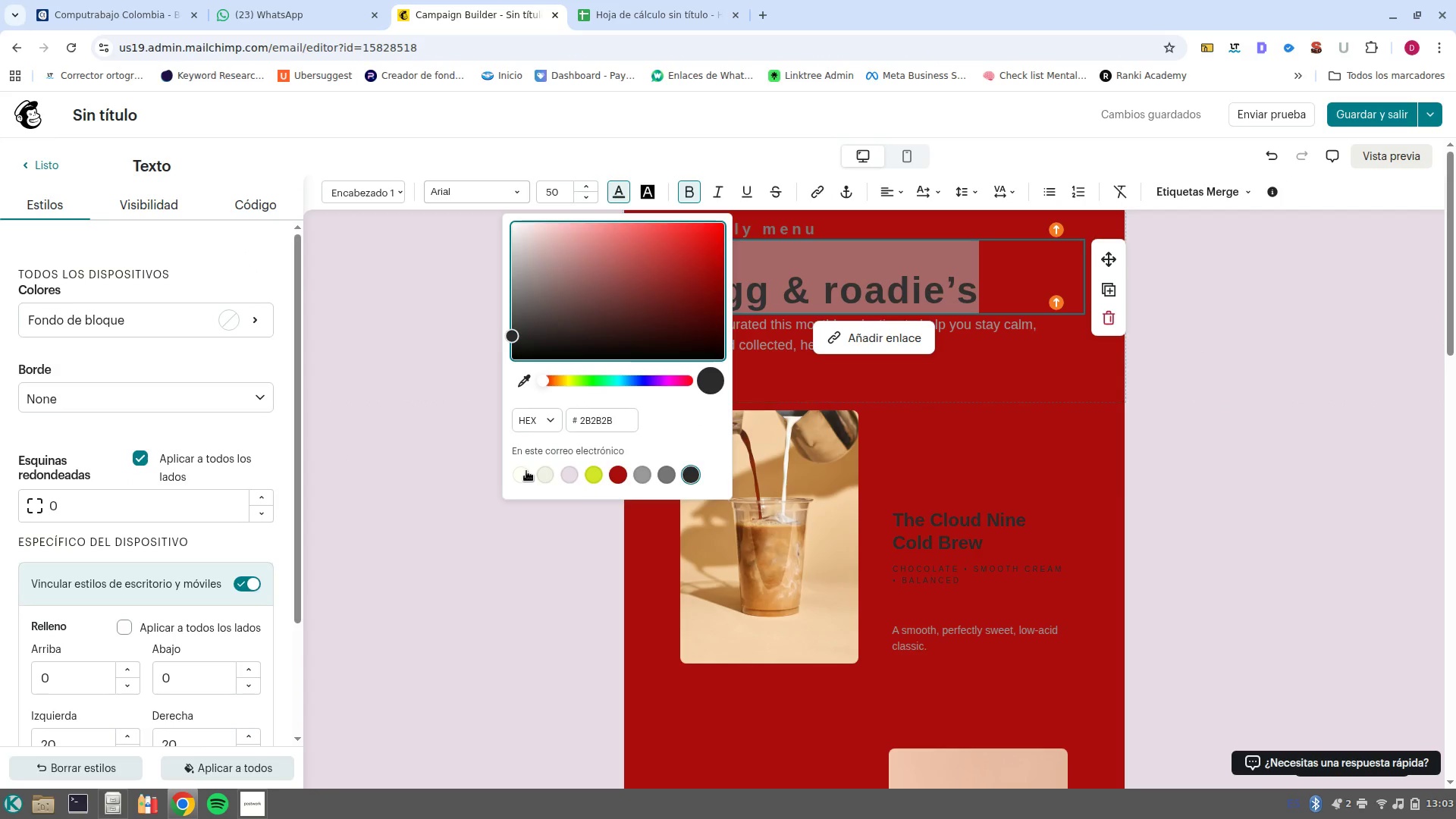 
left_click([519, 476])
 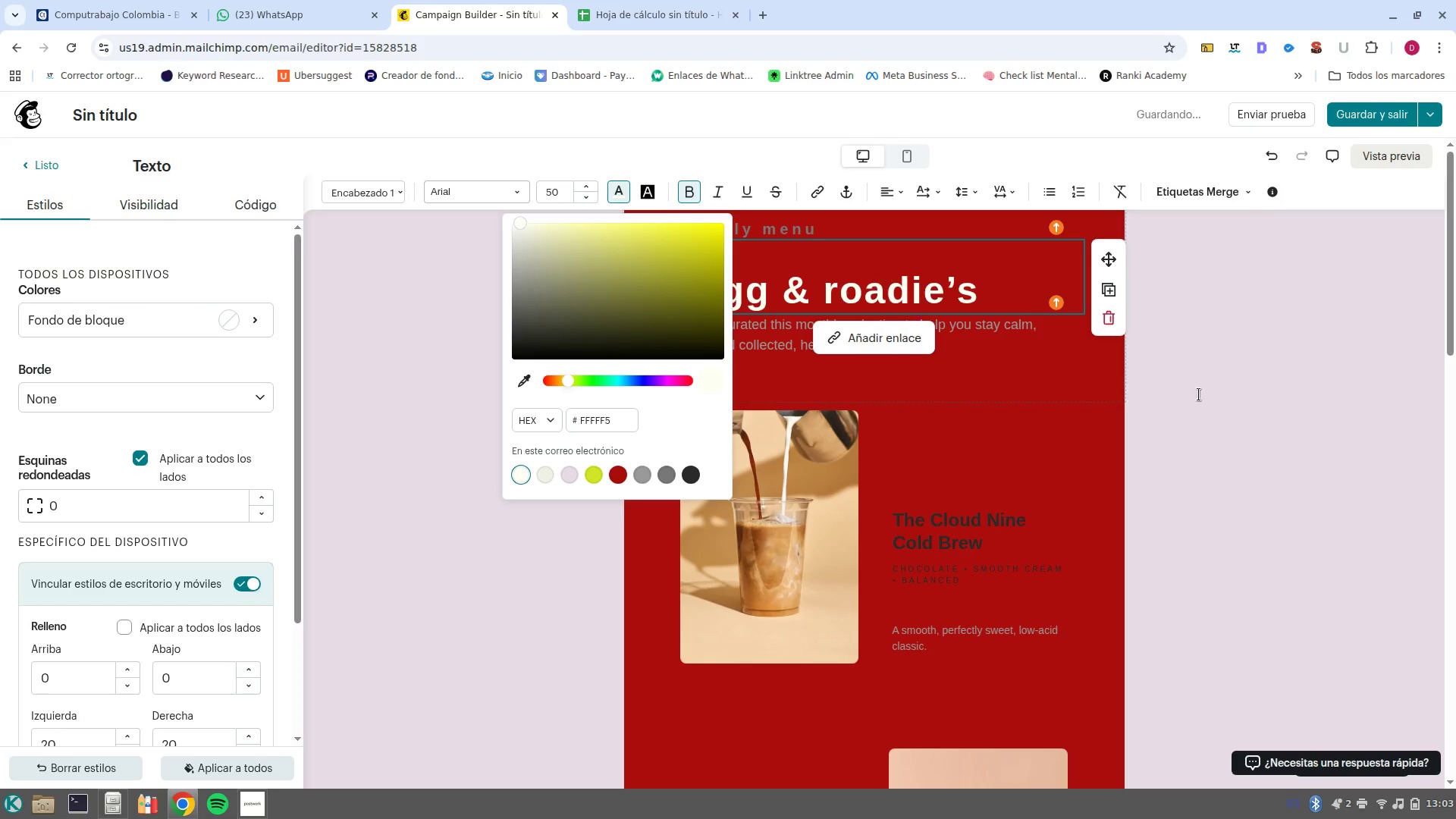 
key(Escape)
 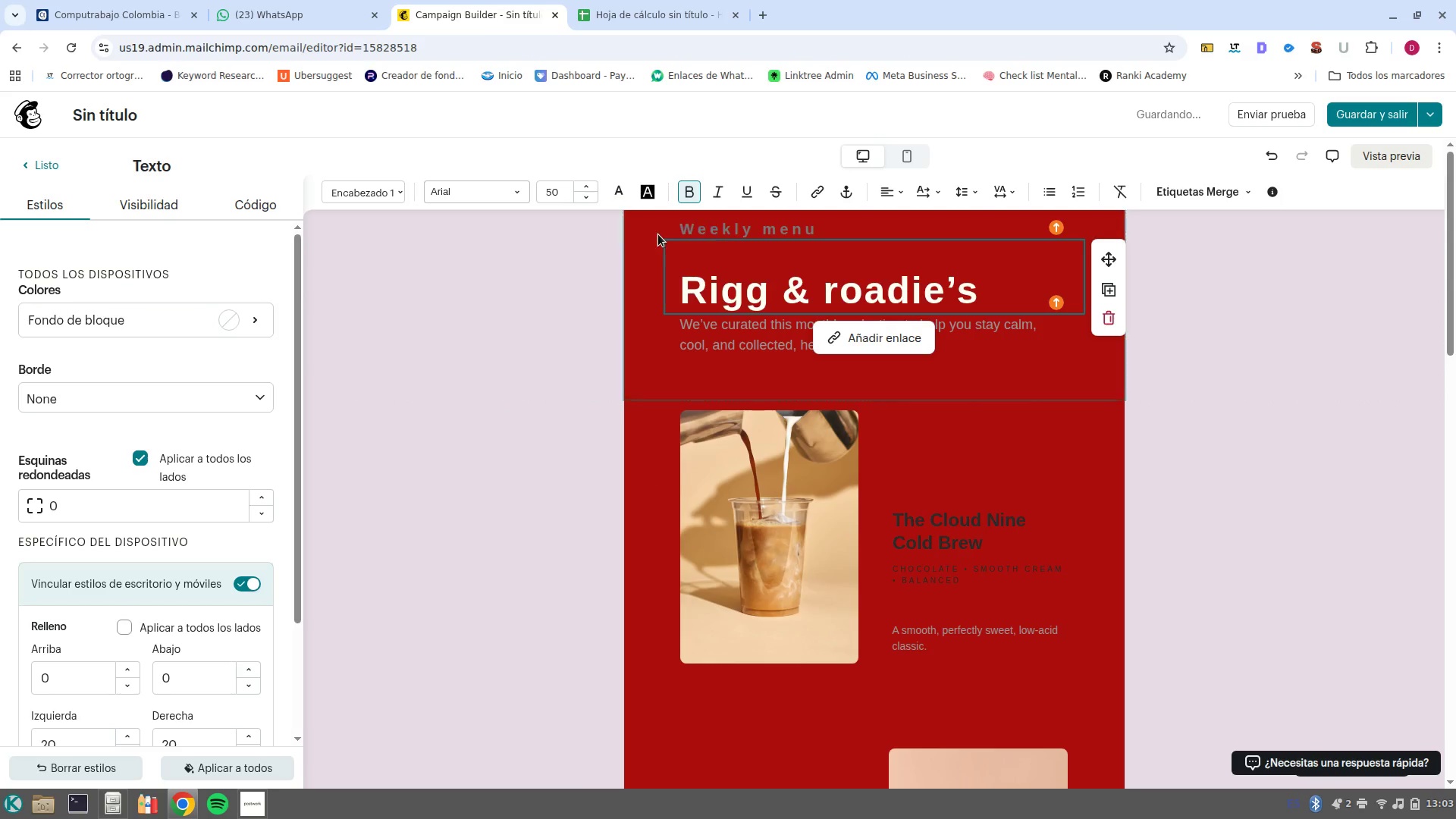 
left_click_drag(start_coordinate=[651, 228], to_coordinate=[1034, 465])
 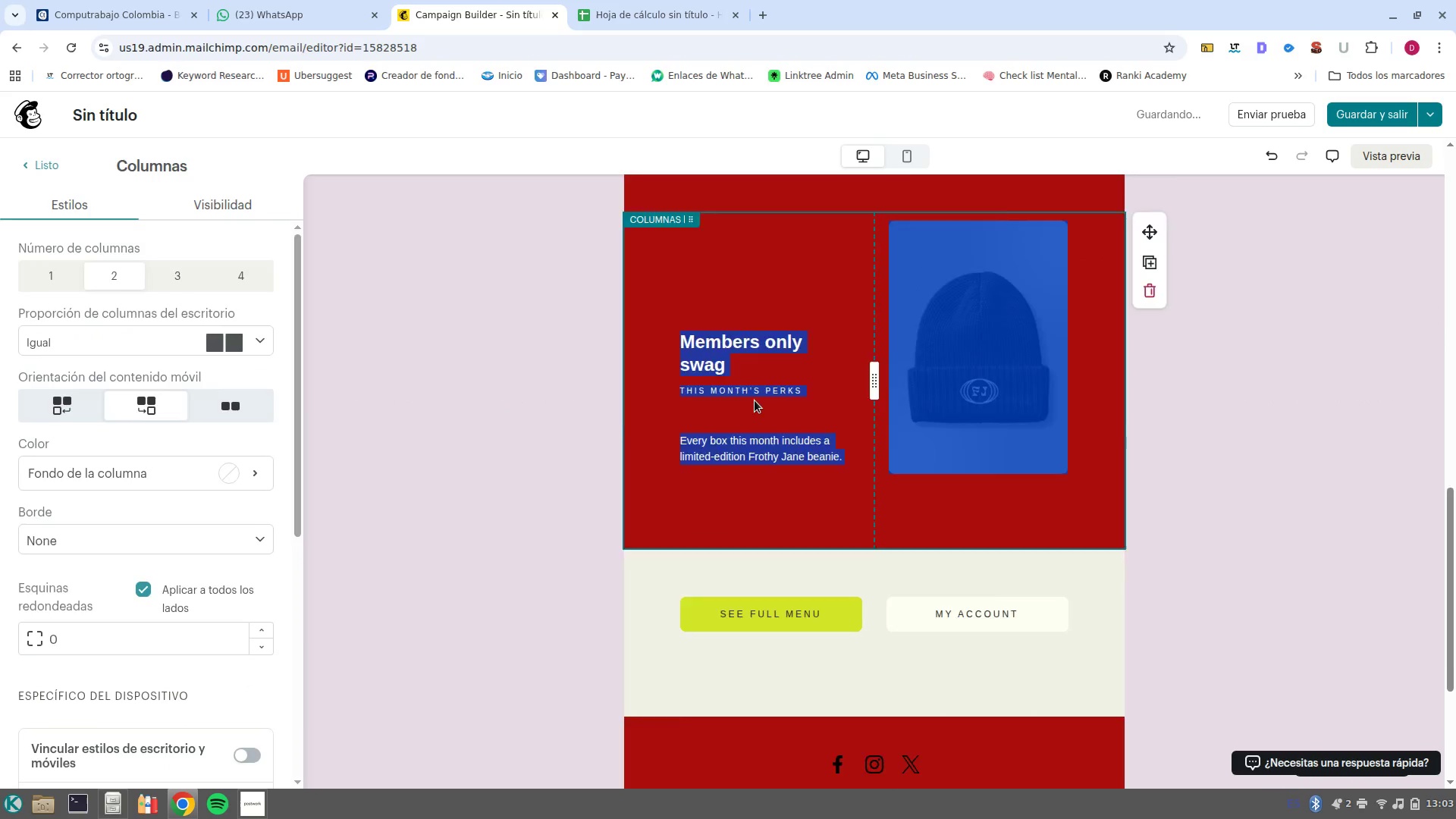 
scroll: coordinate [1007, 648], scroll_direction: down, amount: 14.0
 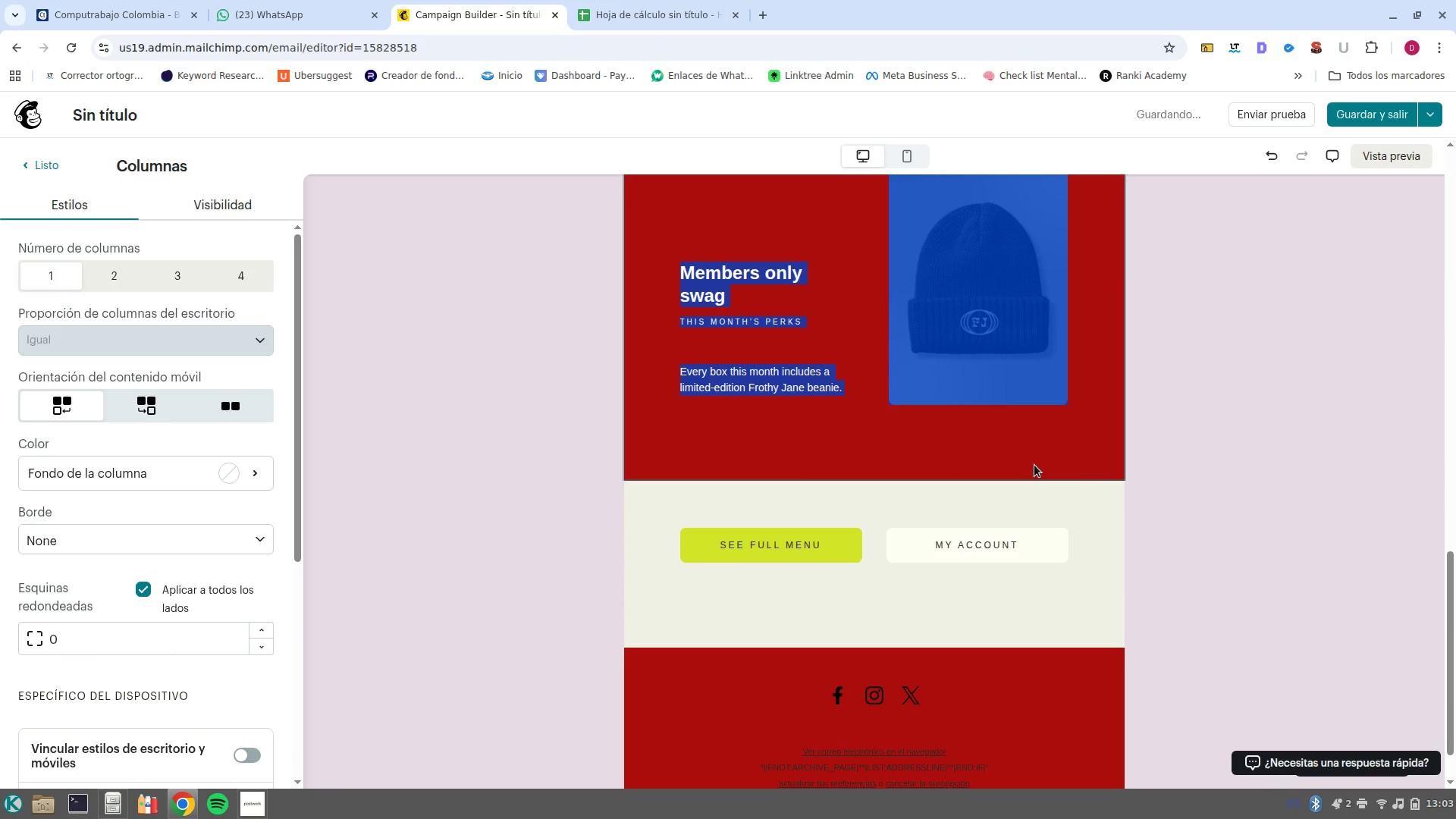 
scroll: coordinate [755, 400], scroll_direction: up, amount: 18.0
 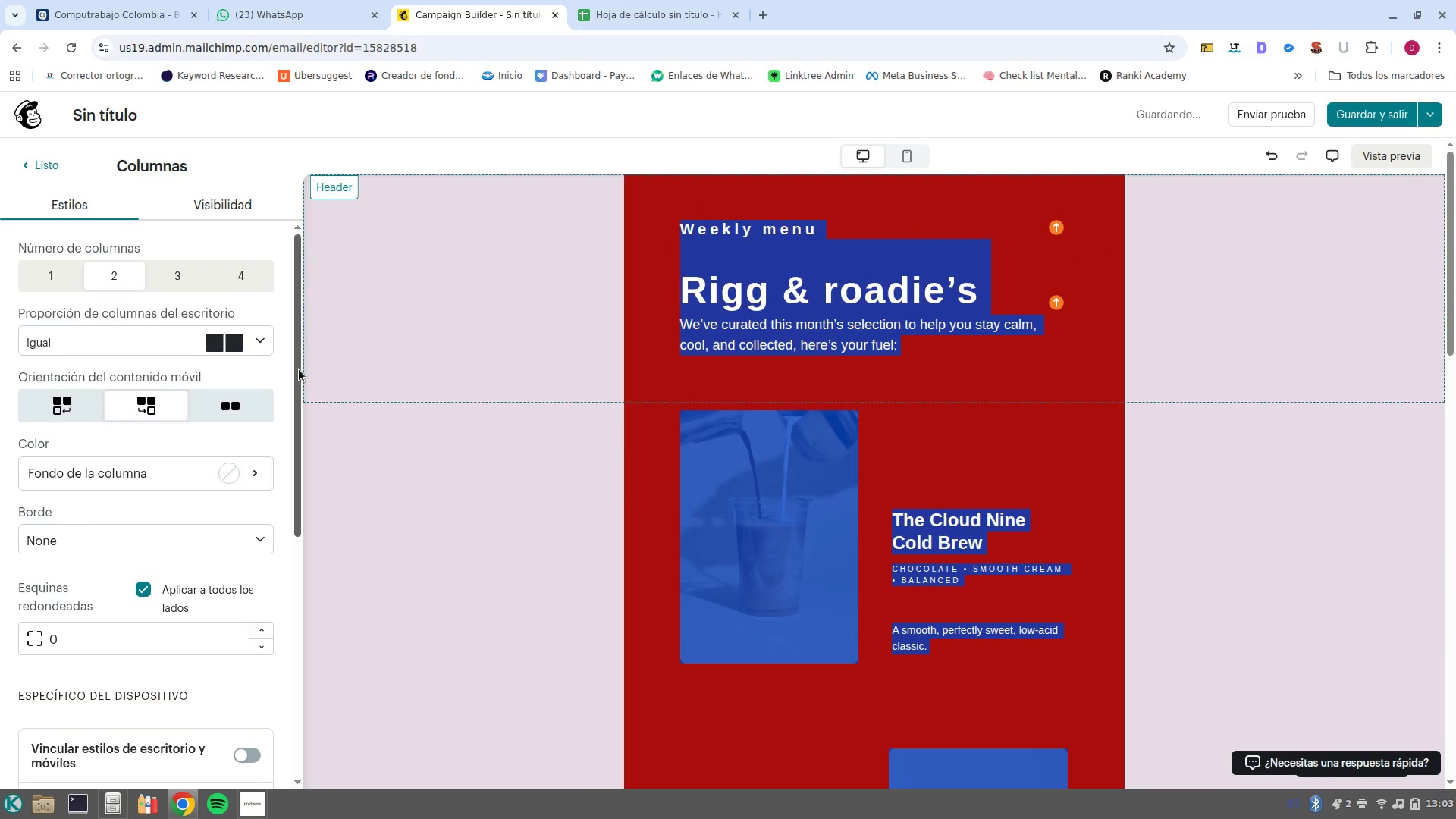 
key(Escape)
 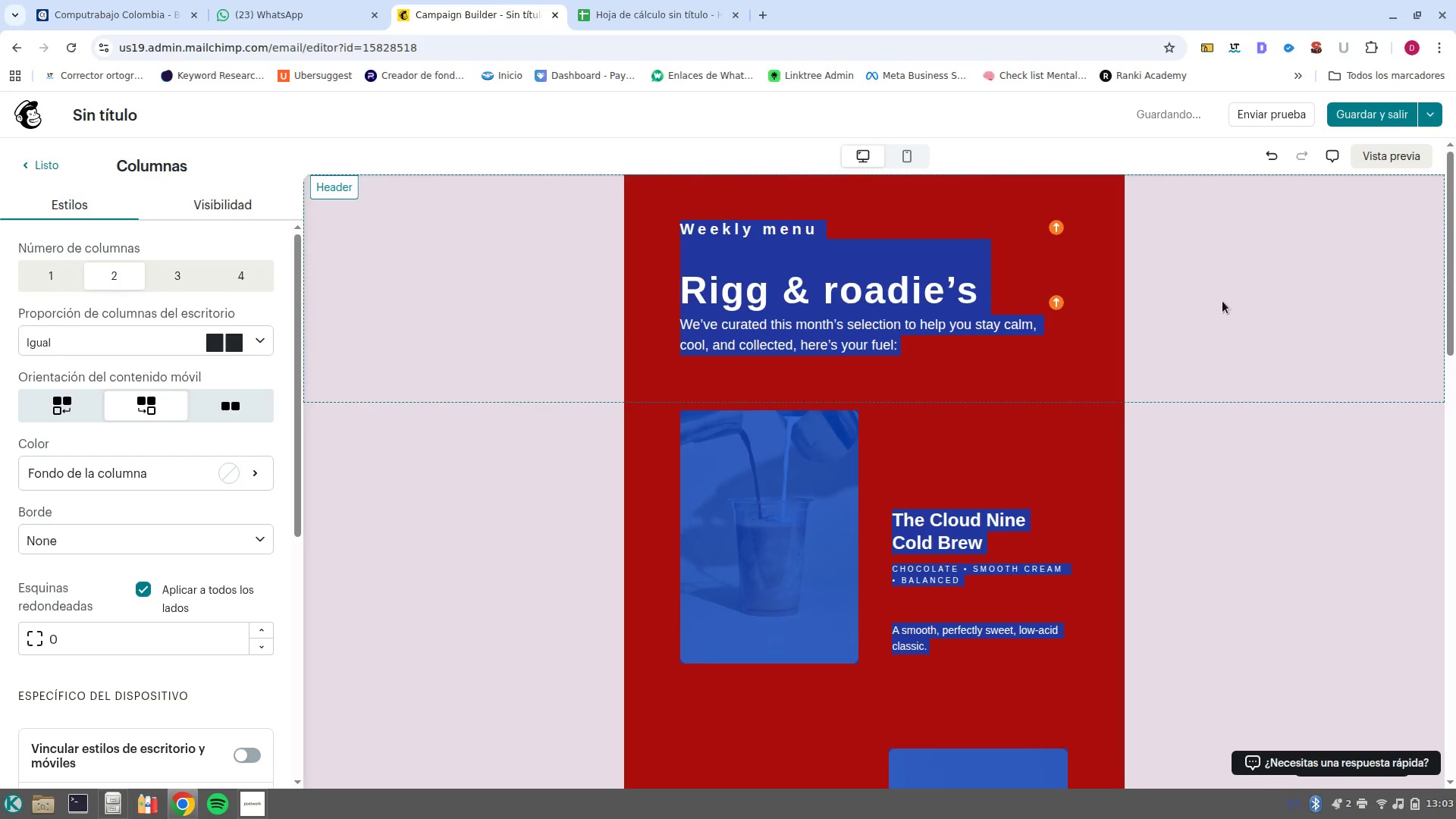 
left_click([1219, 303])
 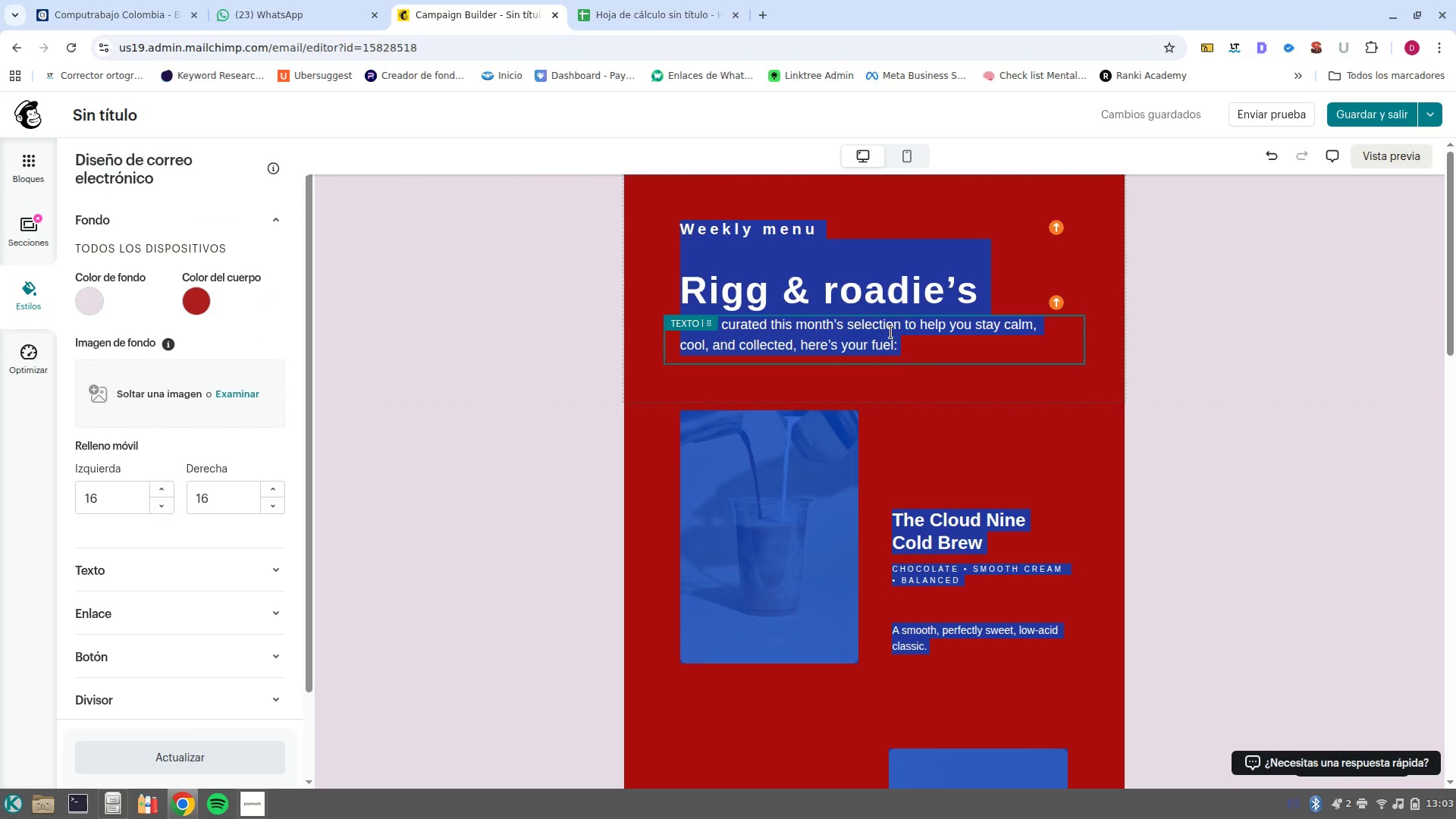 
left_click([932, 348])
 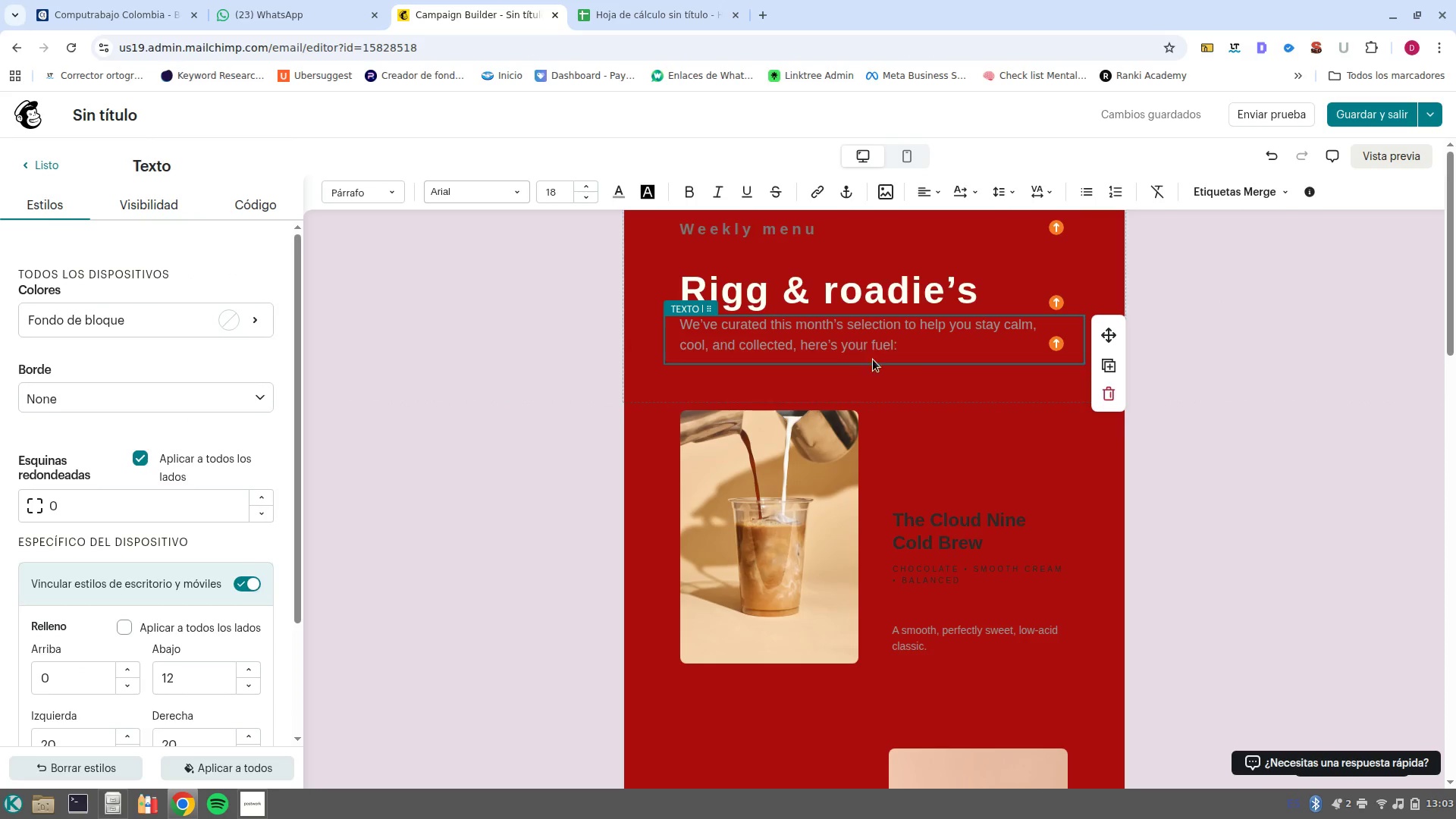 
left_click_drag(start_coordinate=[929, 349], to_coordinate=[670, 314])
 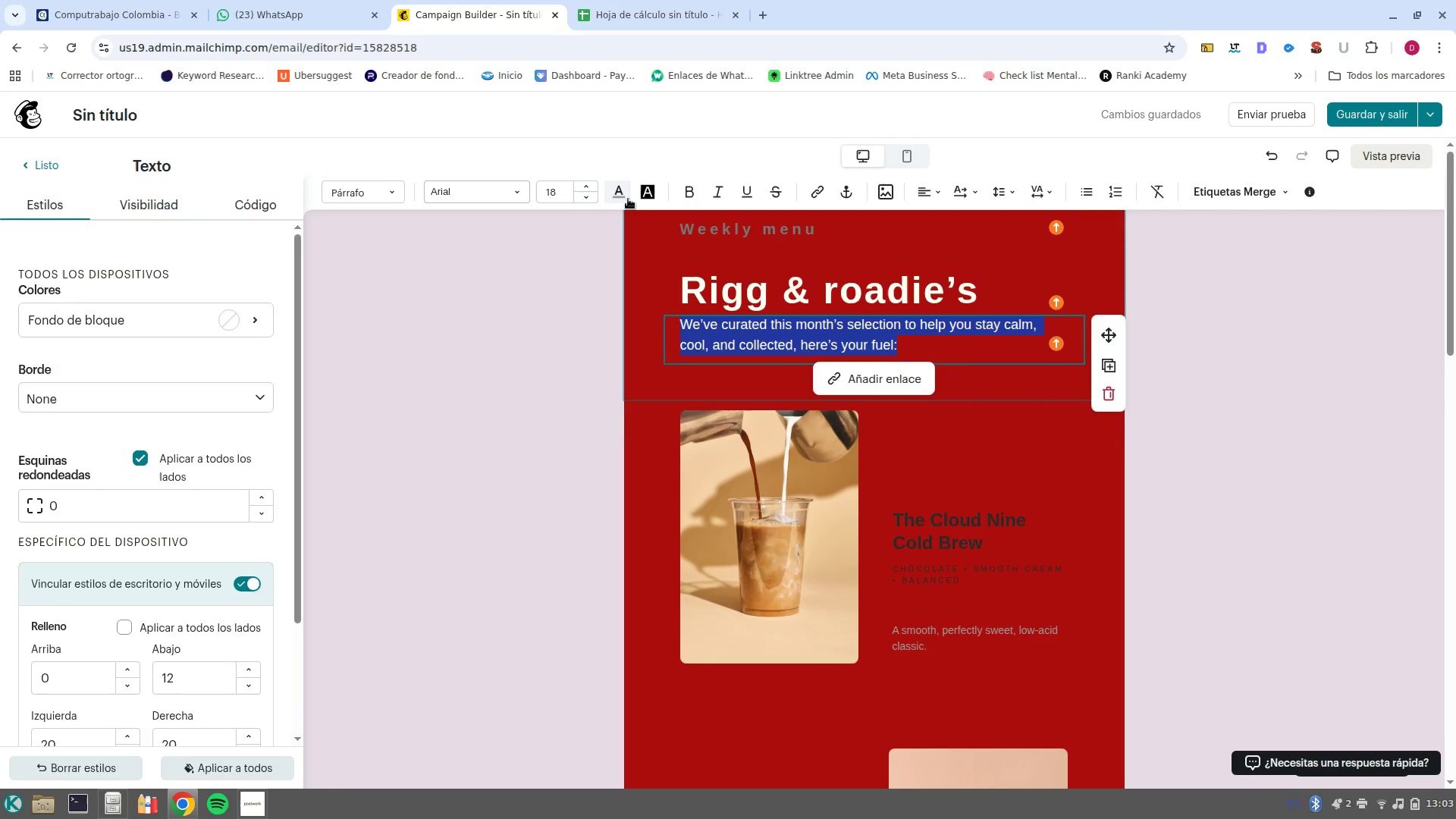 
left_click([628, 199])
 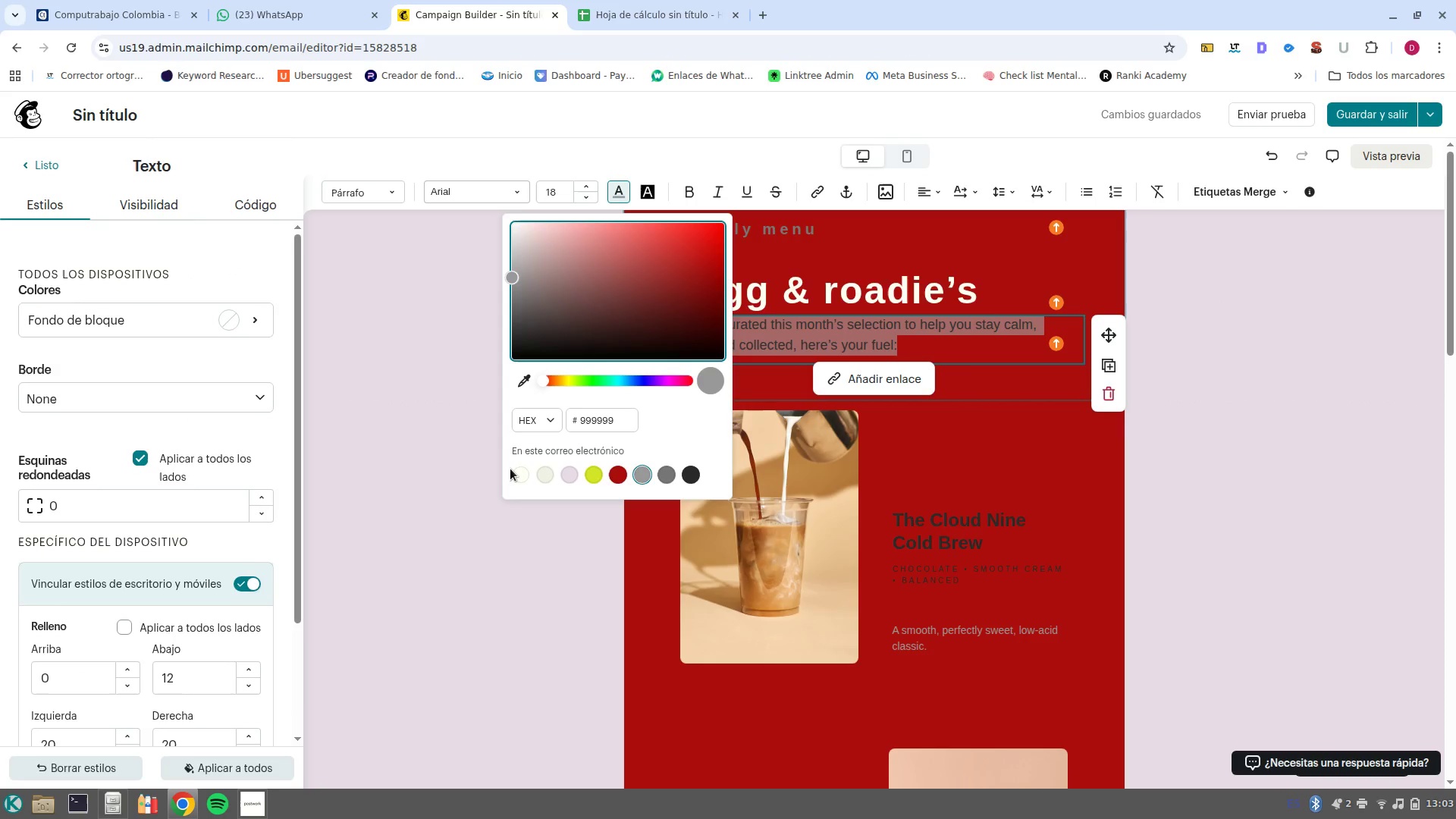 
left_click([513, 475])
 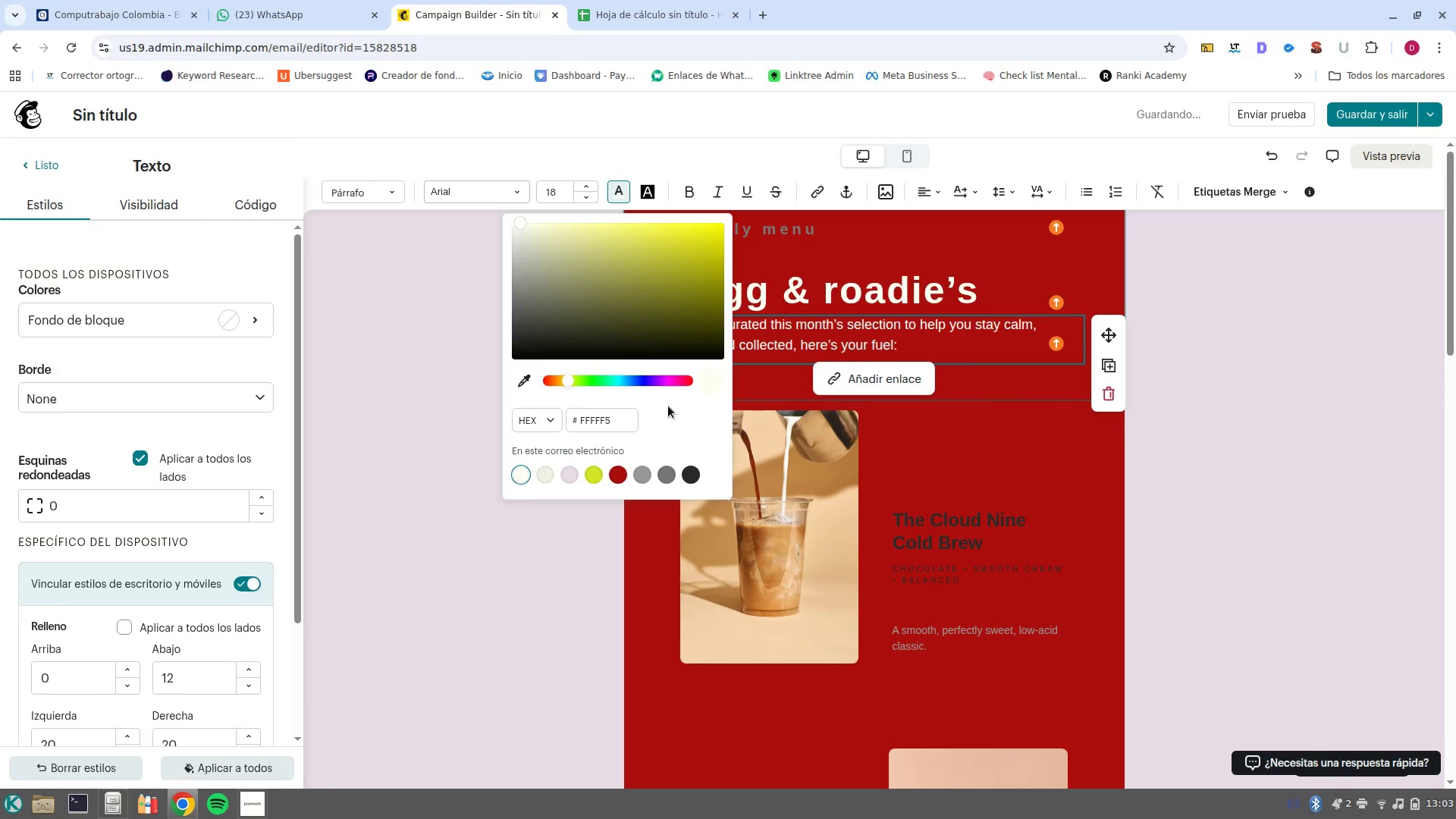 
key(Escape)
 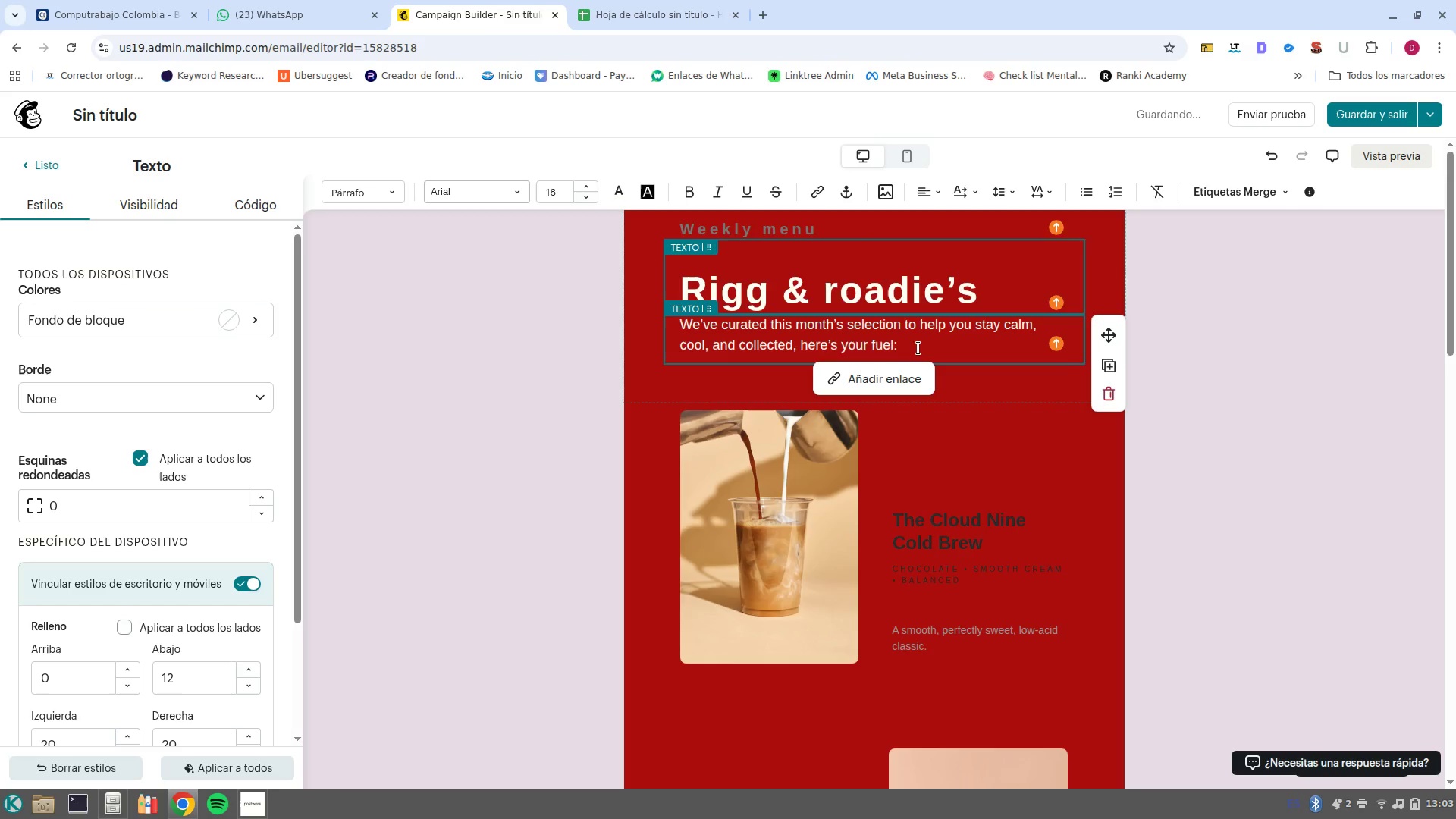 
left_click_drag(start_coordinate=[922, 339], to_coordinate=[658, 312])
 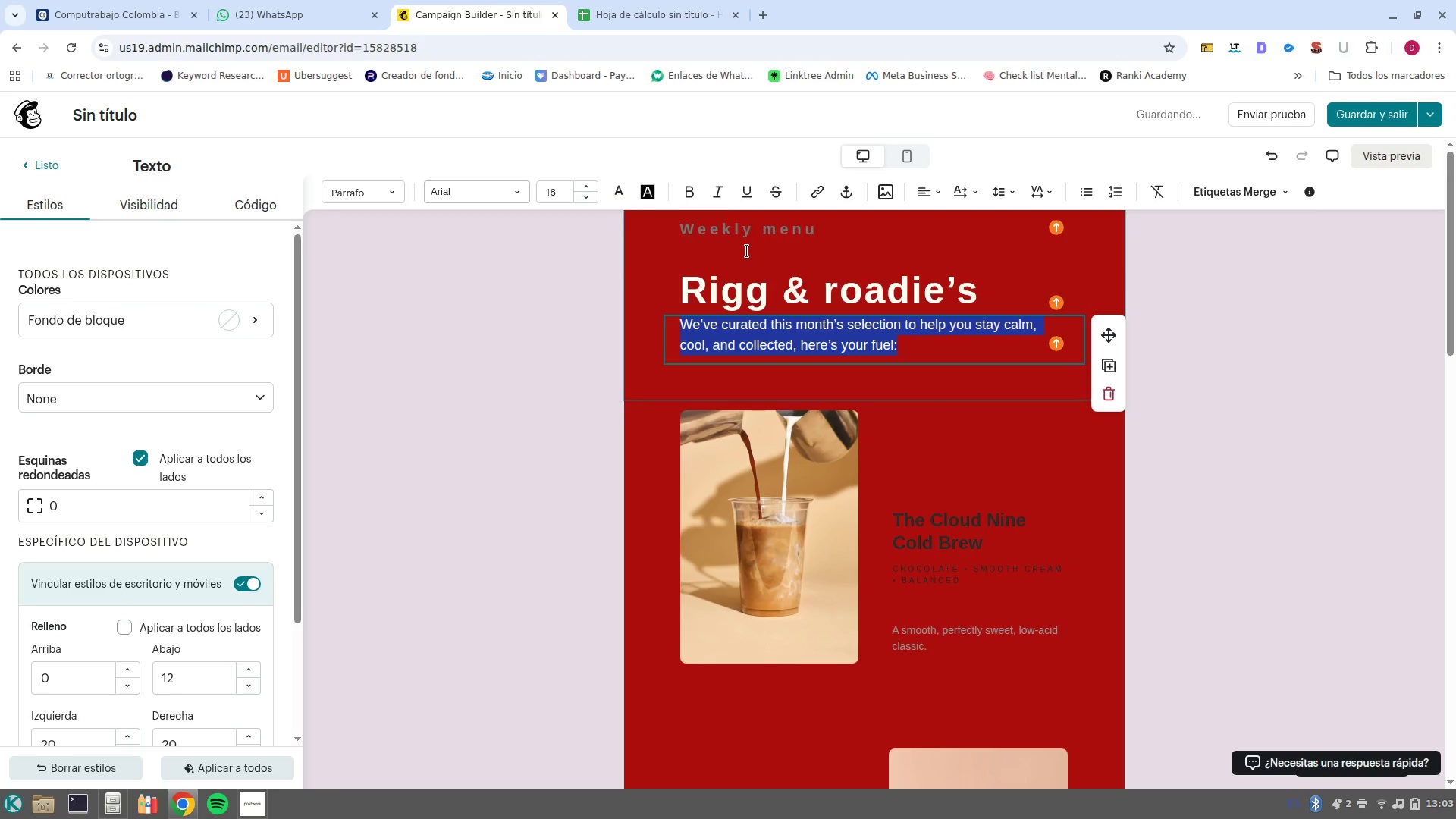 
left_click([739, 227])
 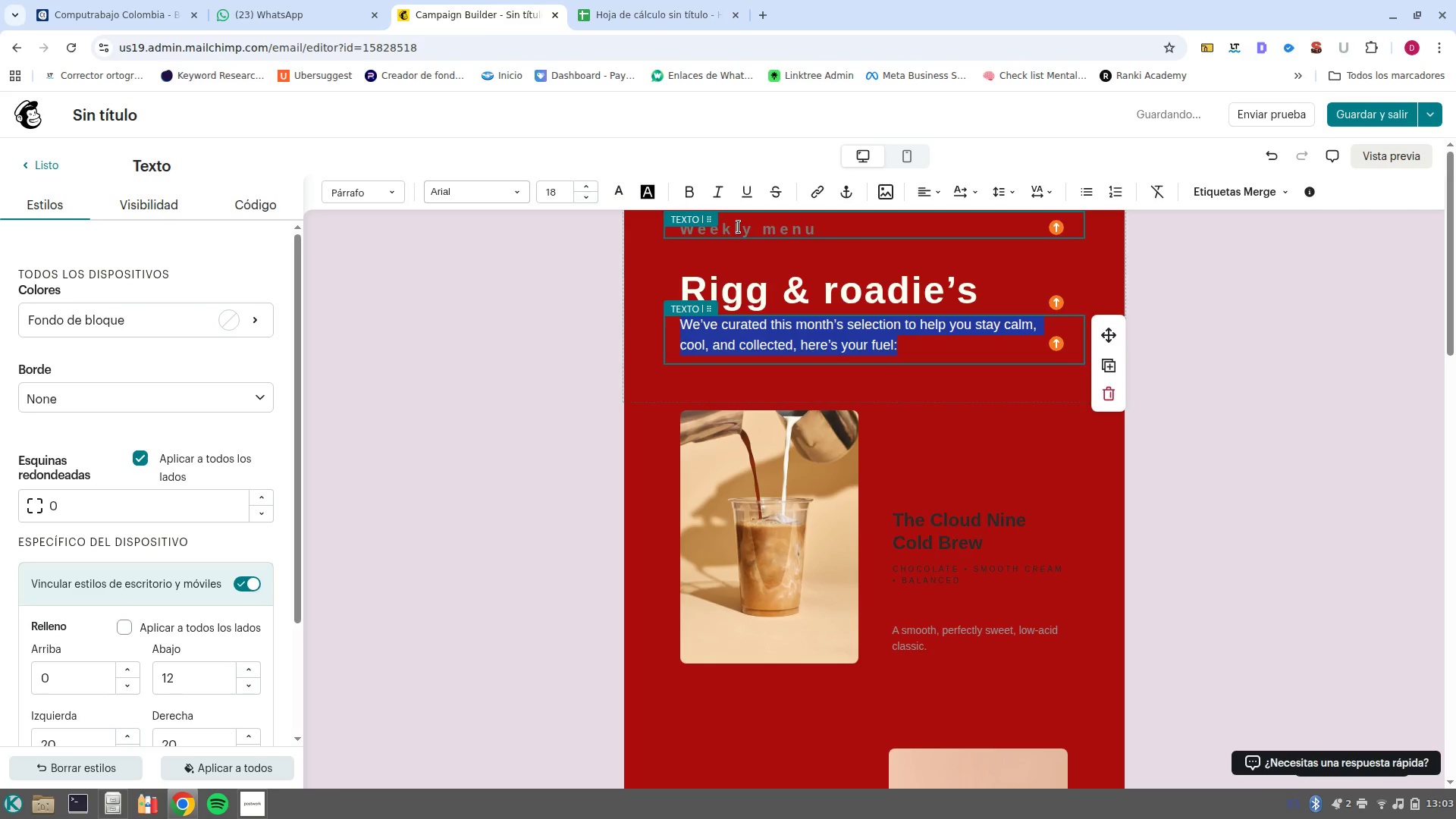 
left_click([739, 227])
 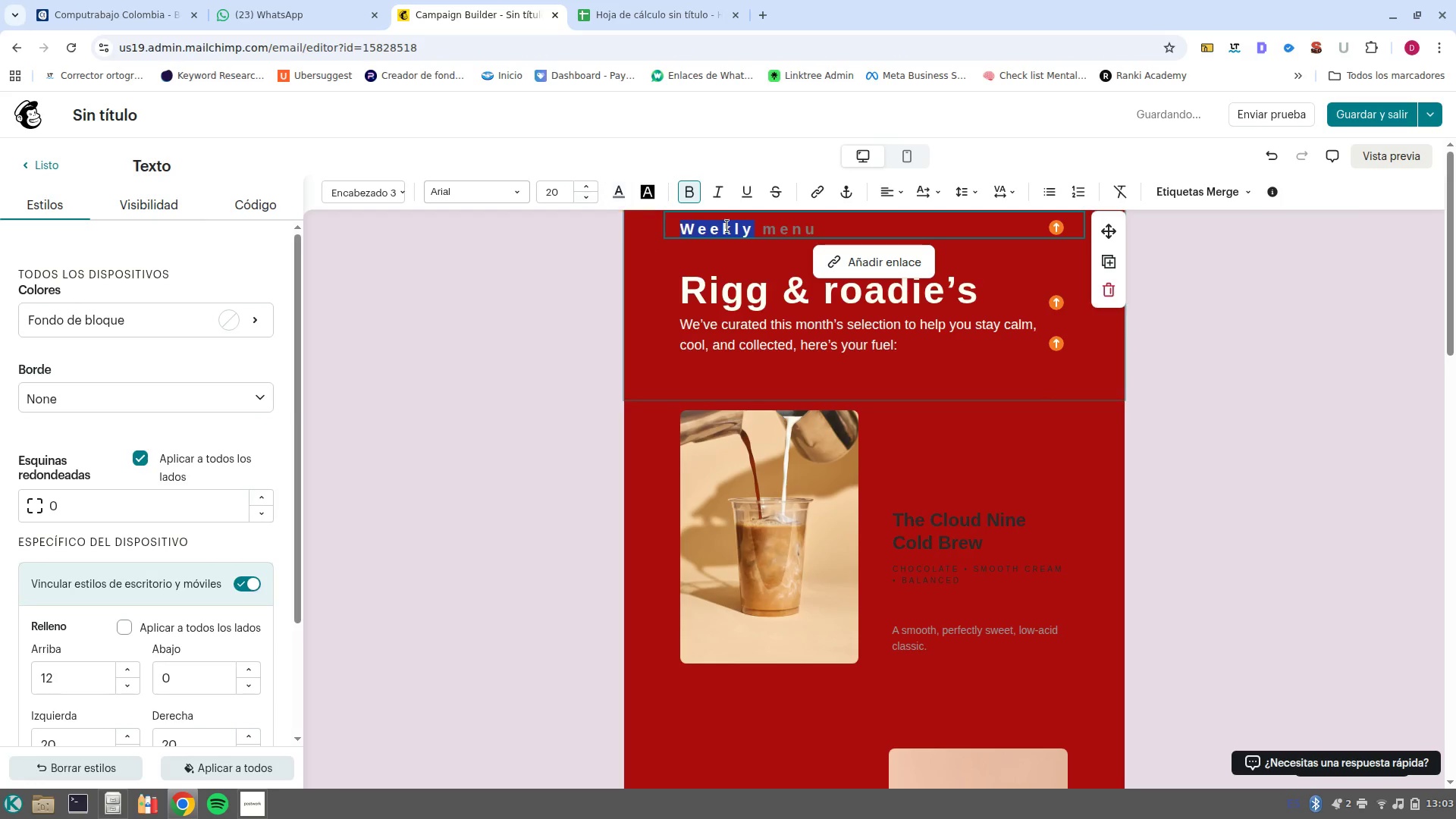 
left_click([840, 236])
 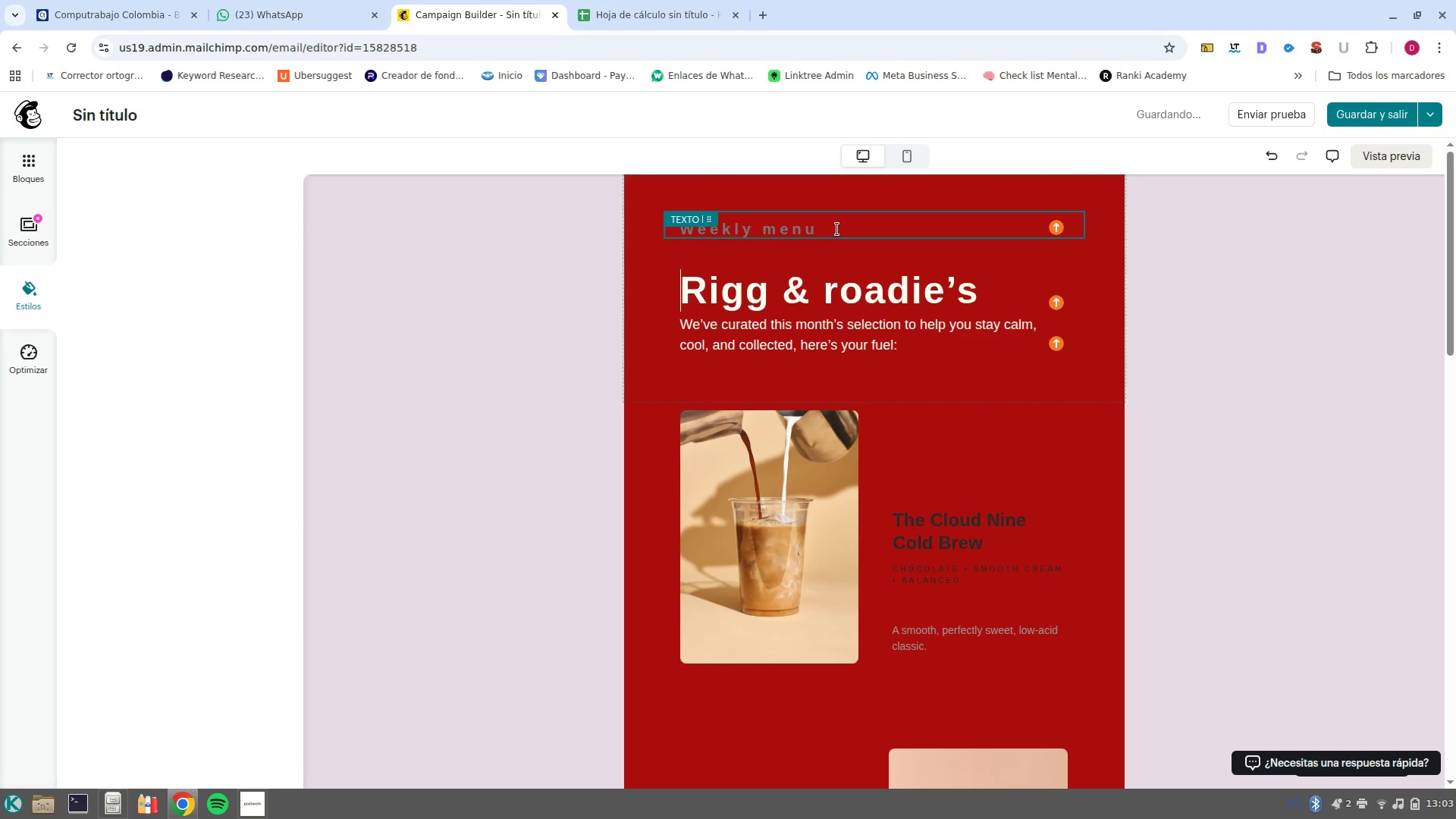 
left_click_drag(start_coordinate=[837, 229], to_coordinate=[670, 215])
 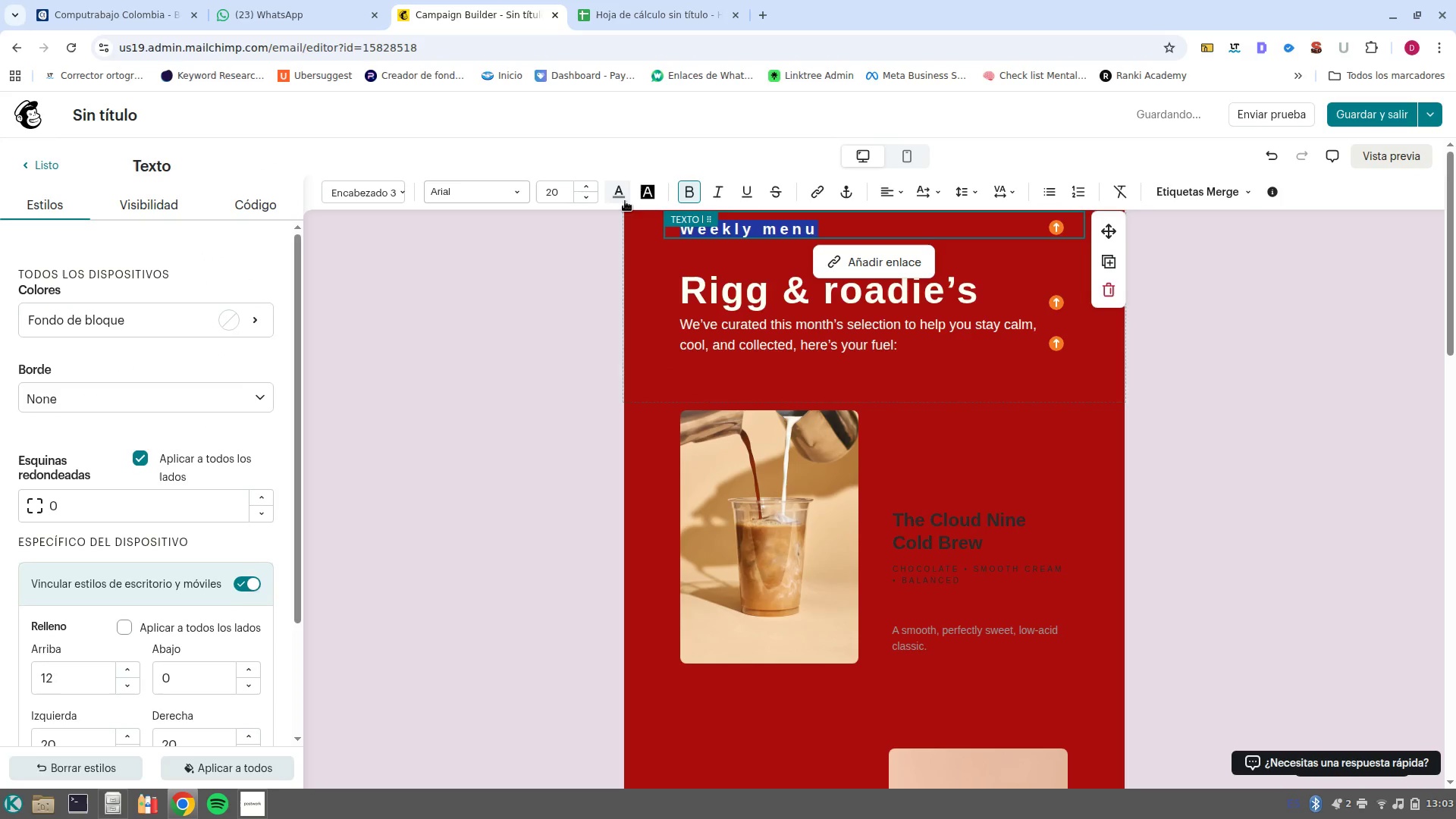 
left_click([625, 197])
 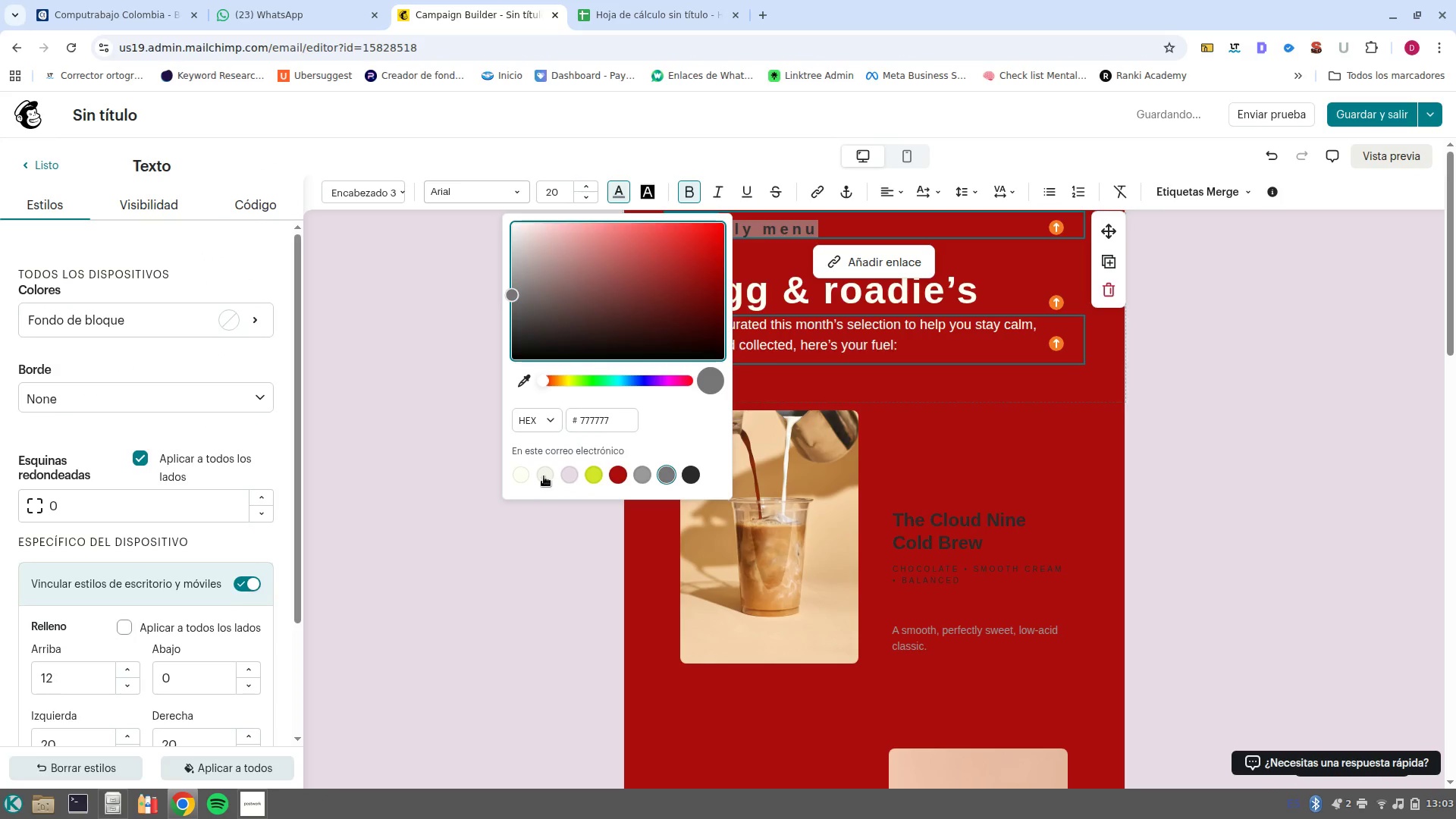 
left_click([521, 475])
 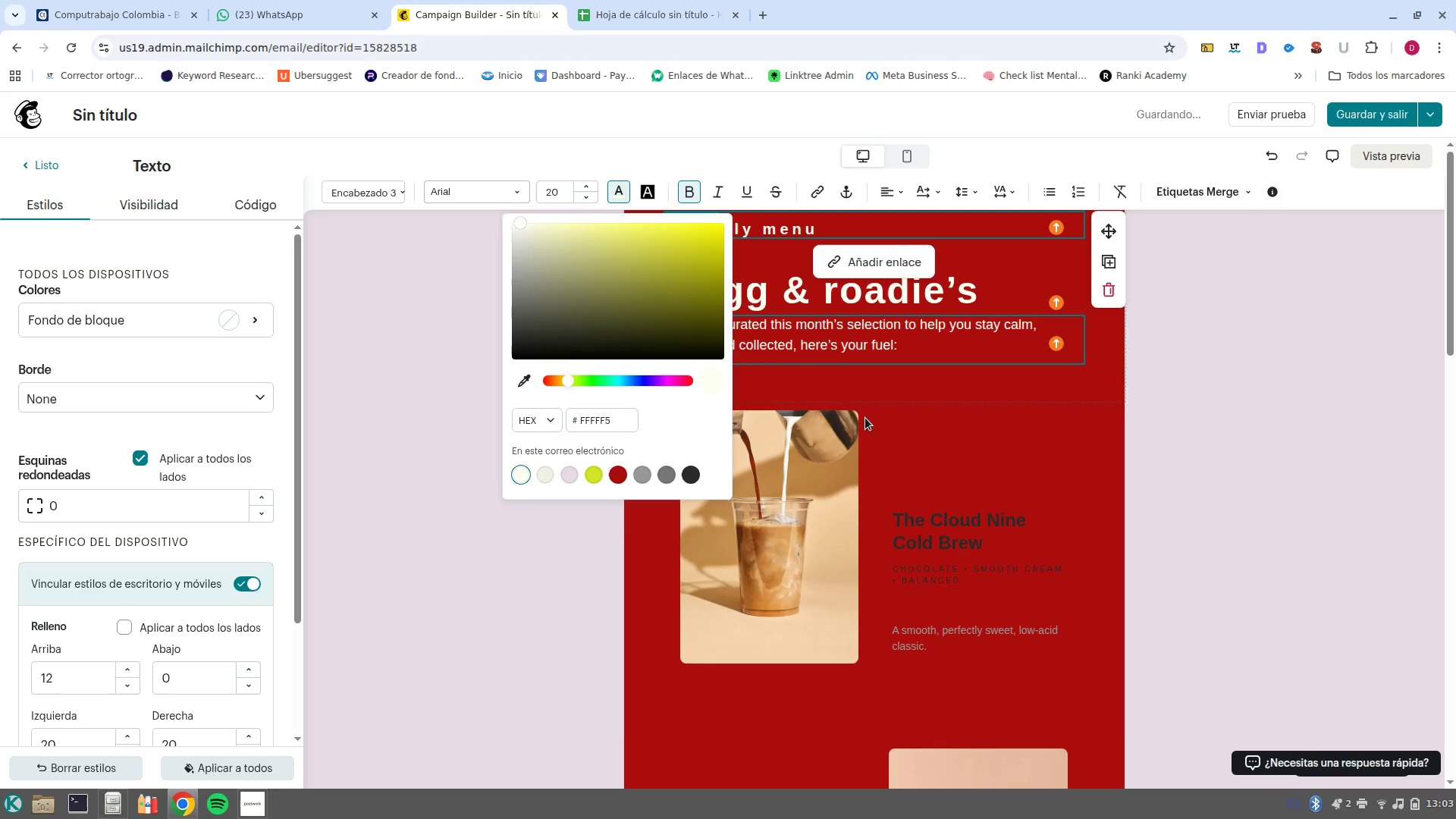 
left_click([942, 392])
 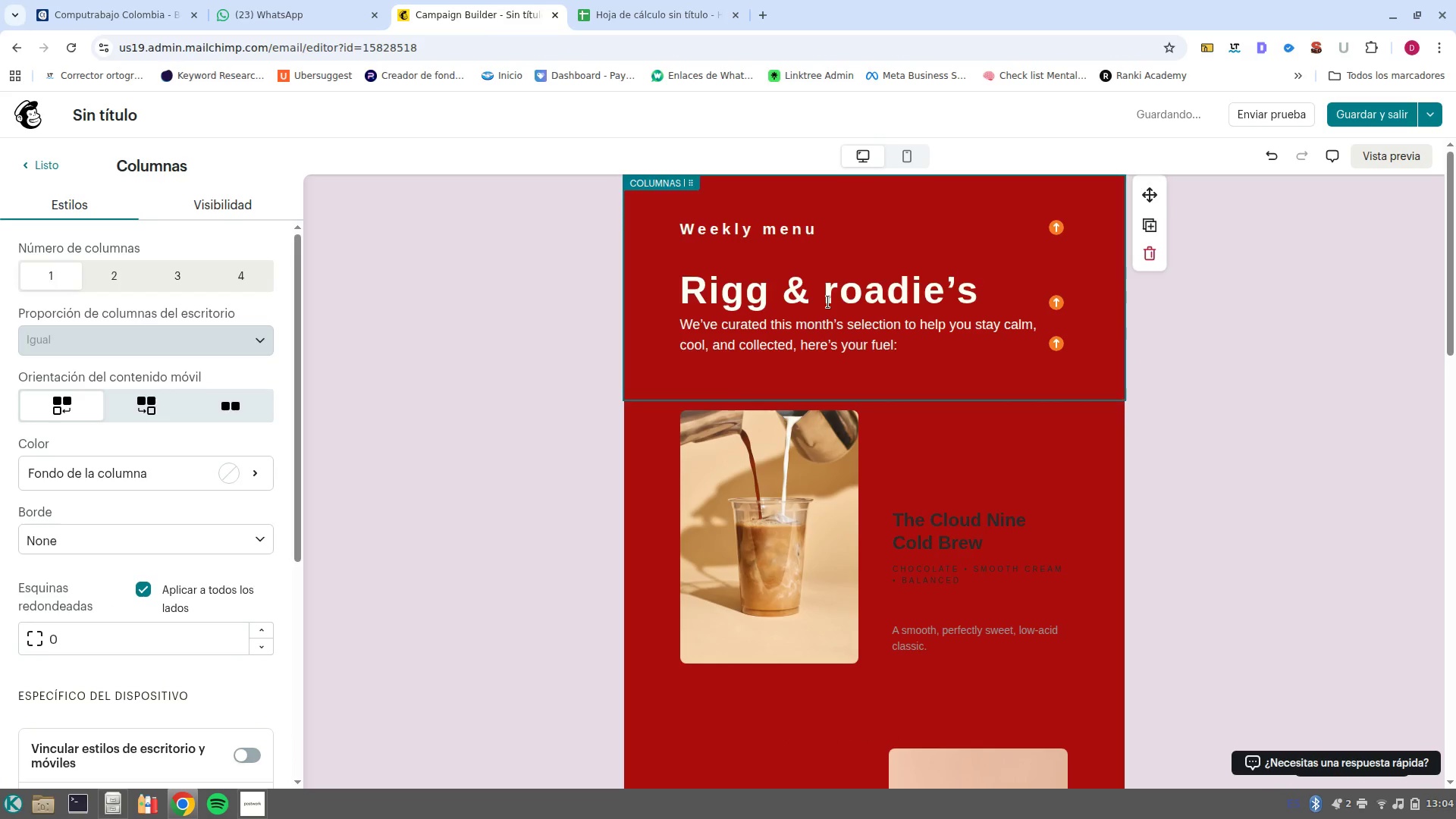 
left_click_drag(start_coordinate=[918, 346], to_coordinate=[676, 322])
 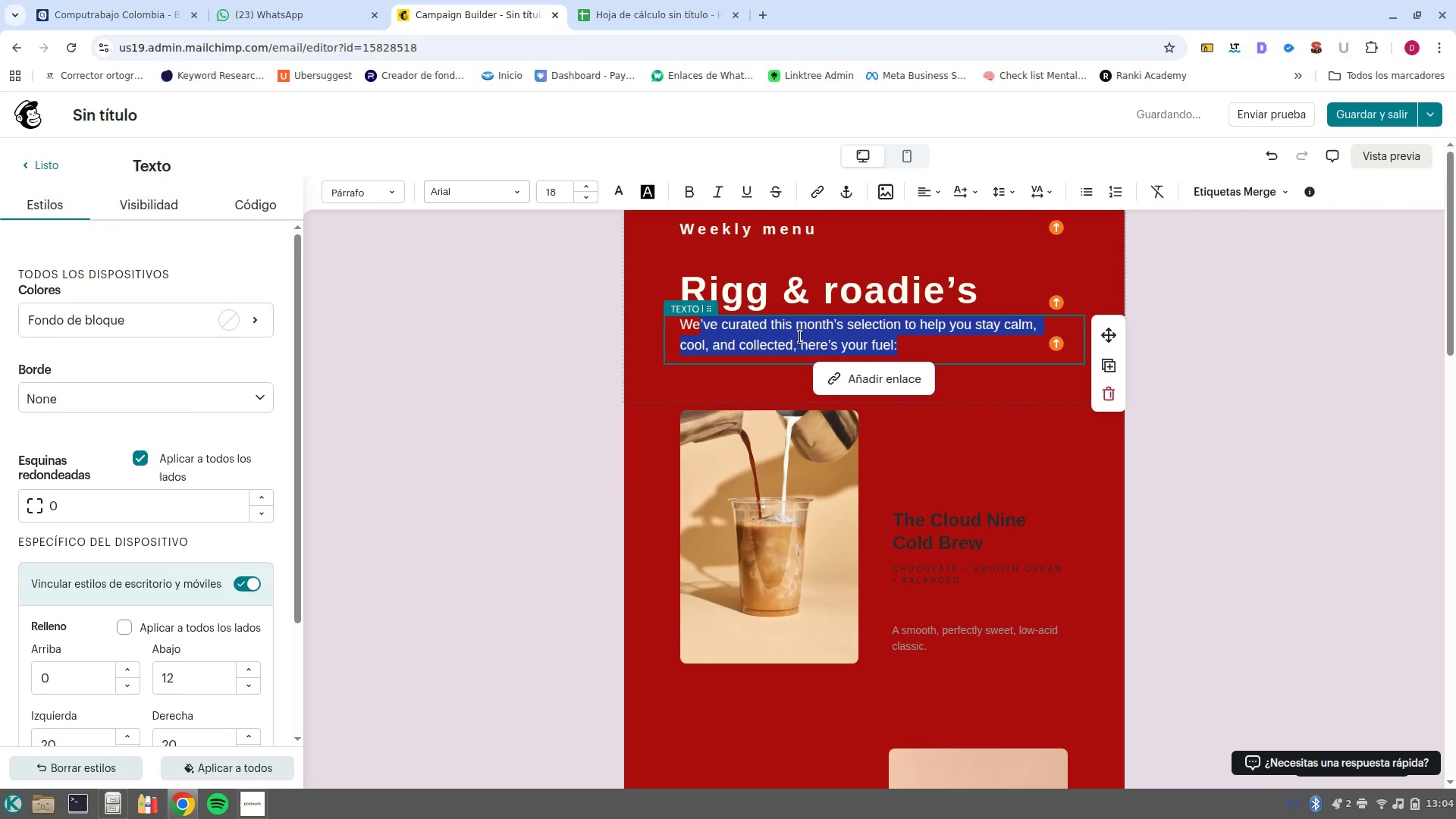 
key(Backspace)
 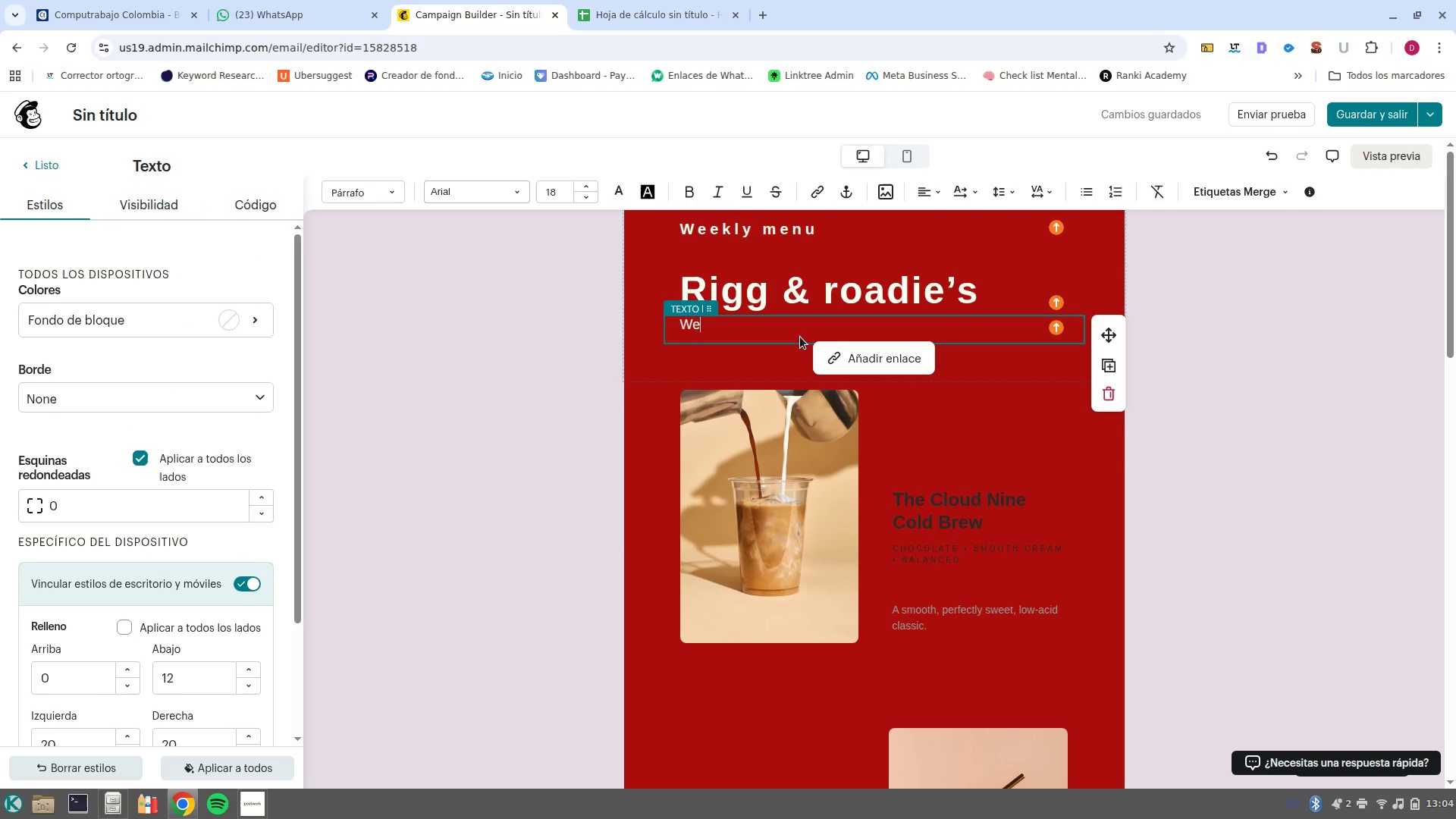 
key(Backspace)
 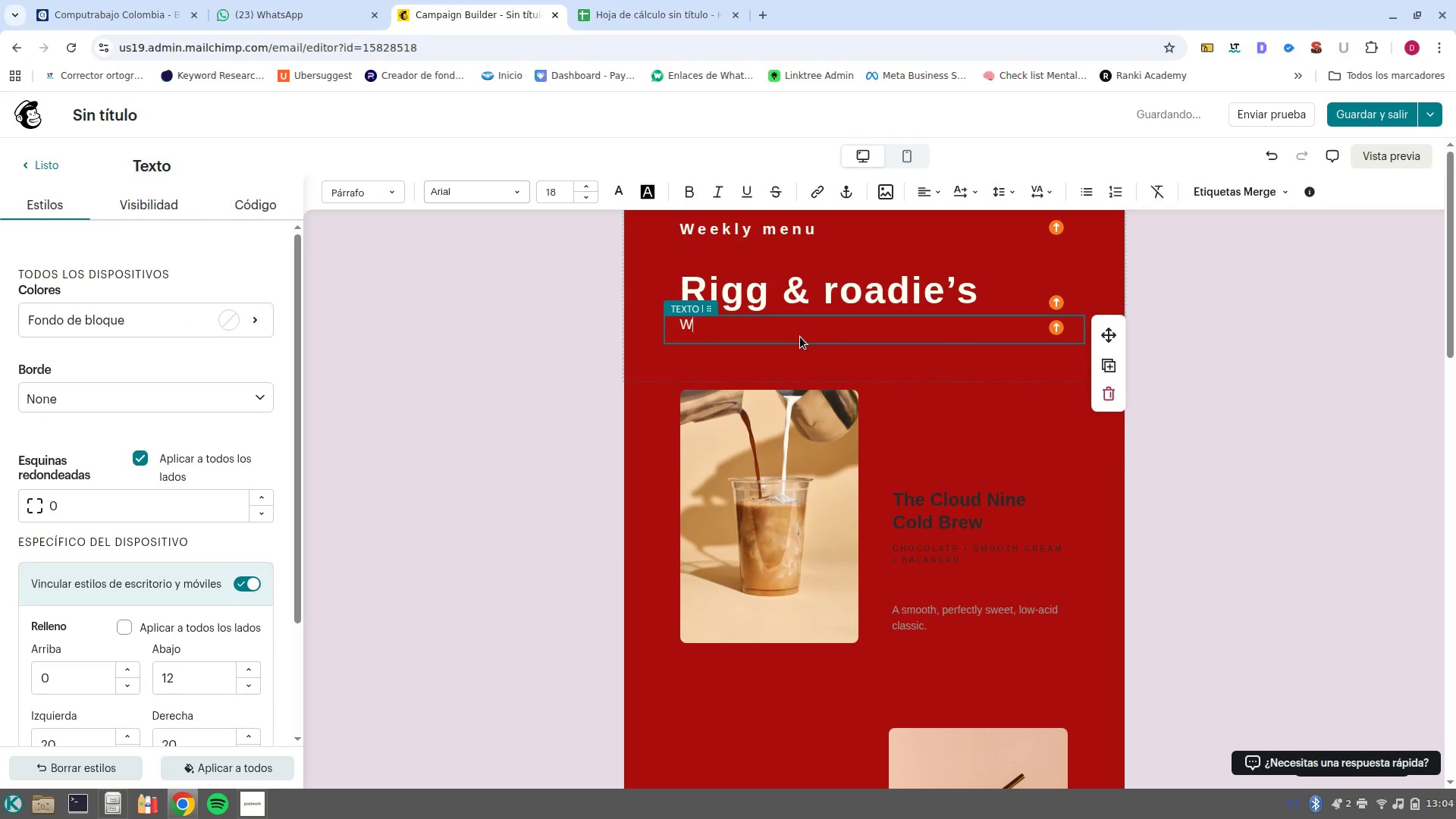 
key(Backspace)
 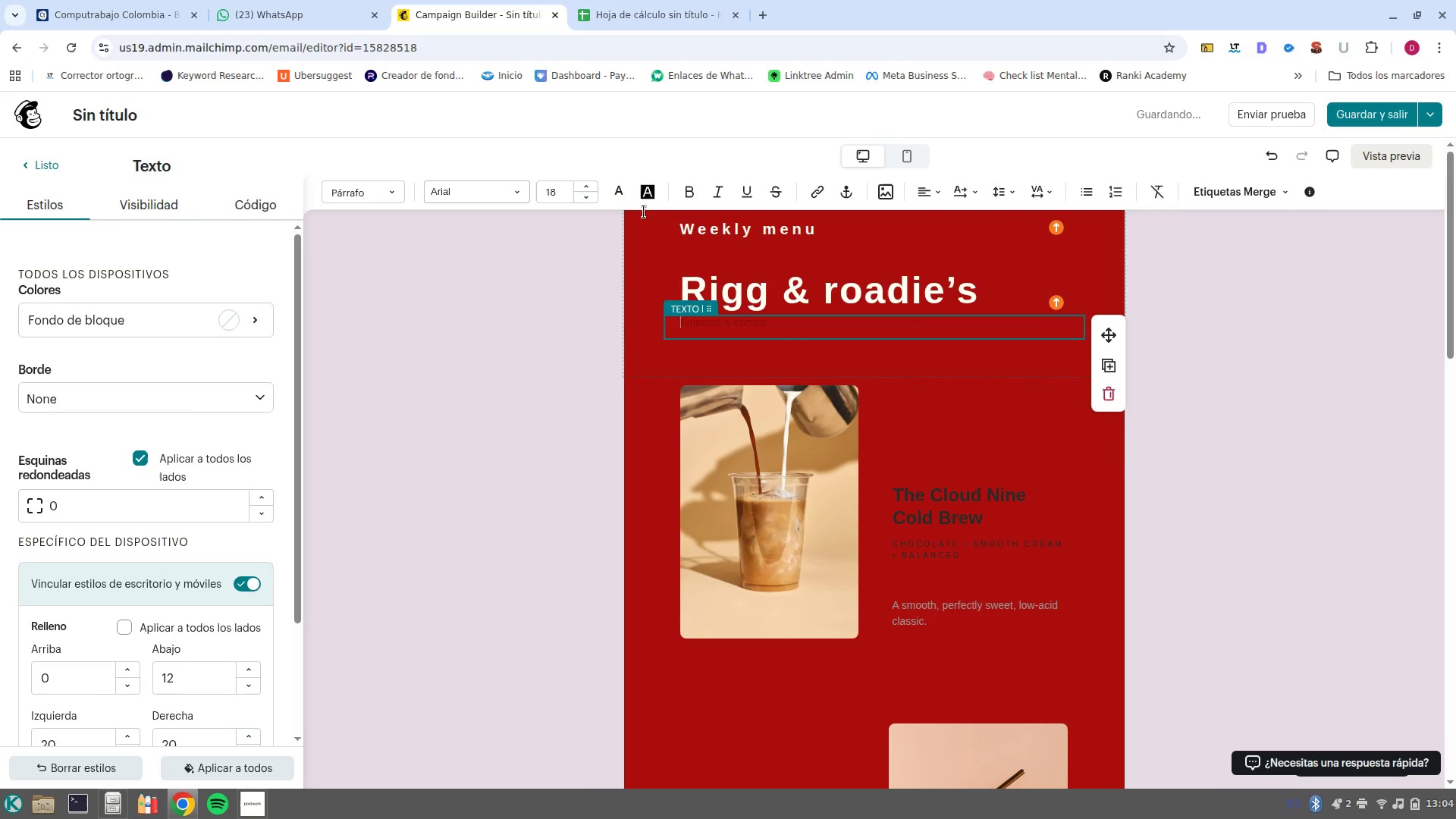 
left_click([627, 196])
 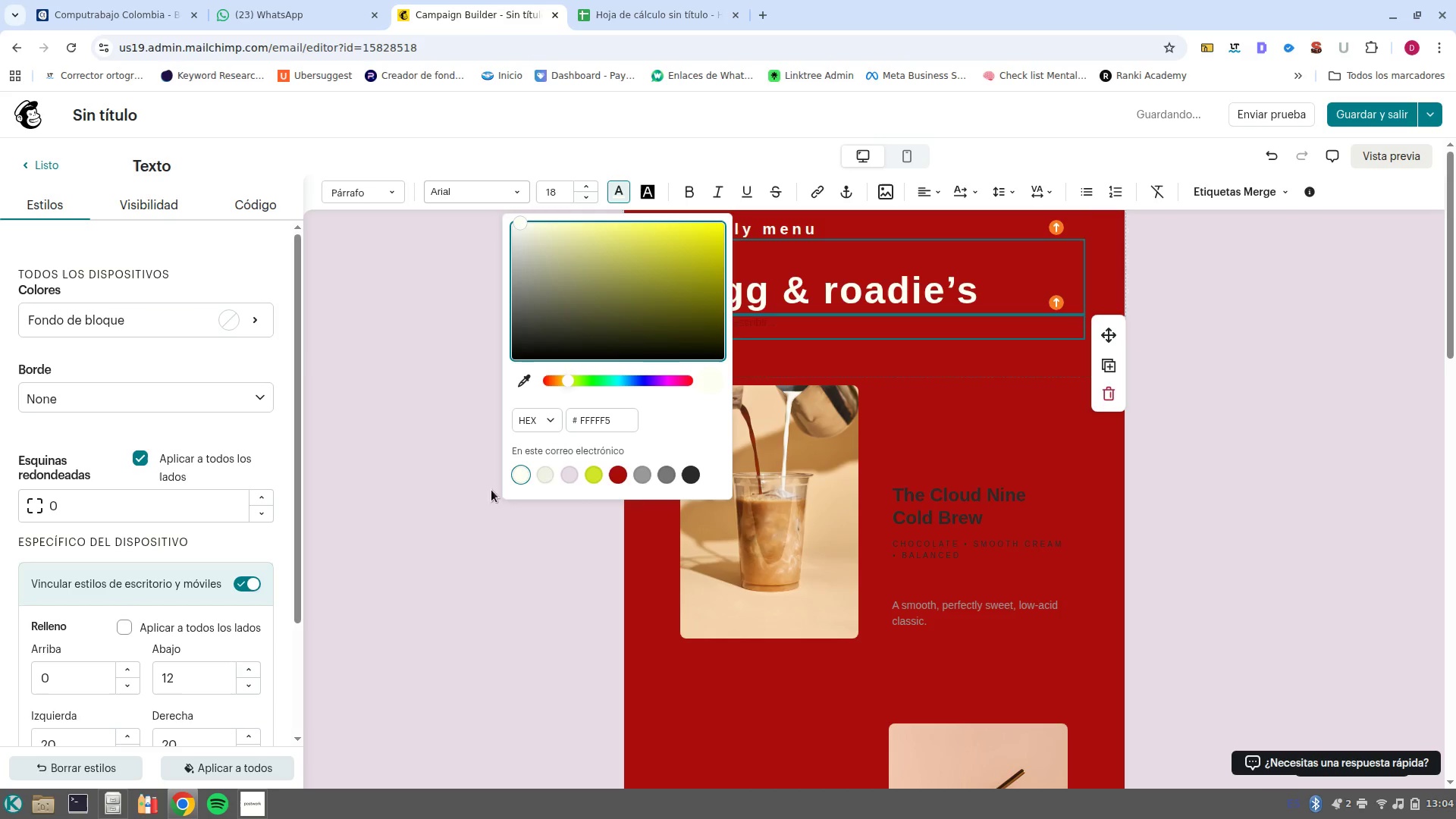 
left_click([518, 476])
 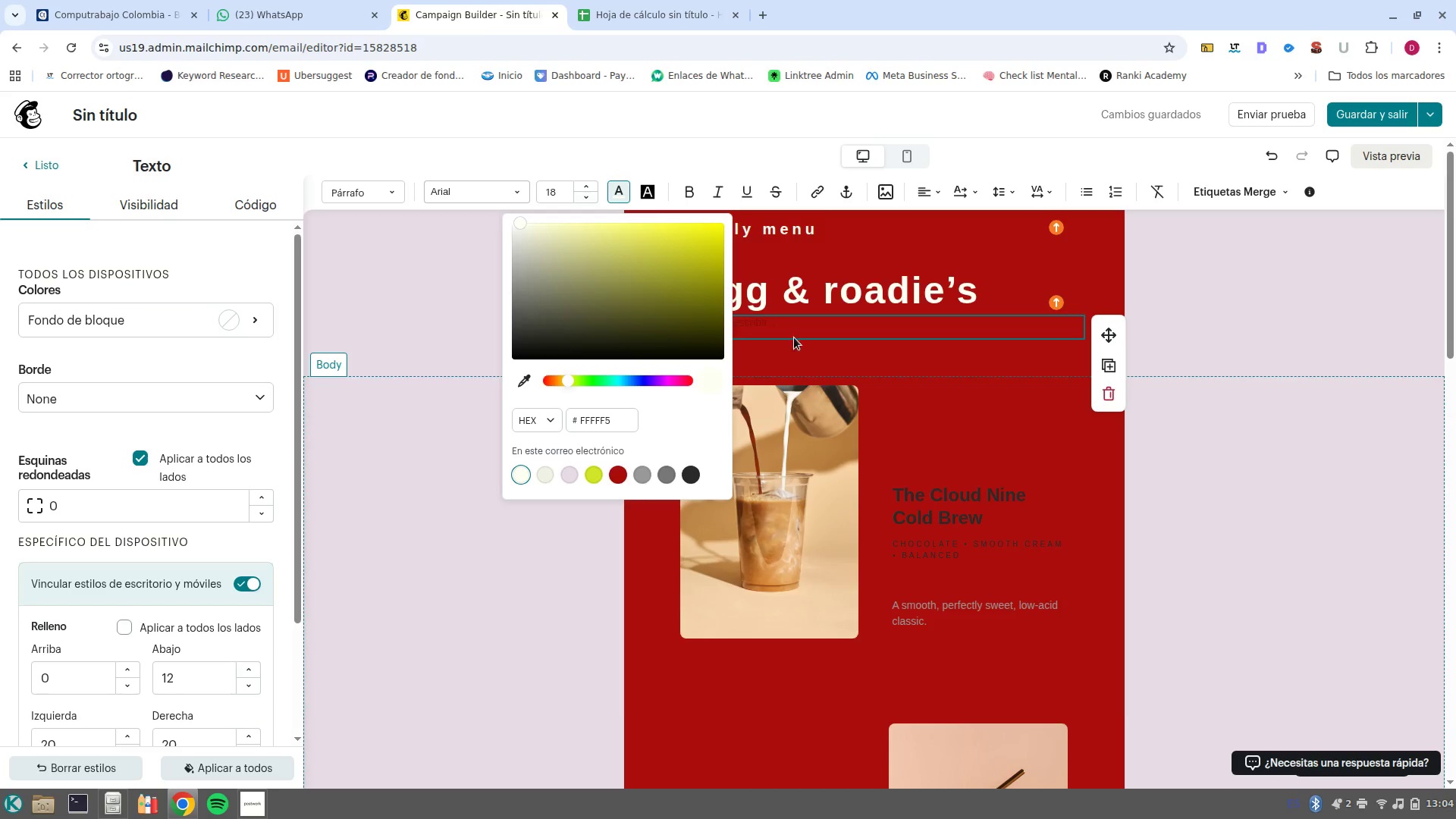 
left_click([804, 322])
 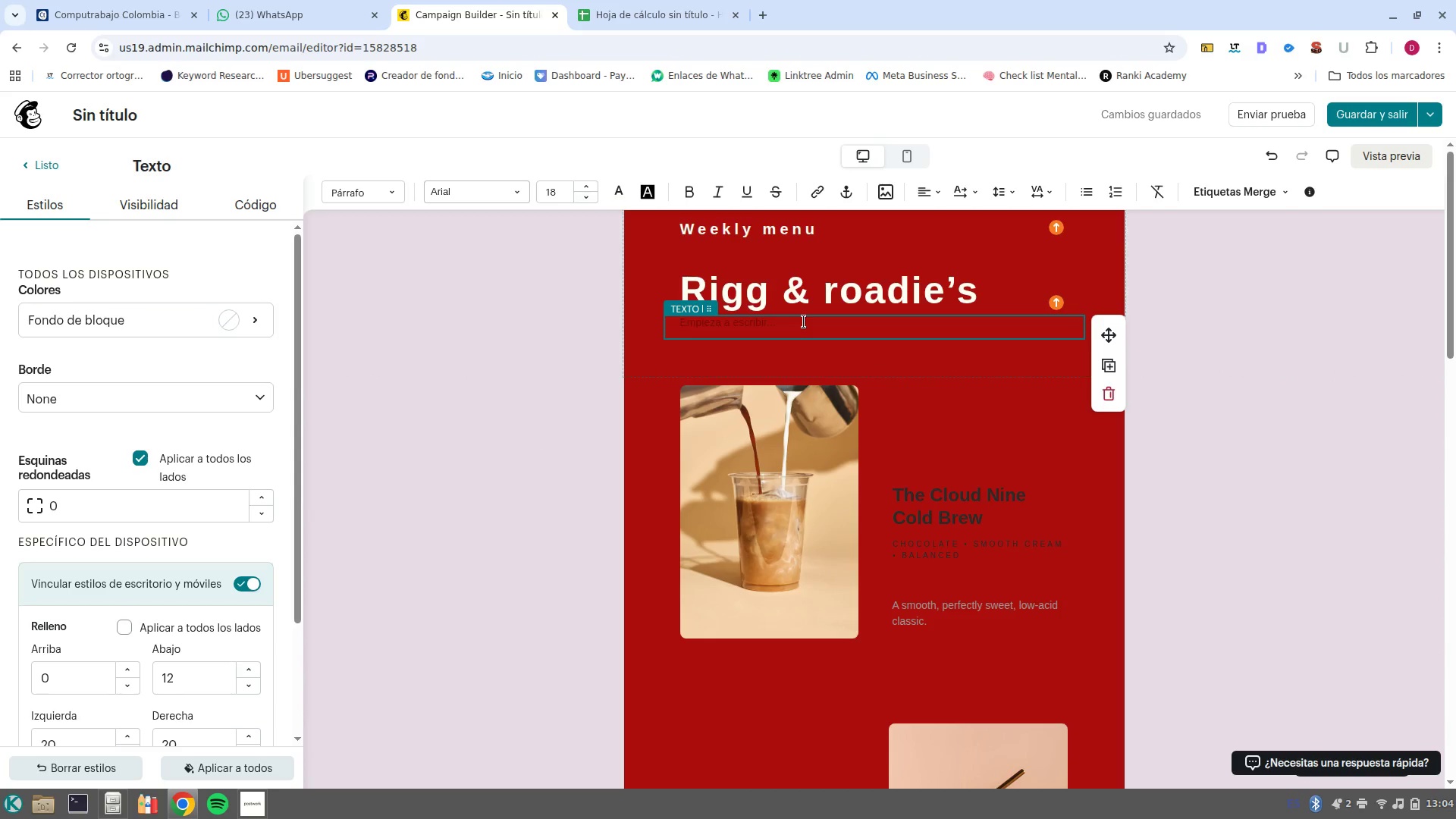 
type(Heyu)
key(Backspace)
type( )
 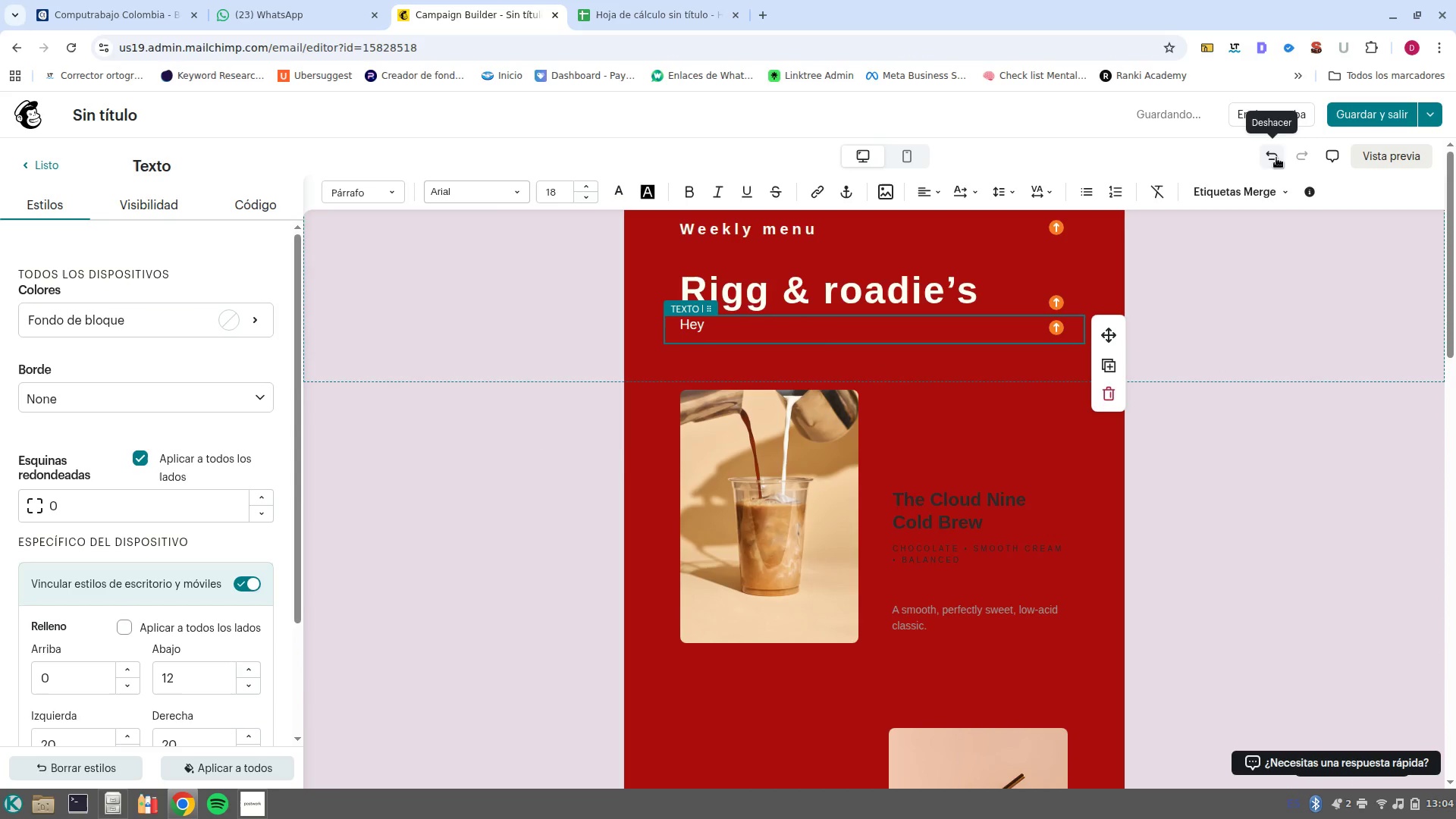 
left_click([1266, 183])
 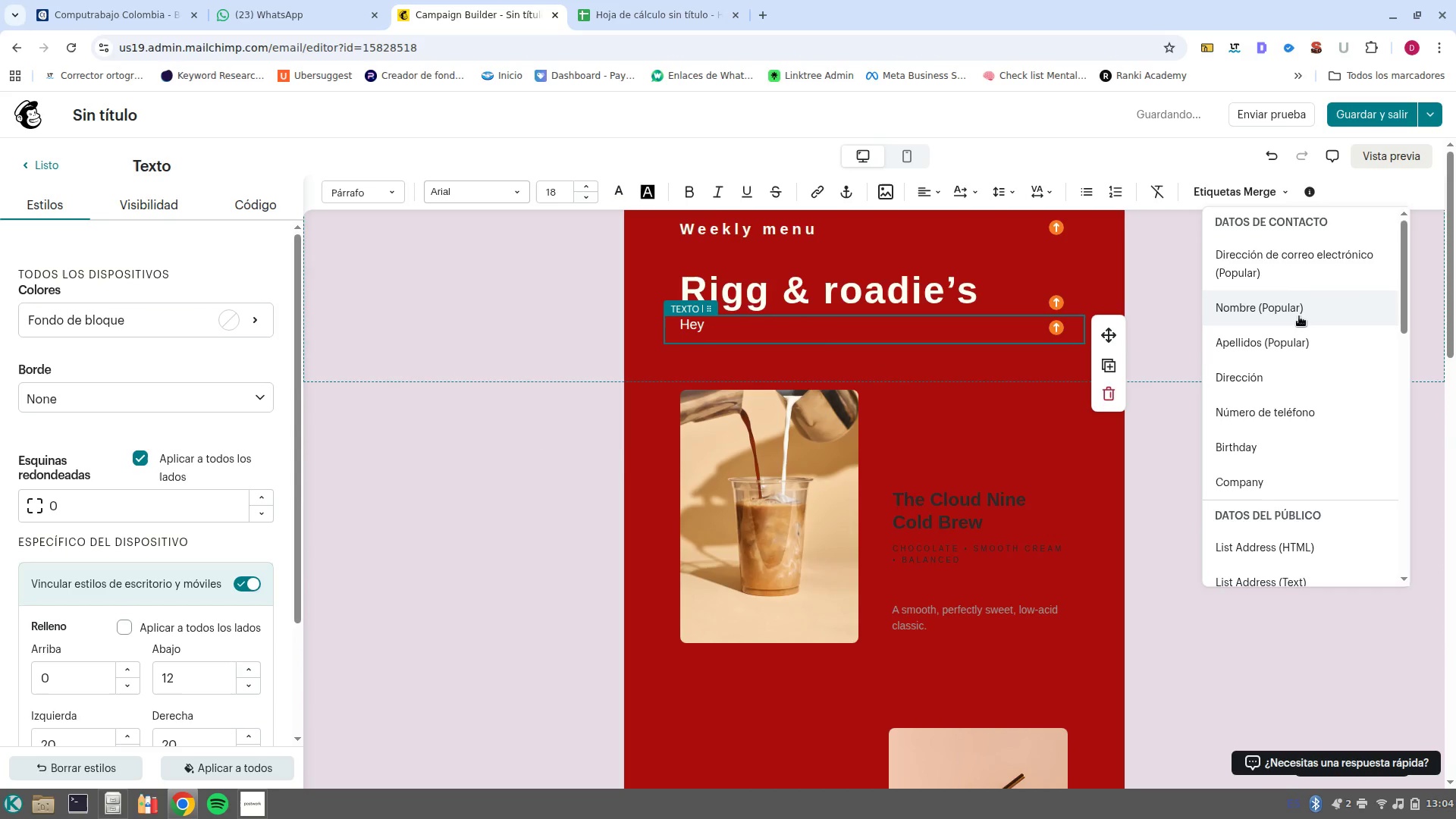 
left_click([1299, 316])
 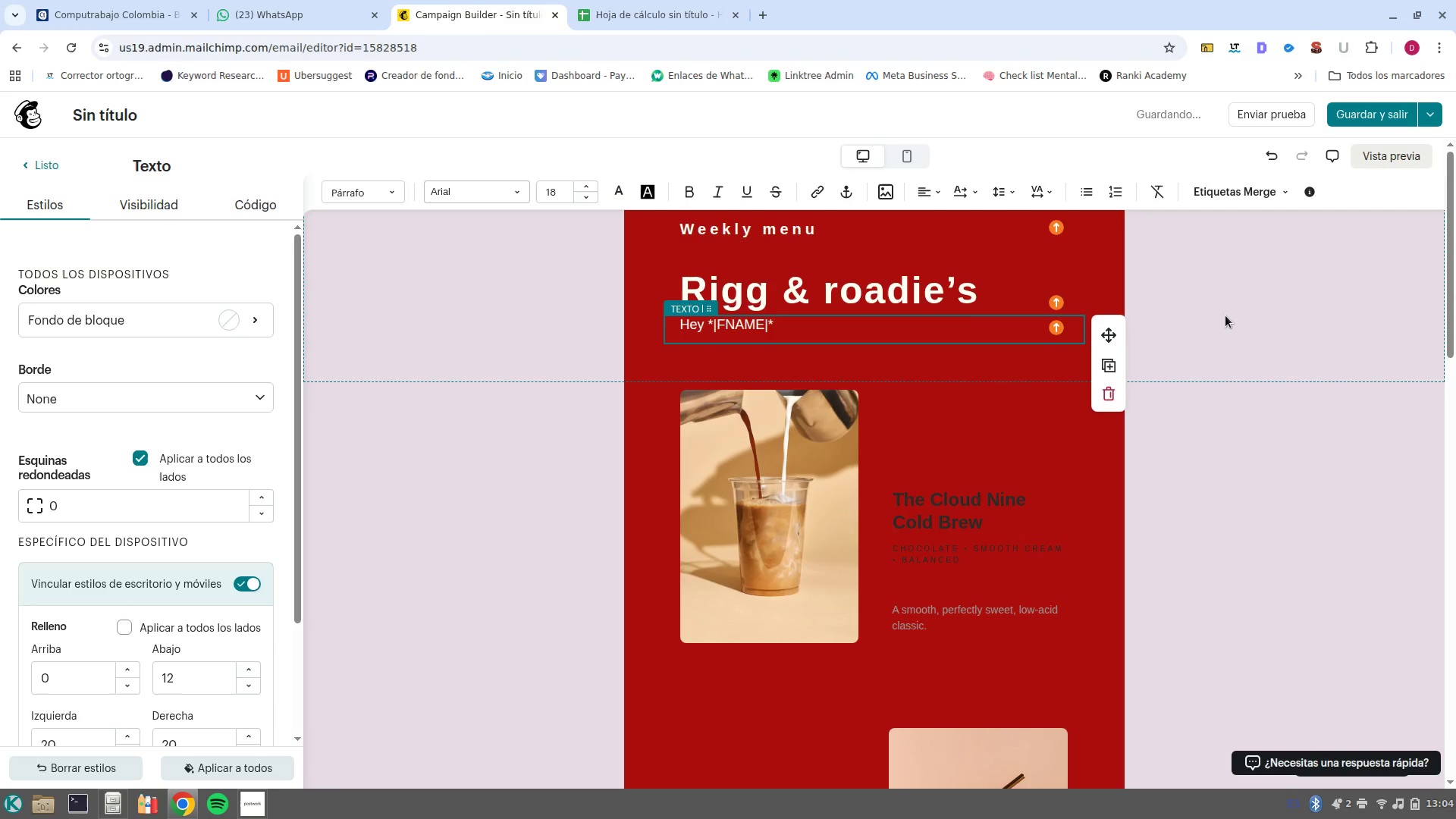 
key(Space)
 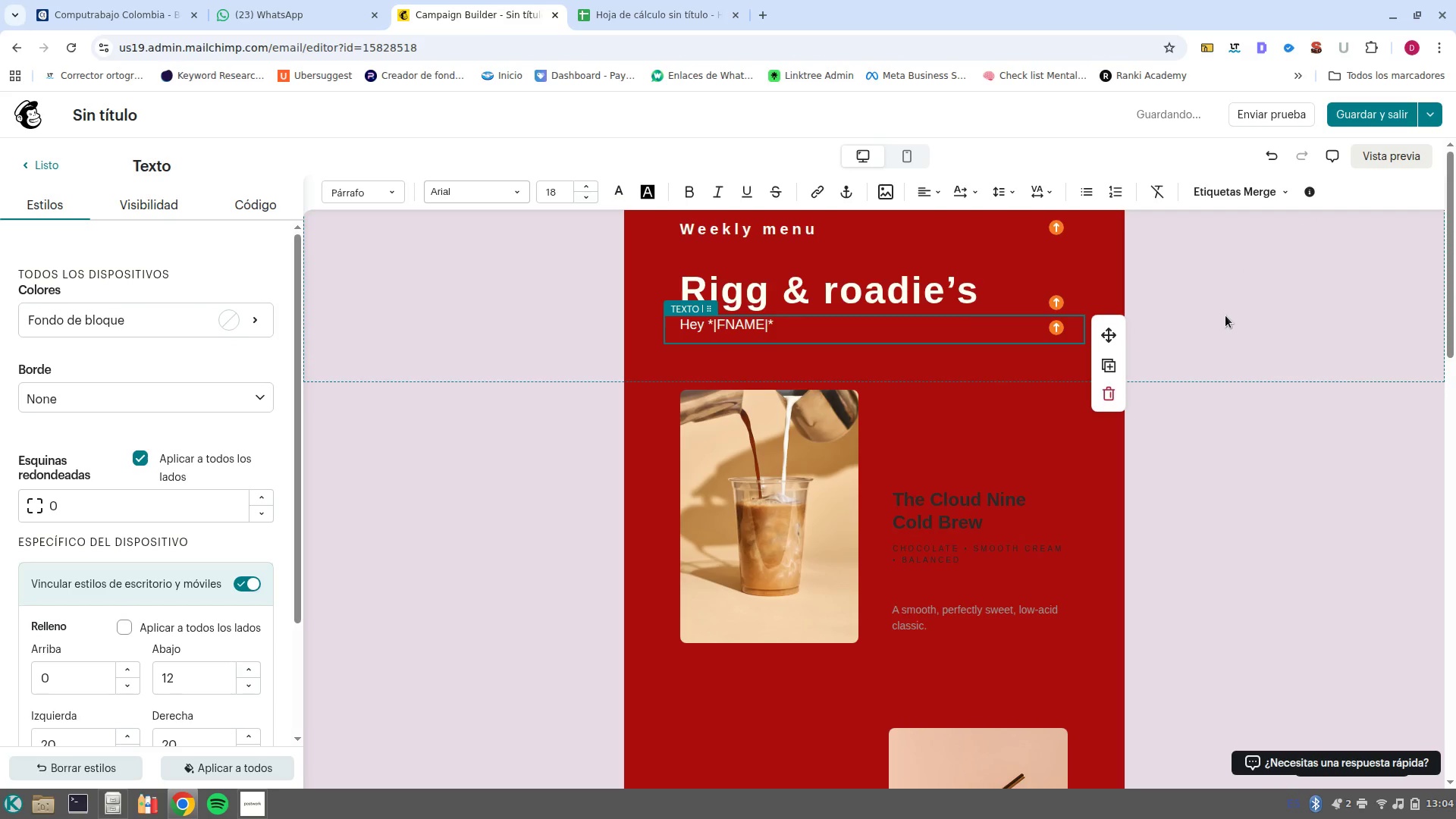 
wait(6.62)
 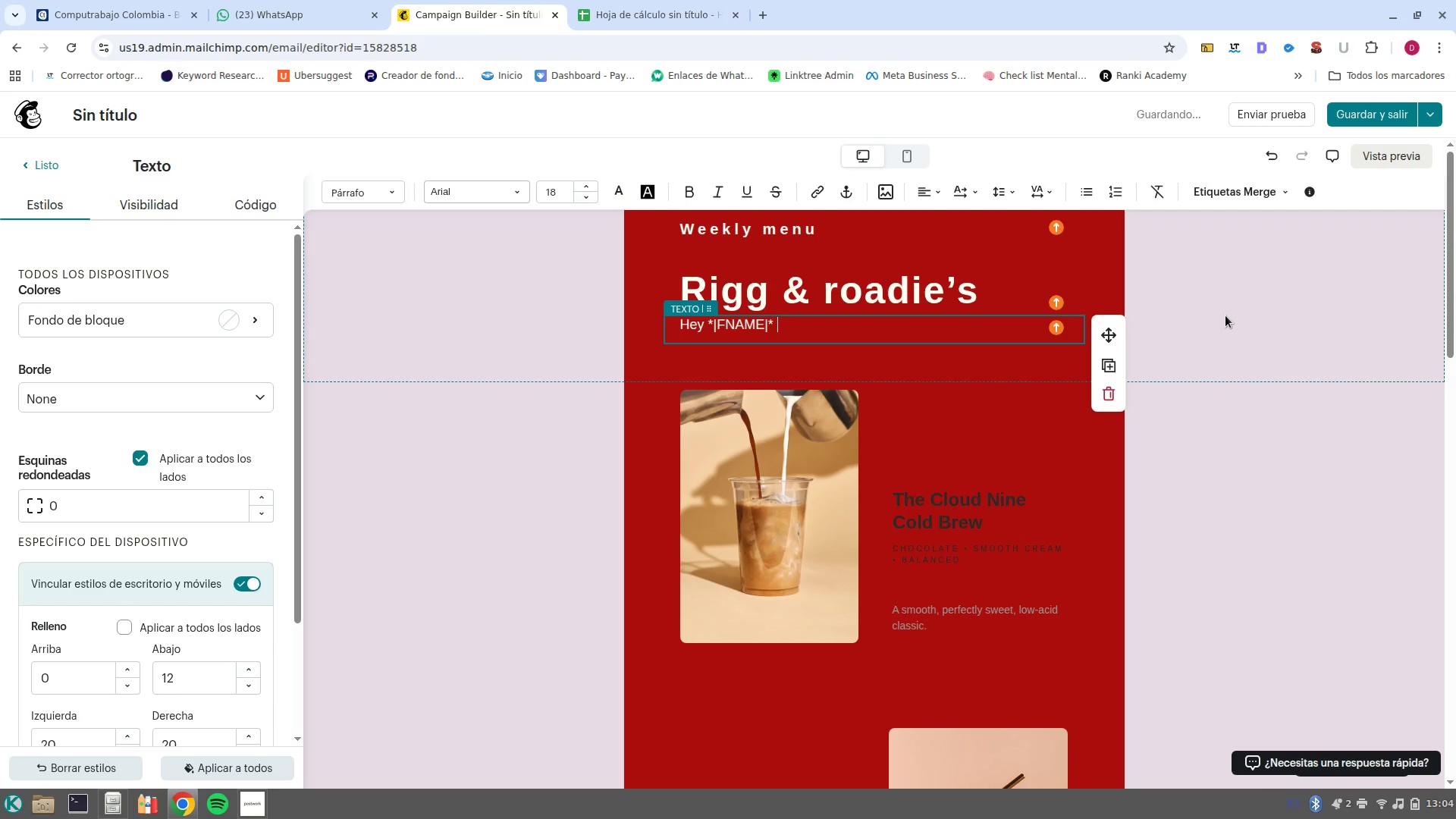 
type(here-s what )
 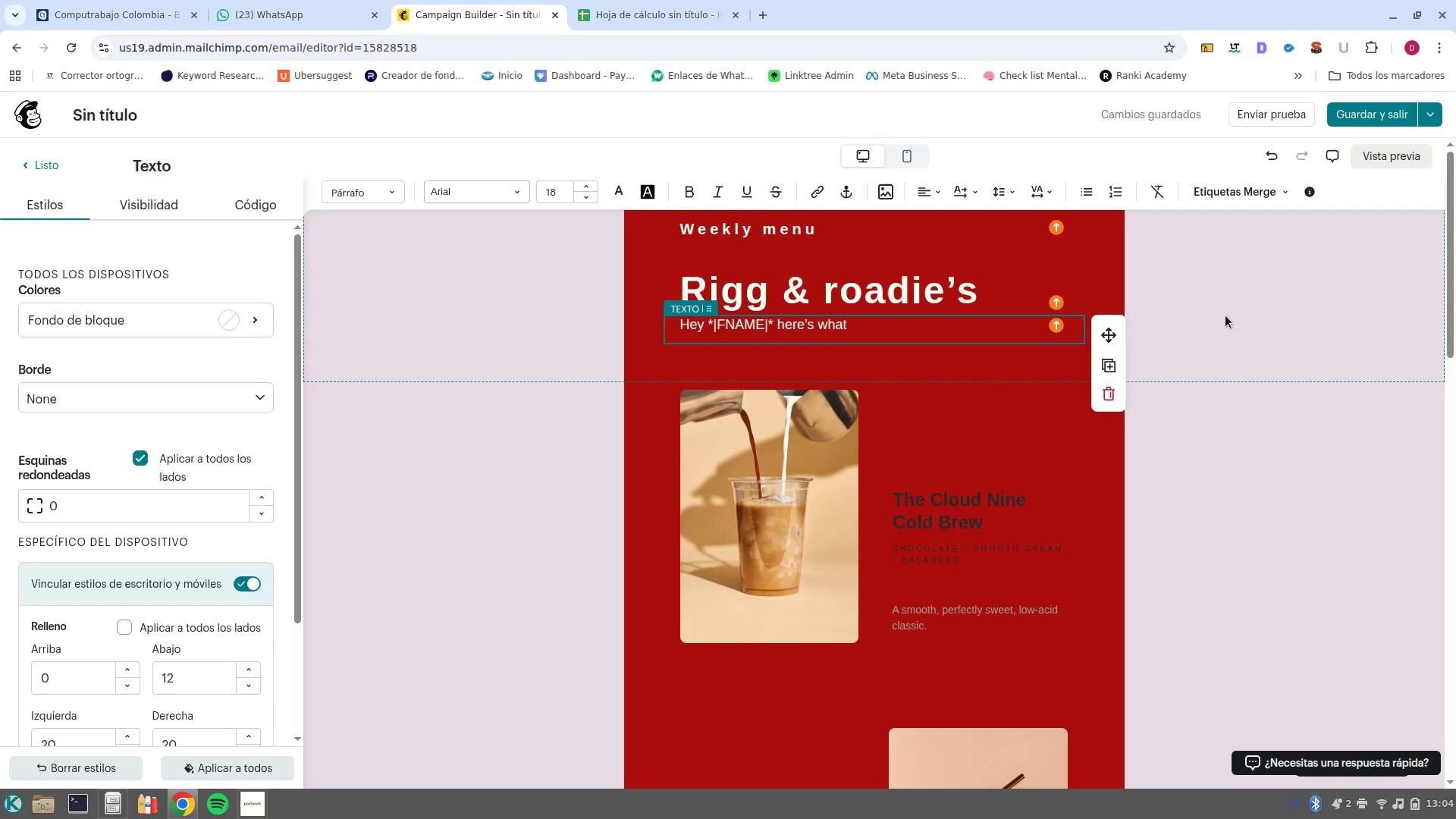 
wait(7.53)
 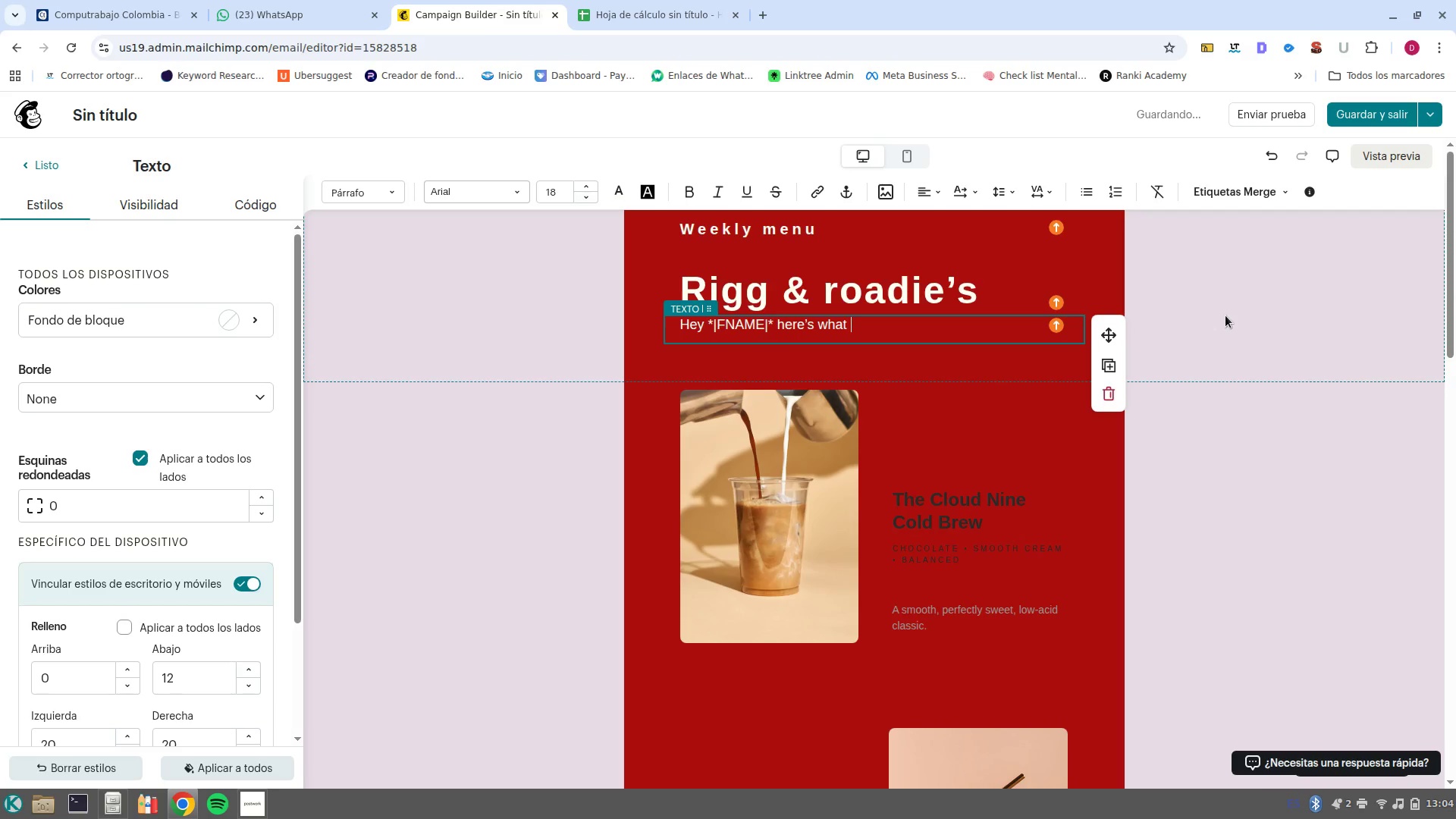 
type(we are cooking this week at Riggs )
 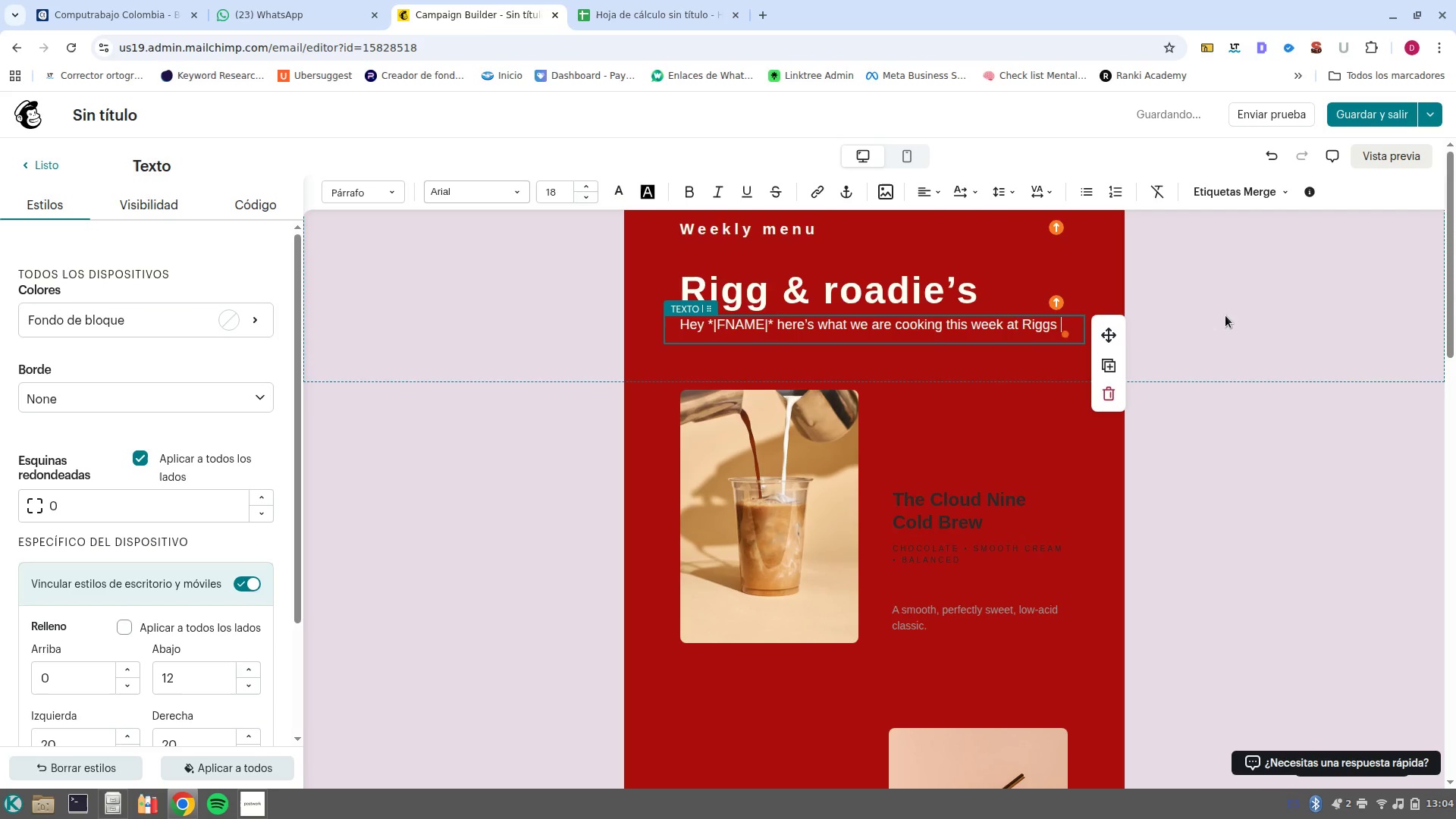 
type(^ Roadie-s)
 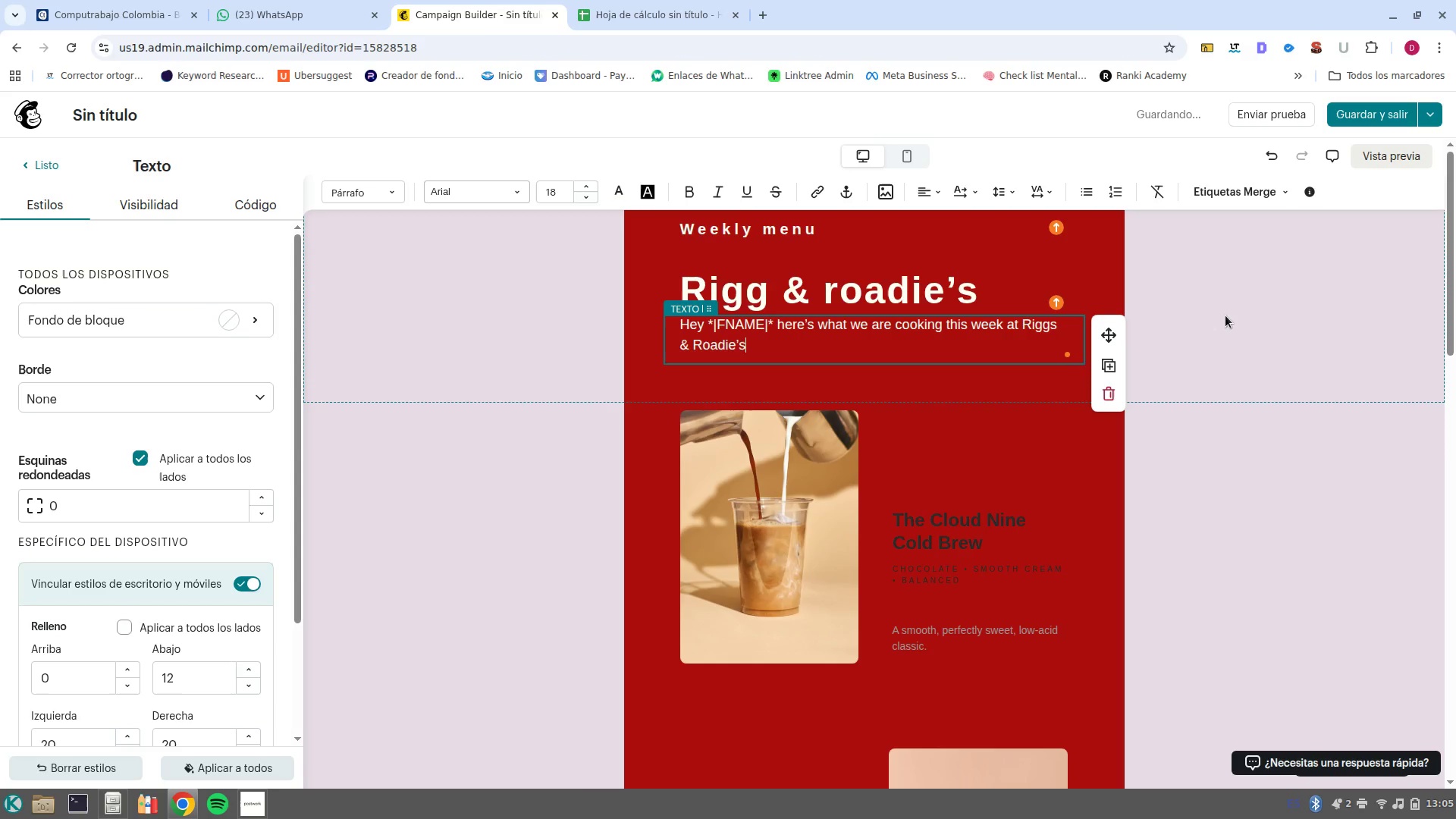 
wait(14.16)
 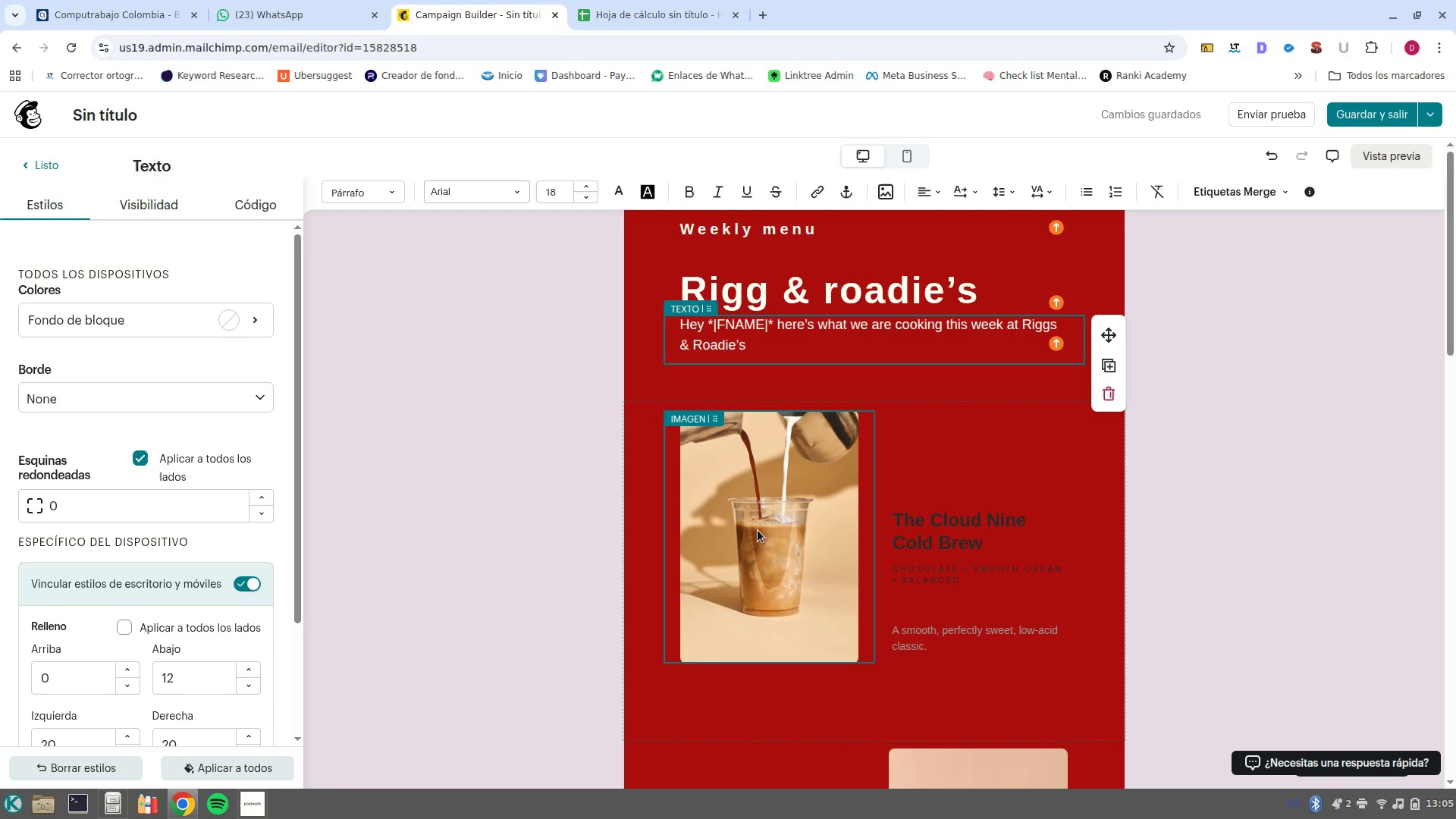 
left_click([773, 460])
 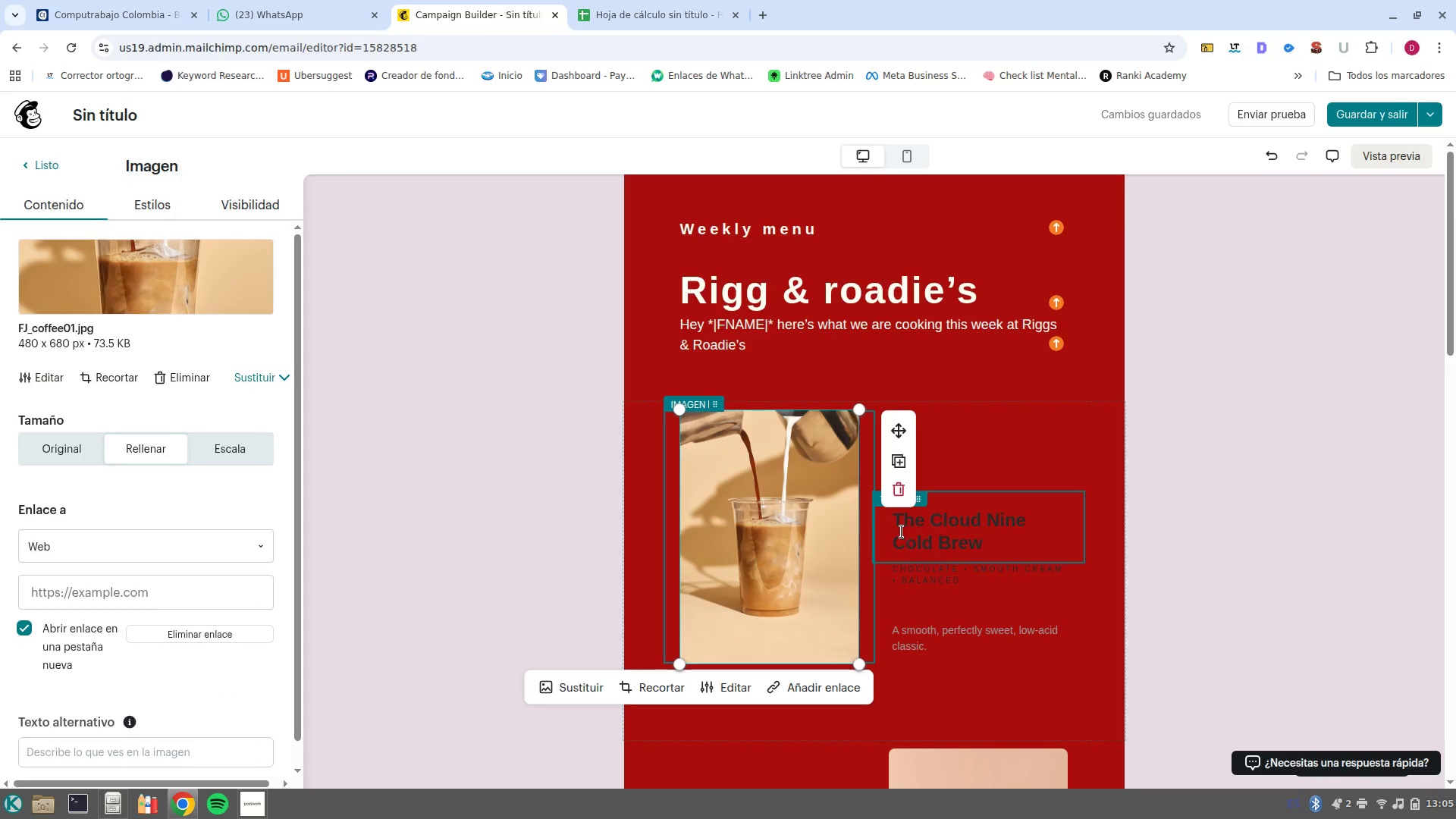 
double_click([937, 535])
 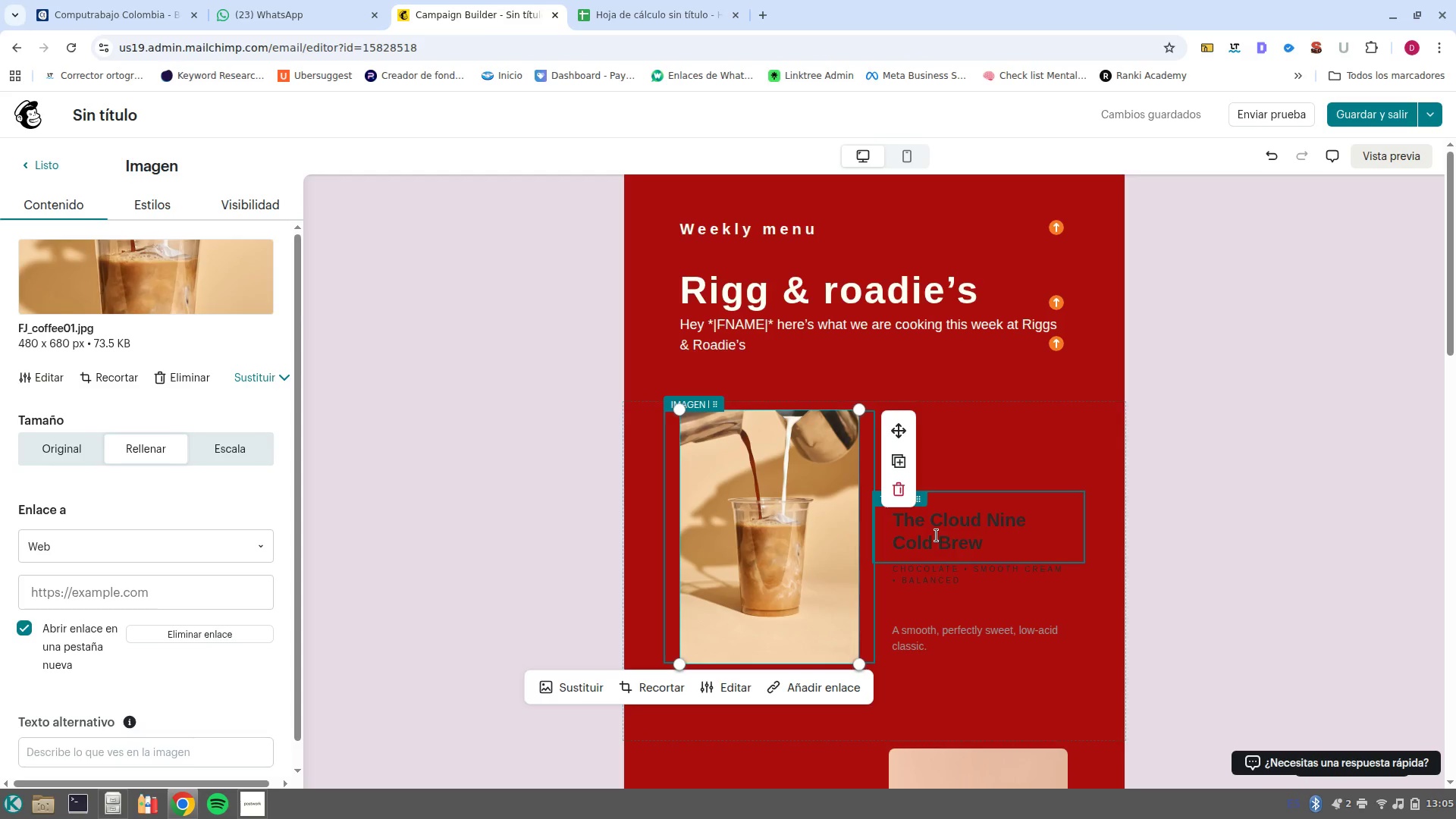 
triple_click([937, 535])
 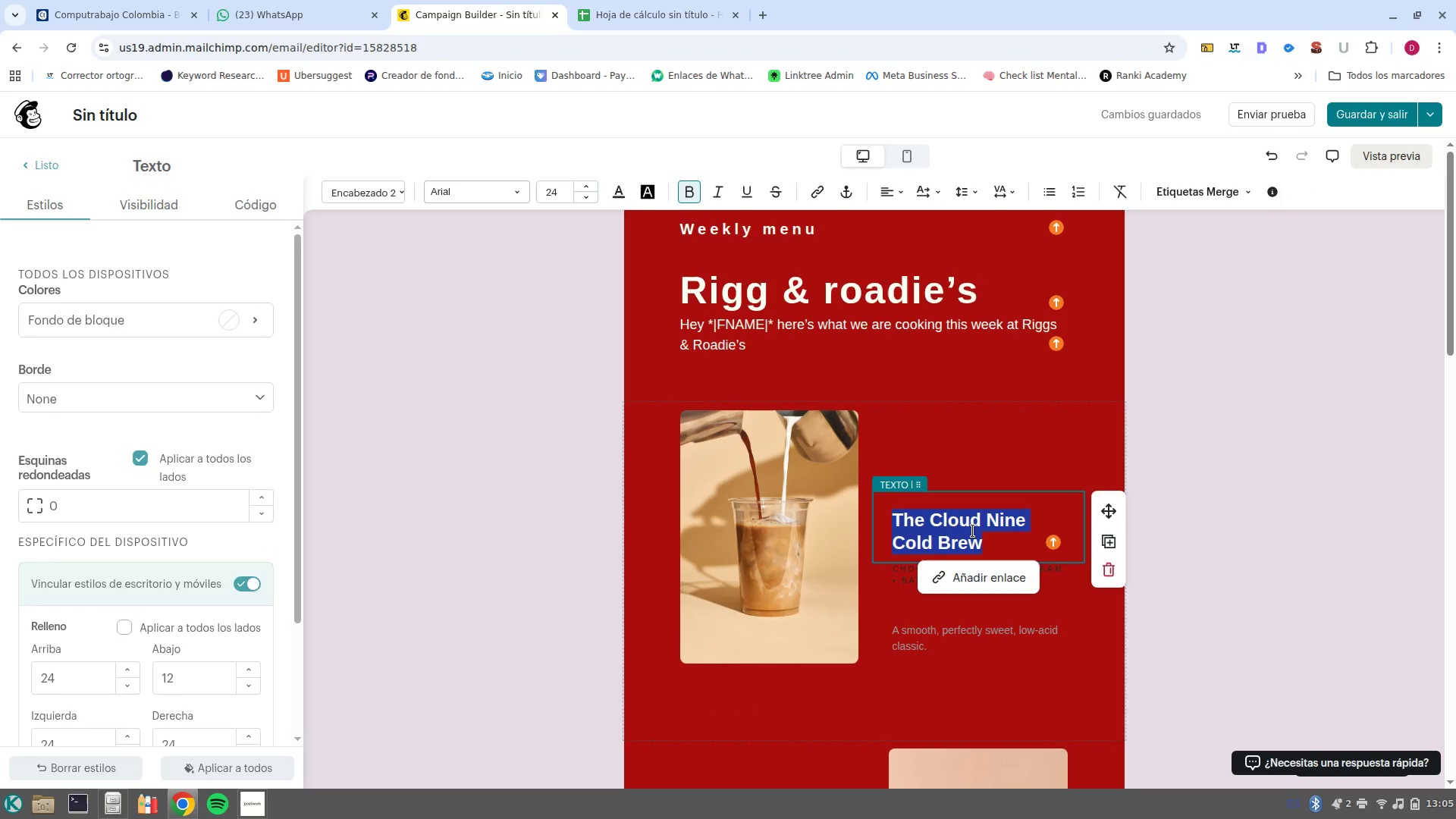 
type(Monday)
 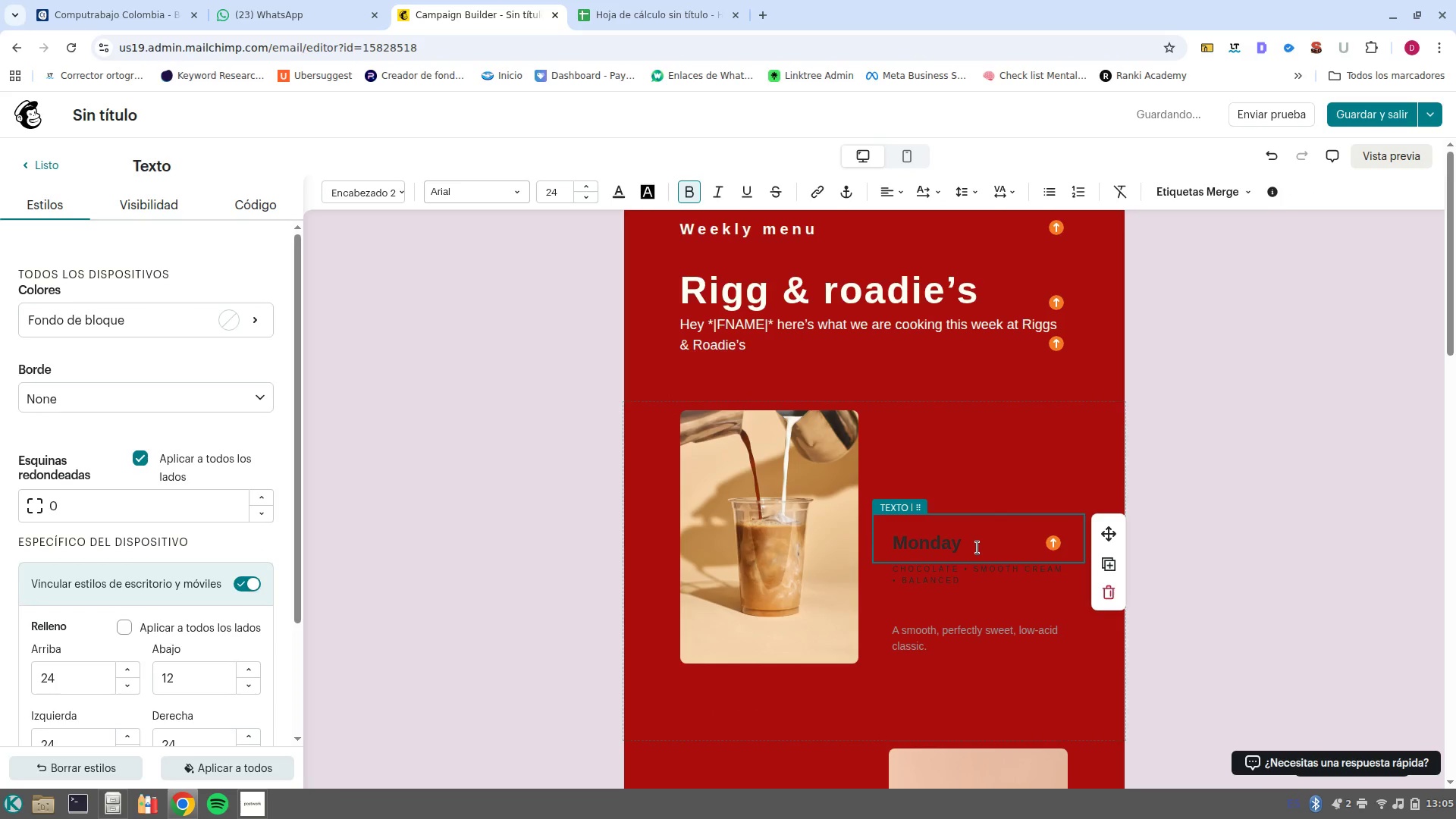 
left_click_drag(start_coordinate=[978, 541], to_coordinate=[845, 547])
 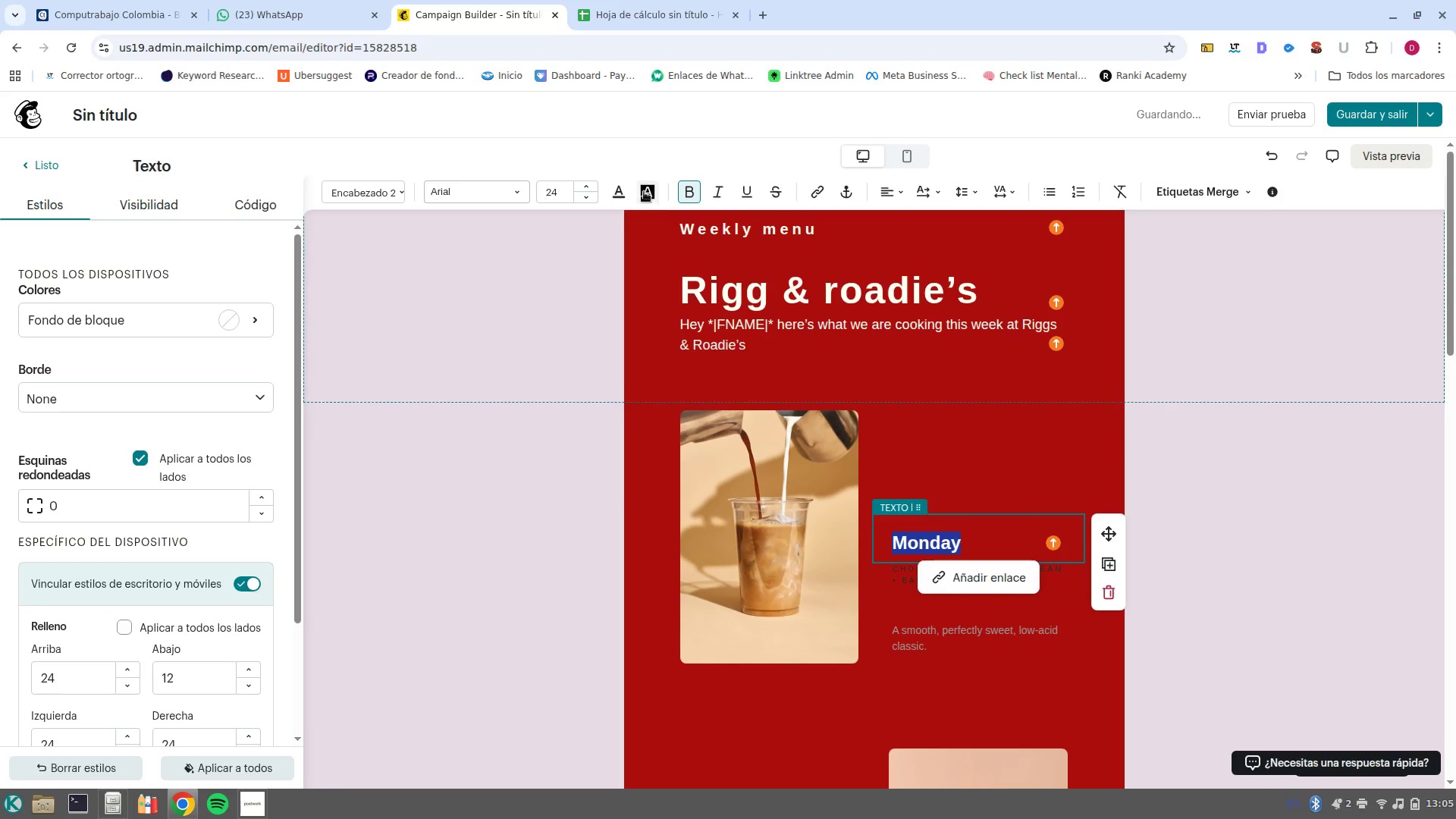 
left_click([621, 190])
 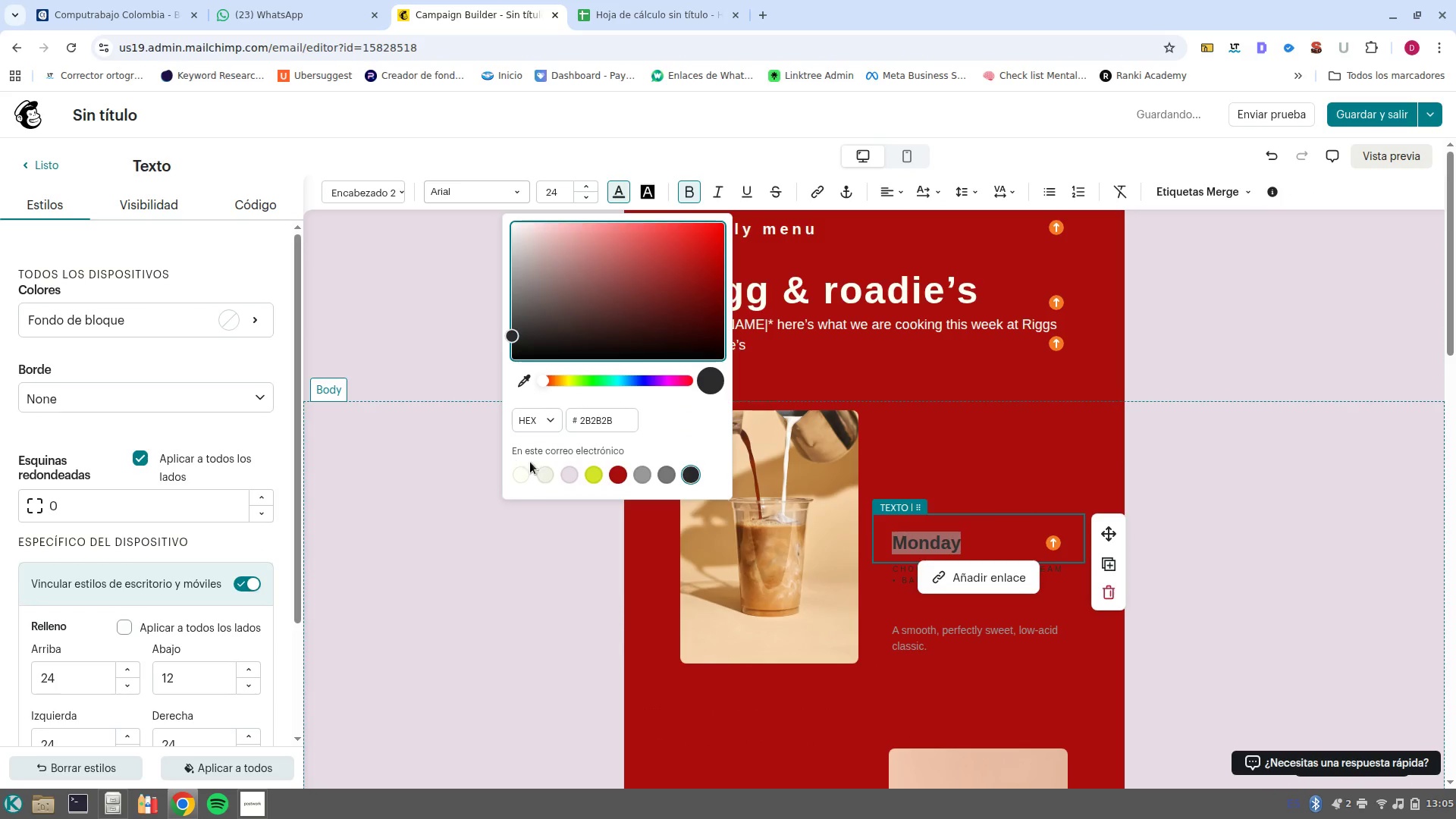 
left_click([526, 474])
 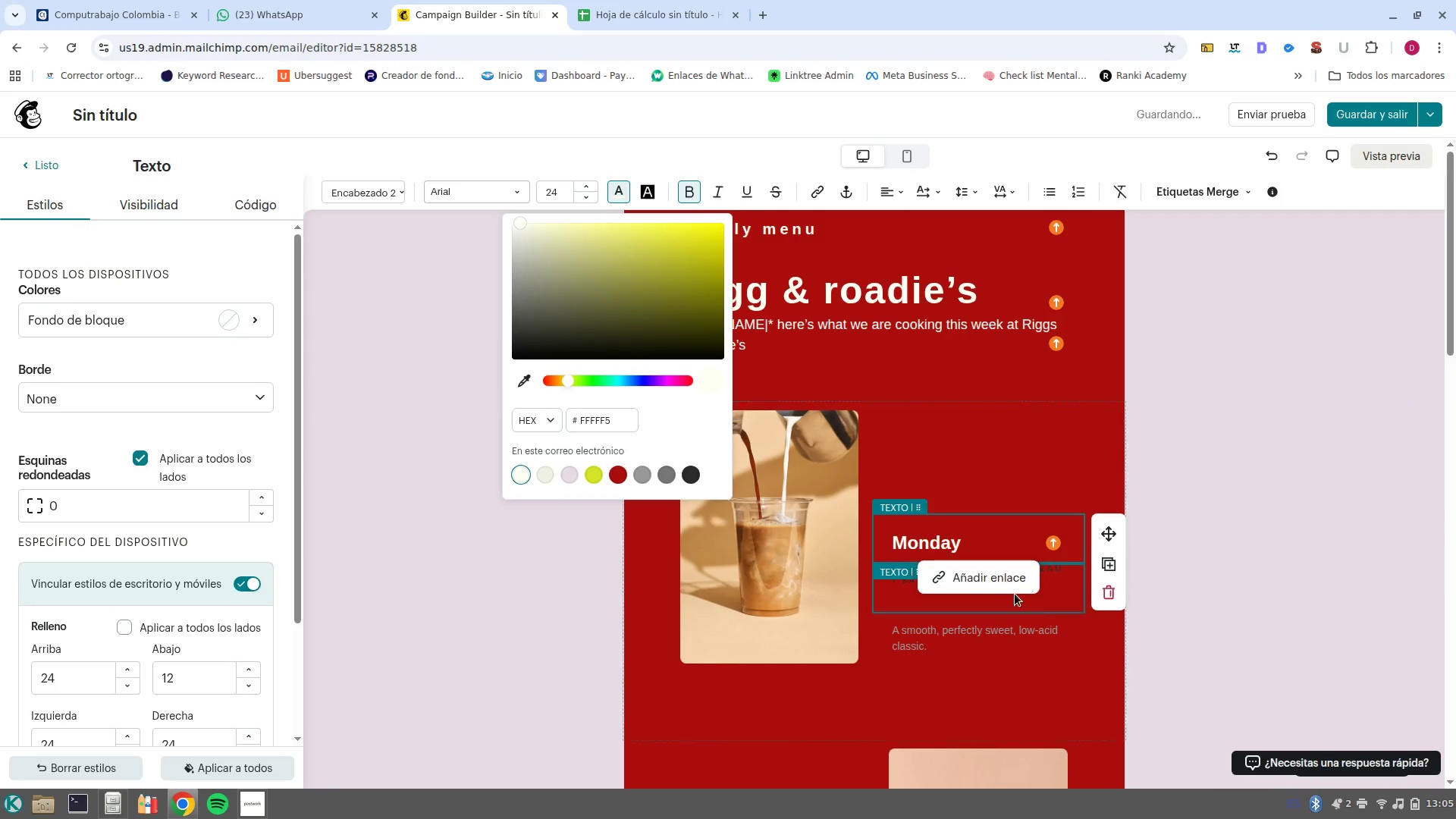 
left_click([890, 574])
 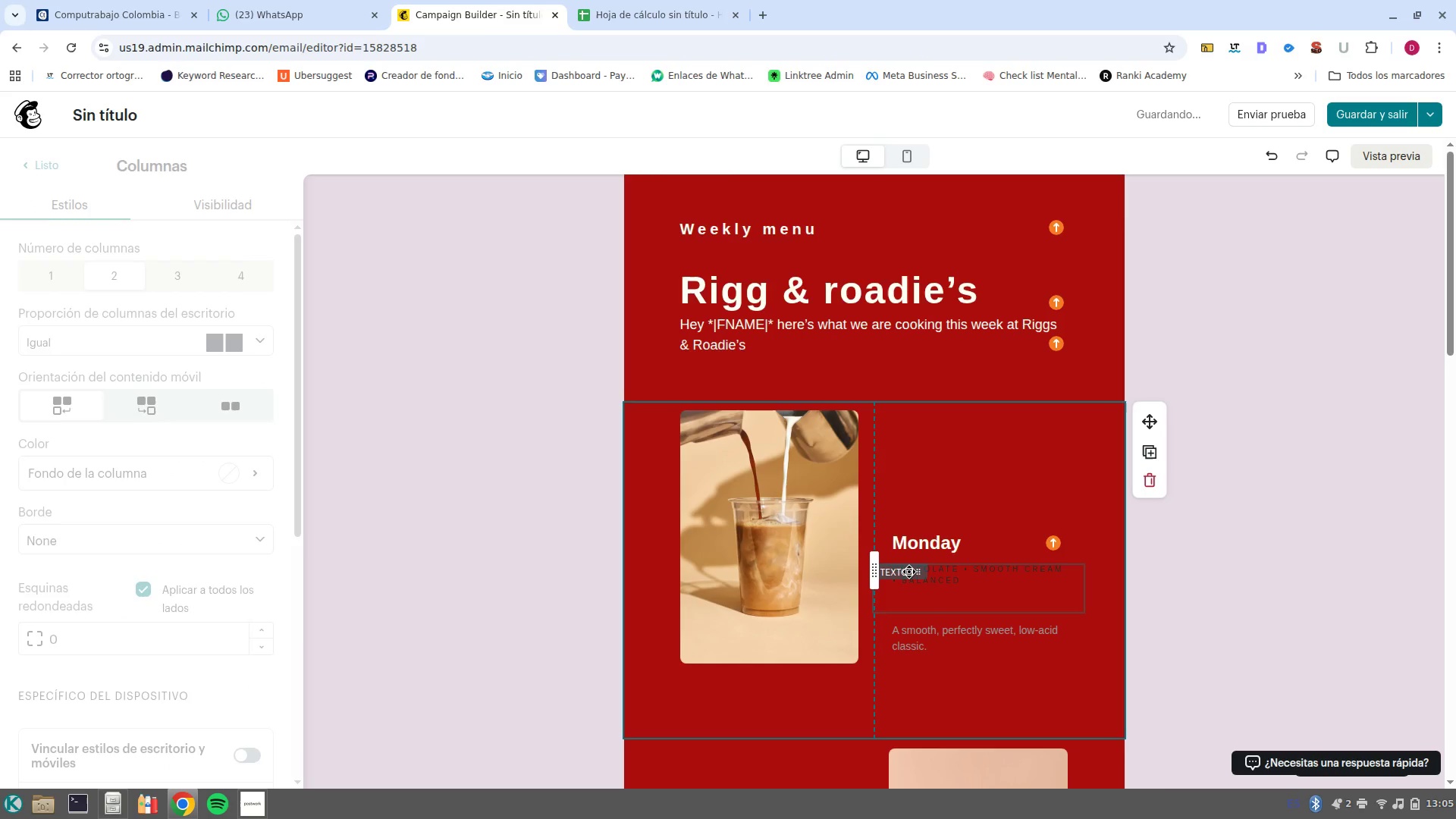 
left_click([909, 572])
 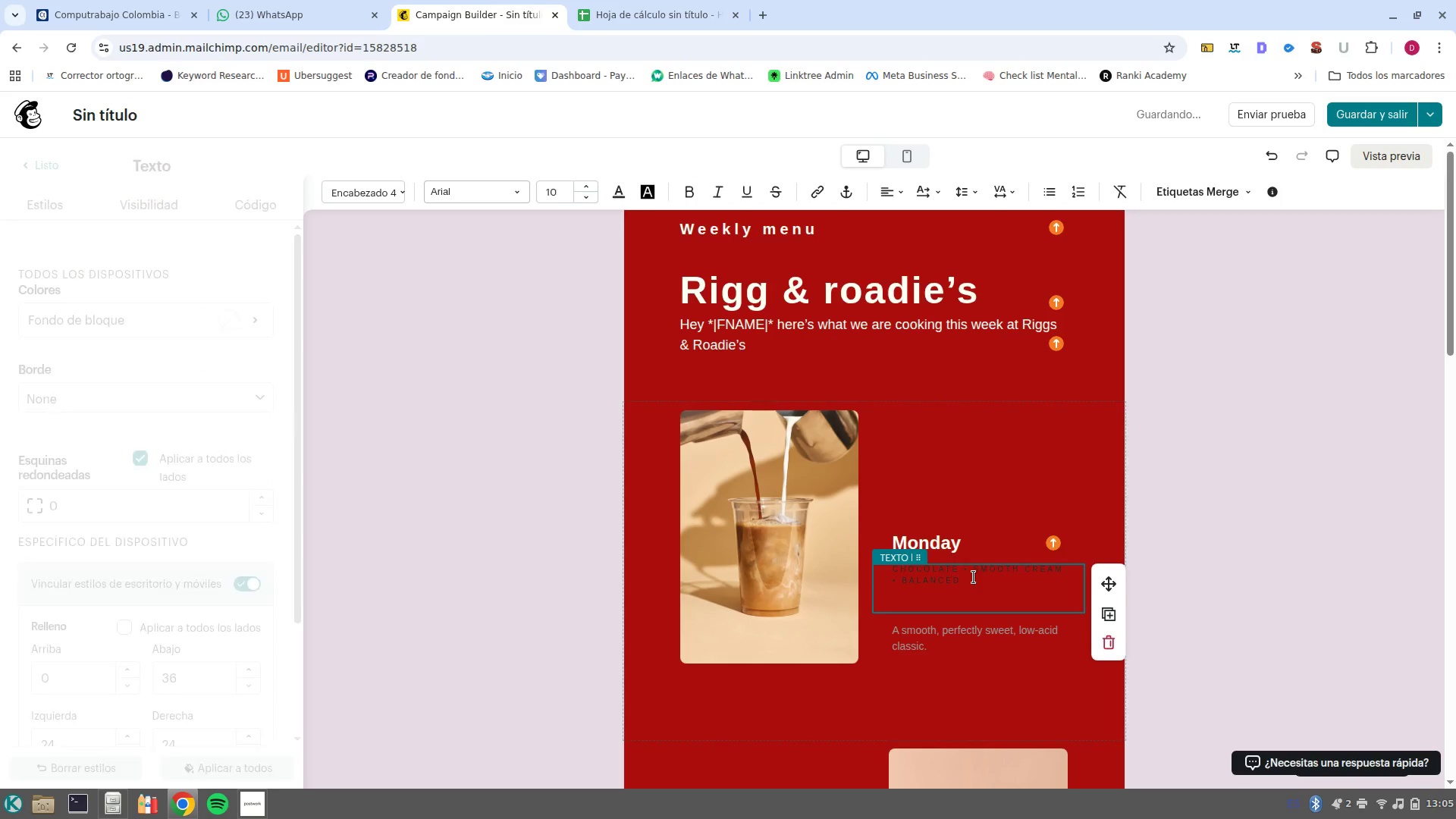 
left_click_drag(start_coordinate=[974, 577], to_coordinate=[883, 565])
 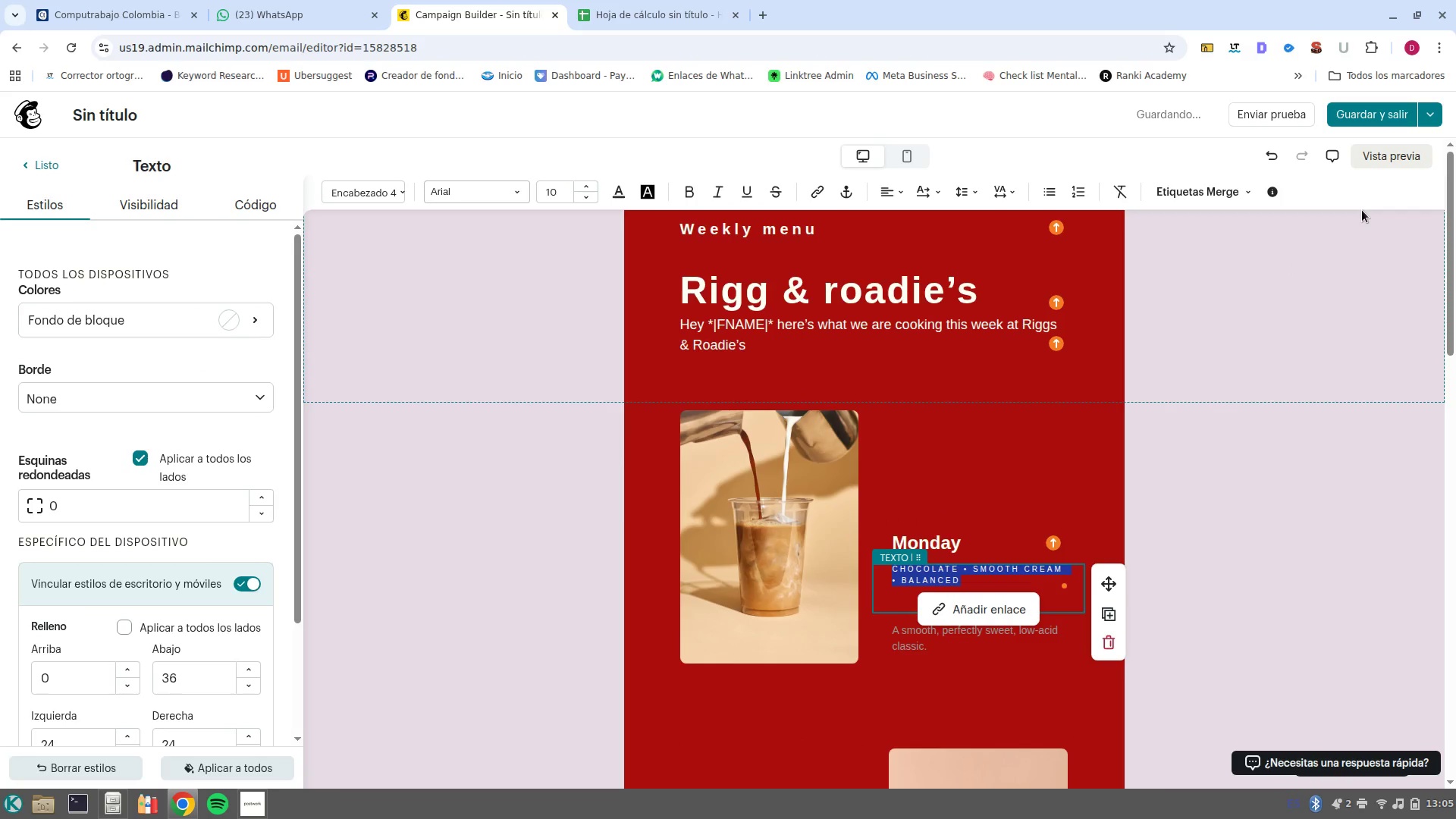 
wait(11.13)
 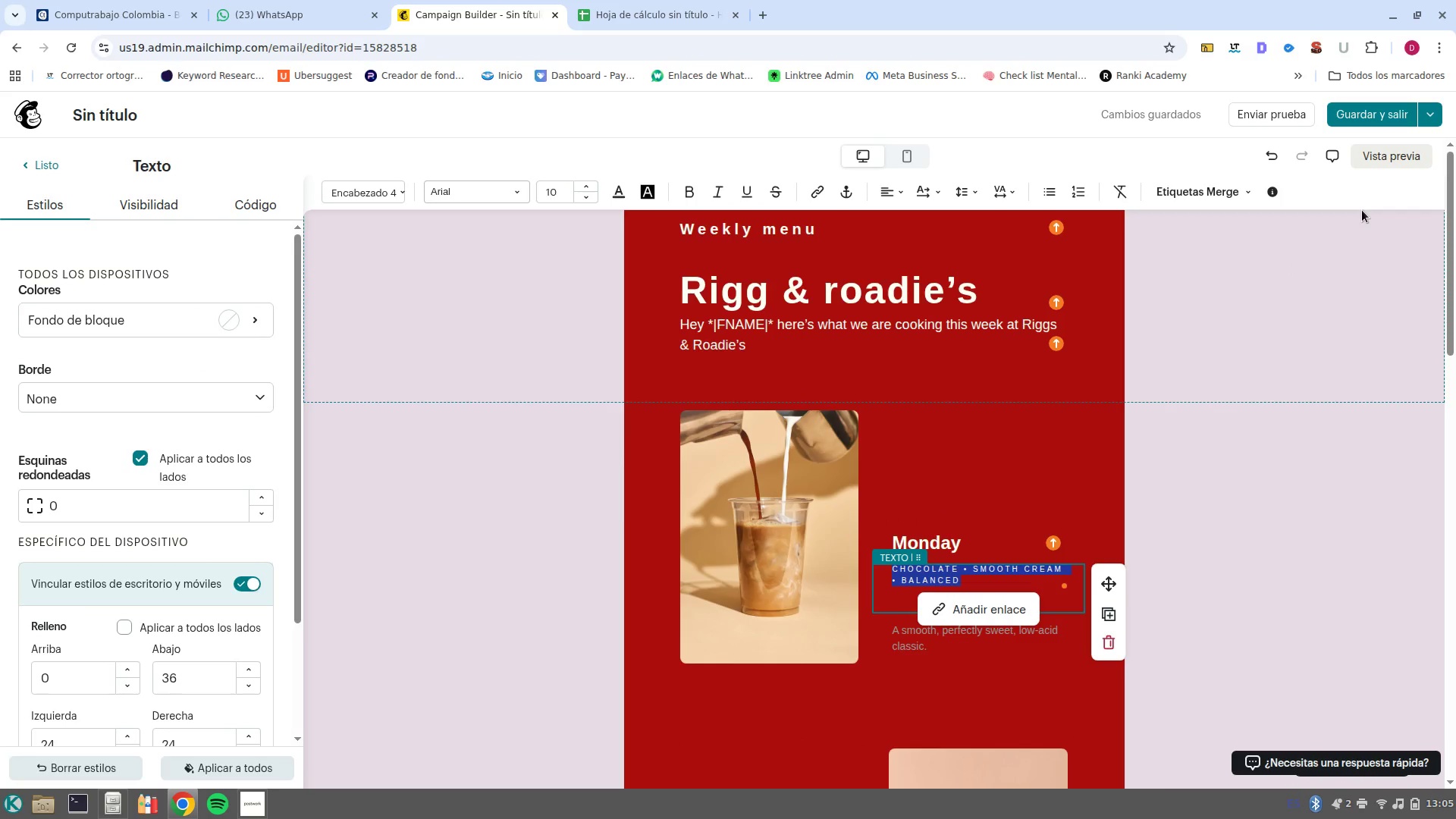 
type(Meat)
 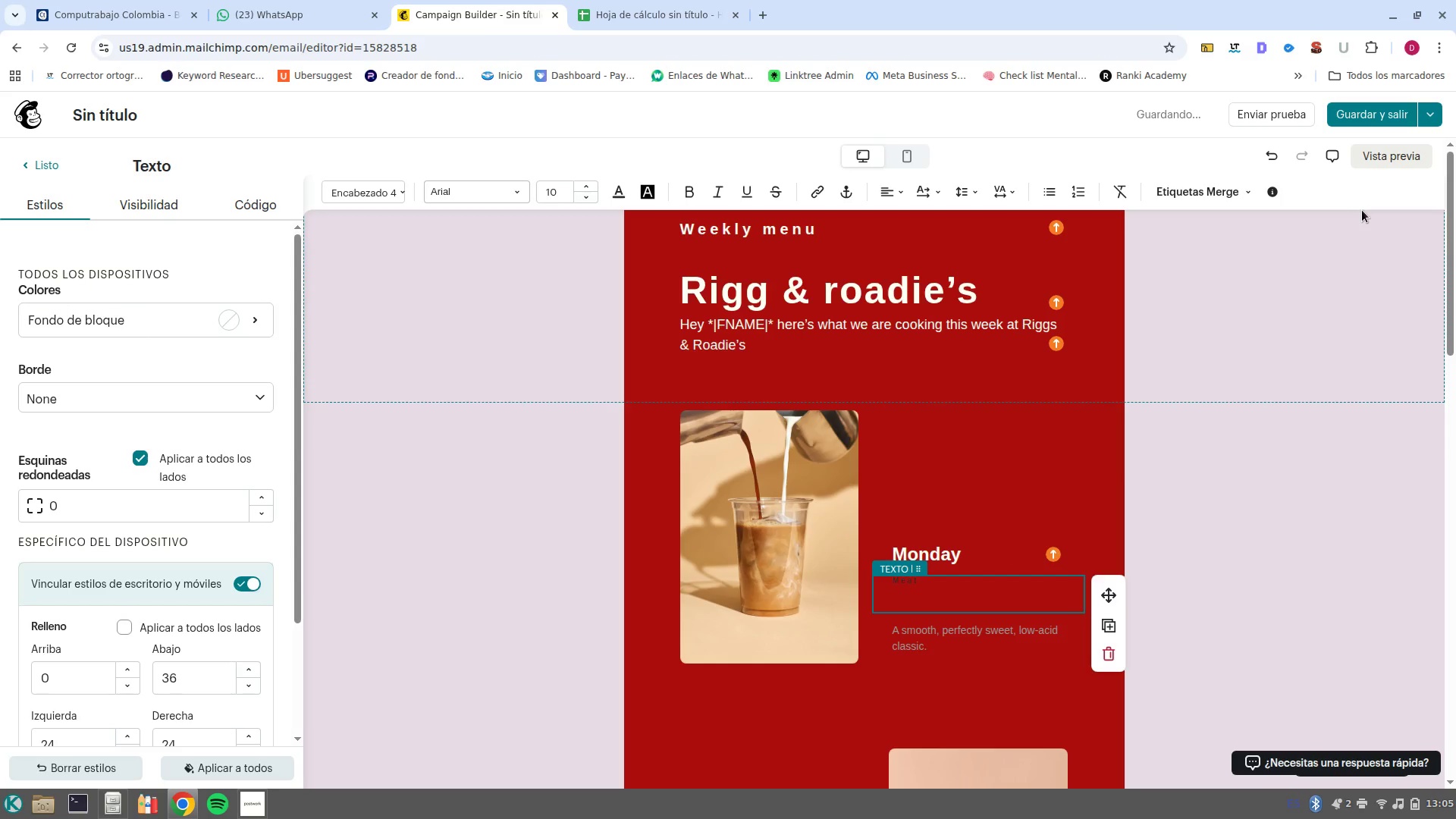 
type(loaf with mashed potatoes)
 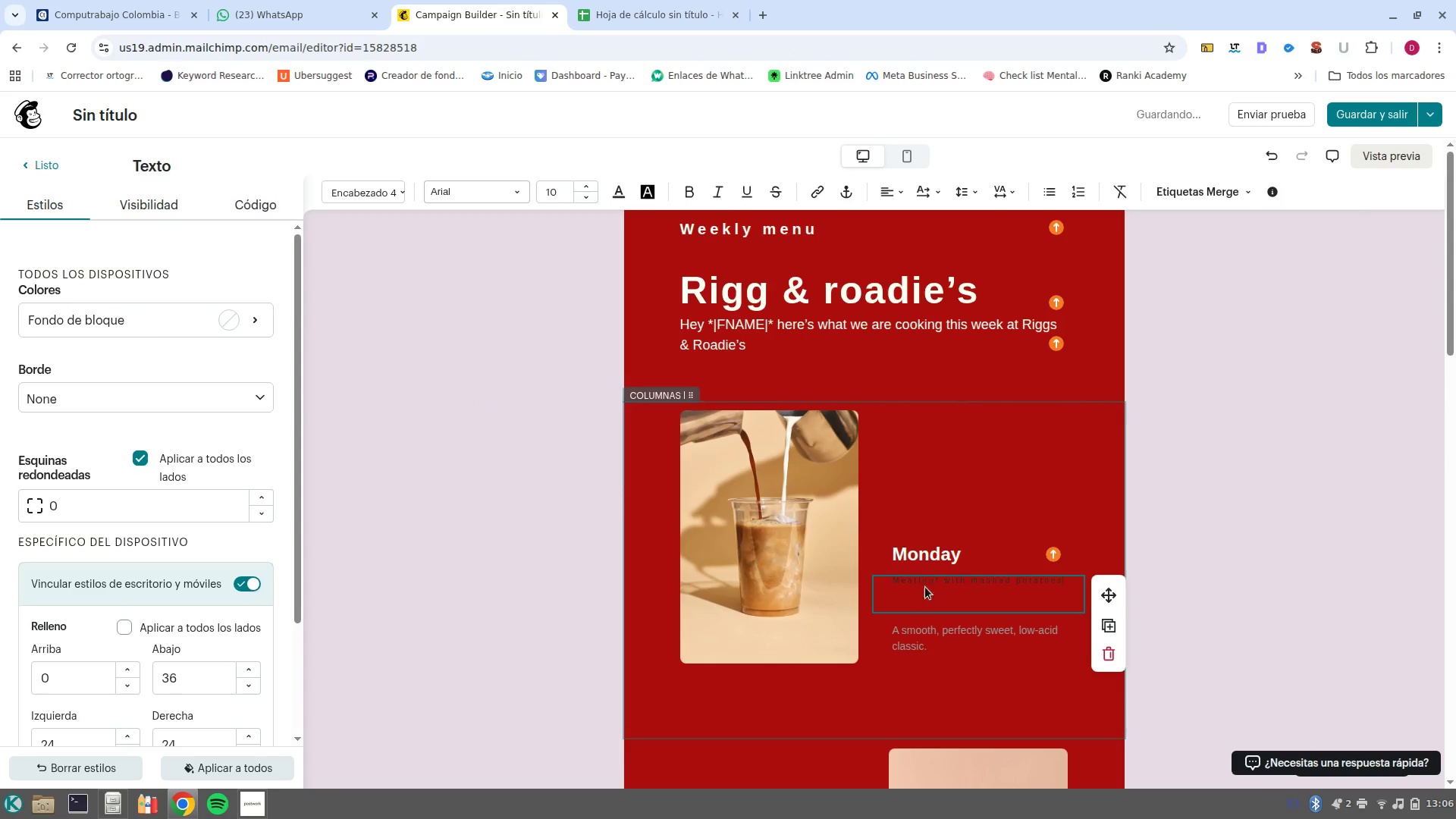 
double_click([964, 582])
 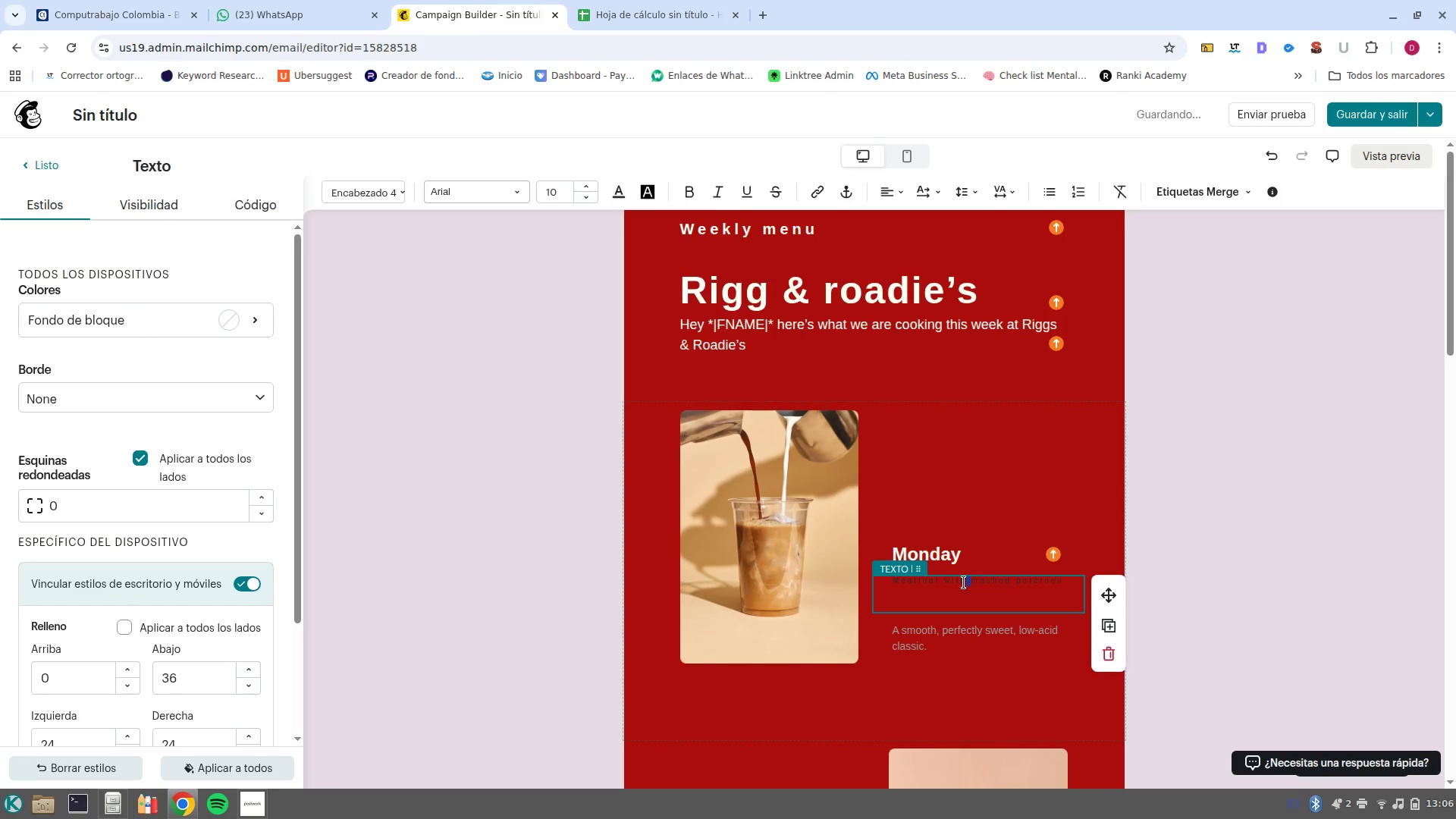 
left_click([964, 582])
 